 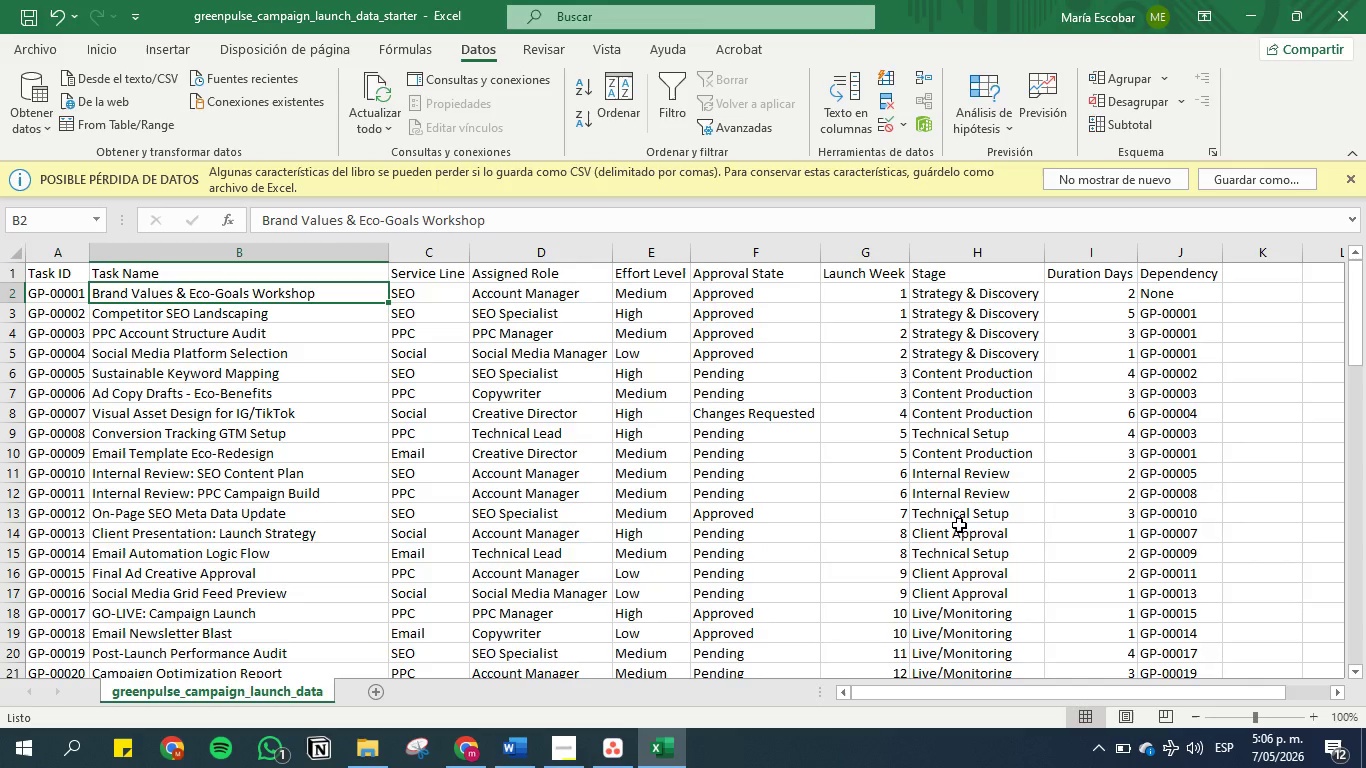 
left_click([609, 755])
 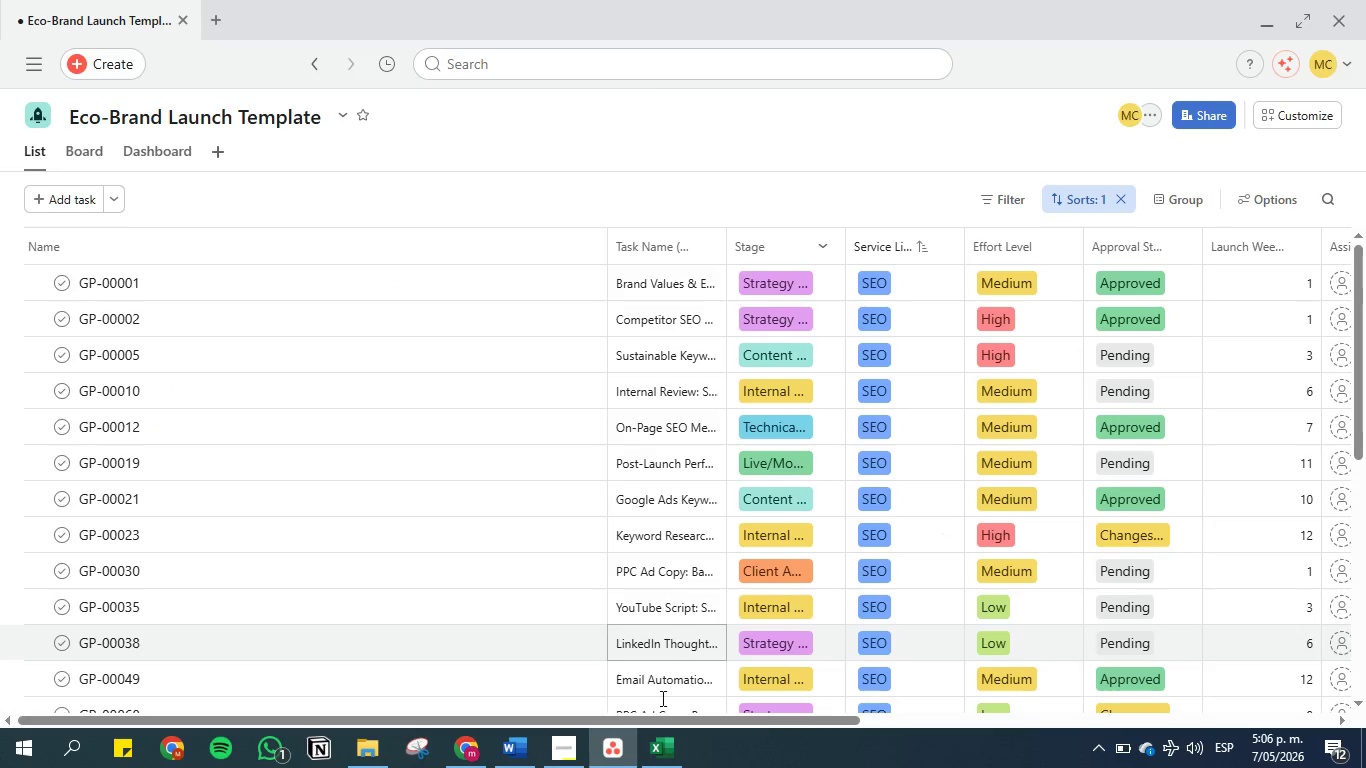 
left_click_drag(start_coordinate=[651, 714], to_coordinate=[701, 722])
 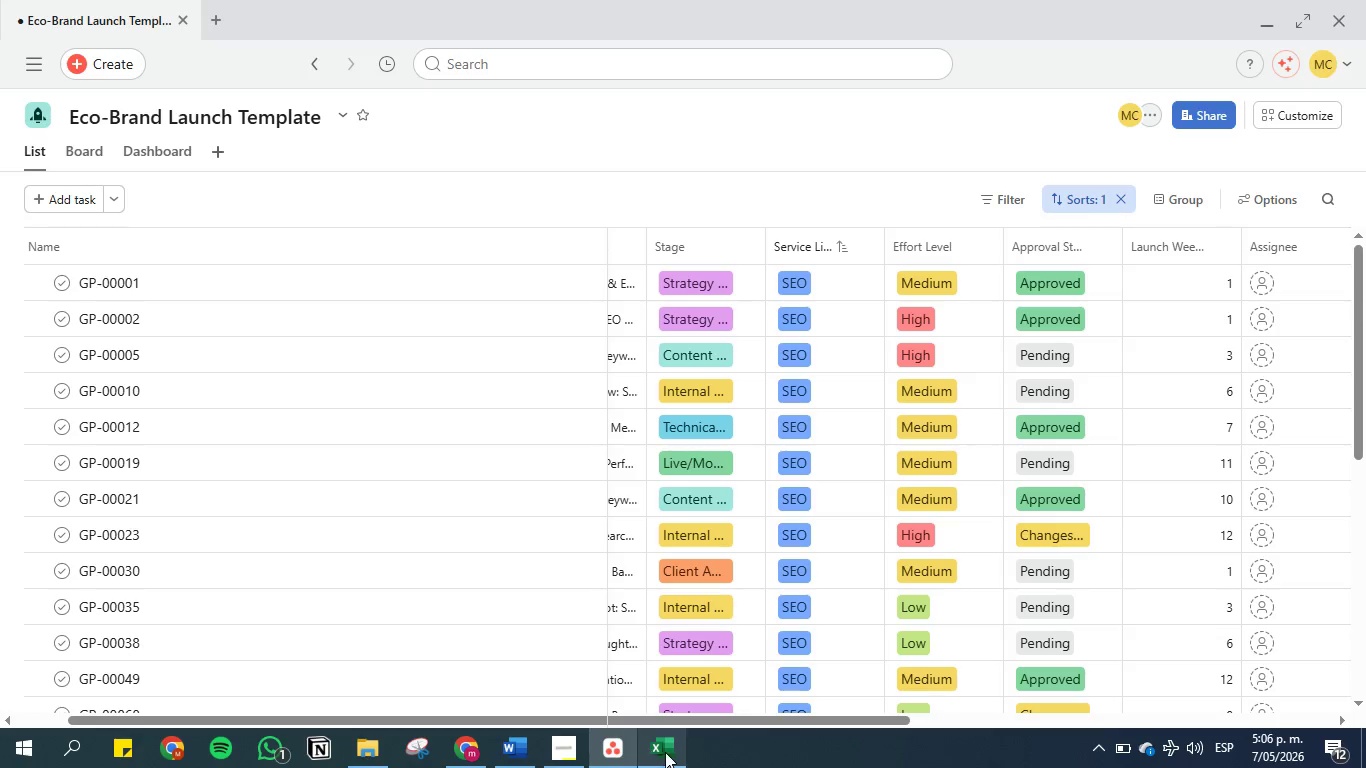 
left_click([665, 752])
 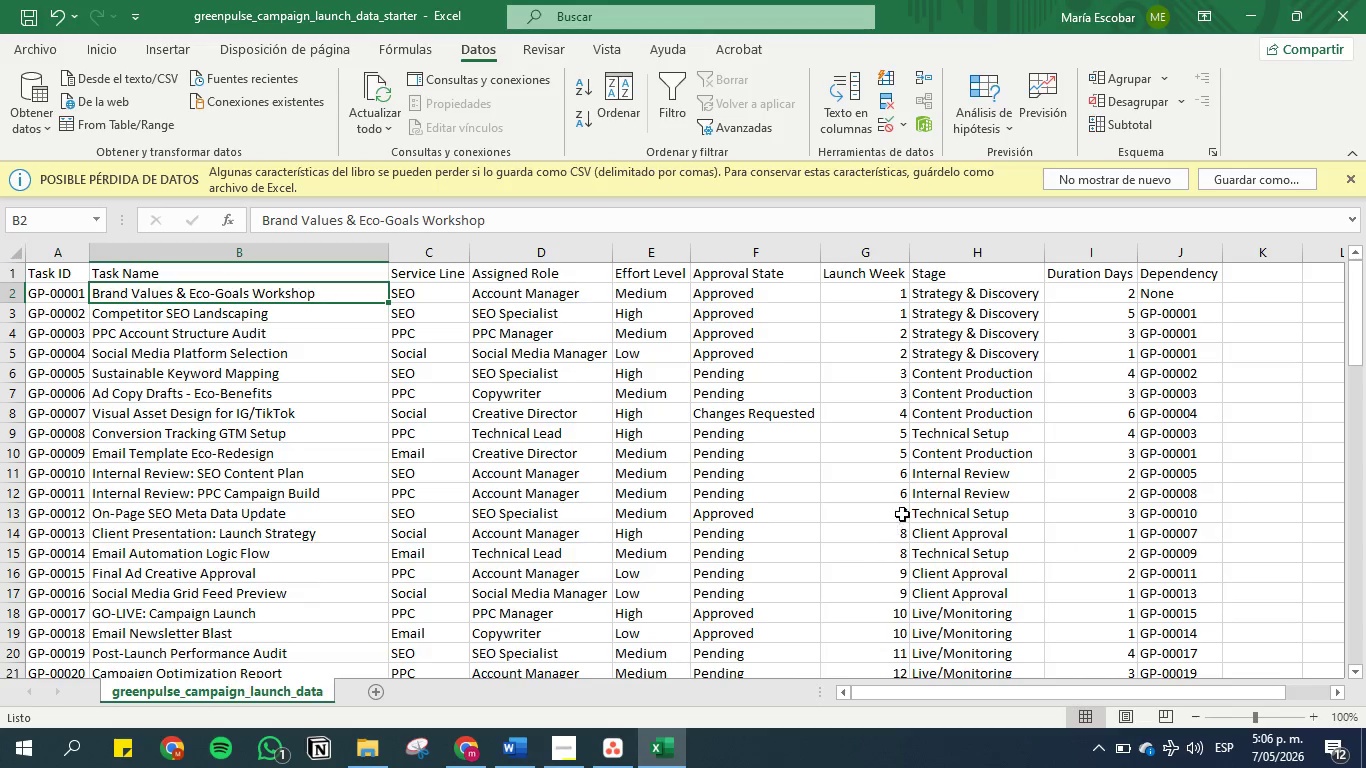 
wait(8.45)
 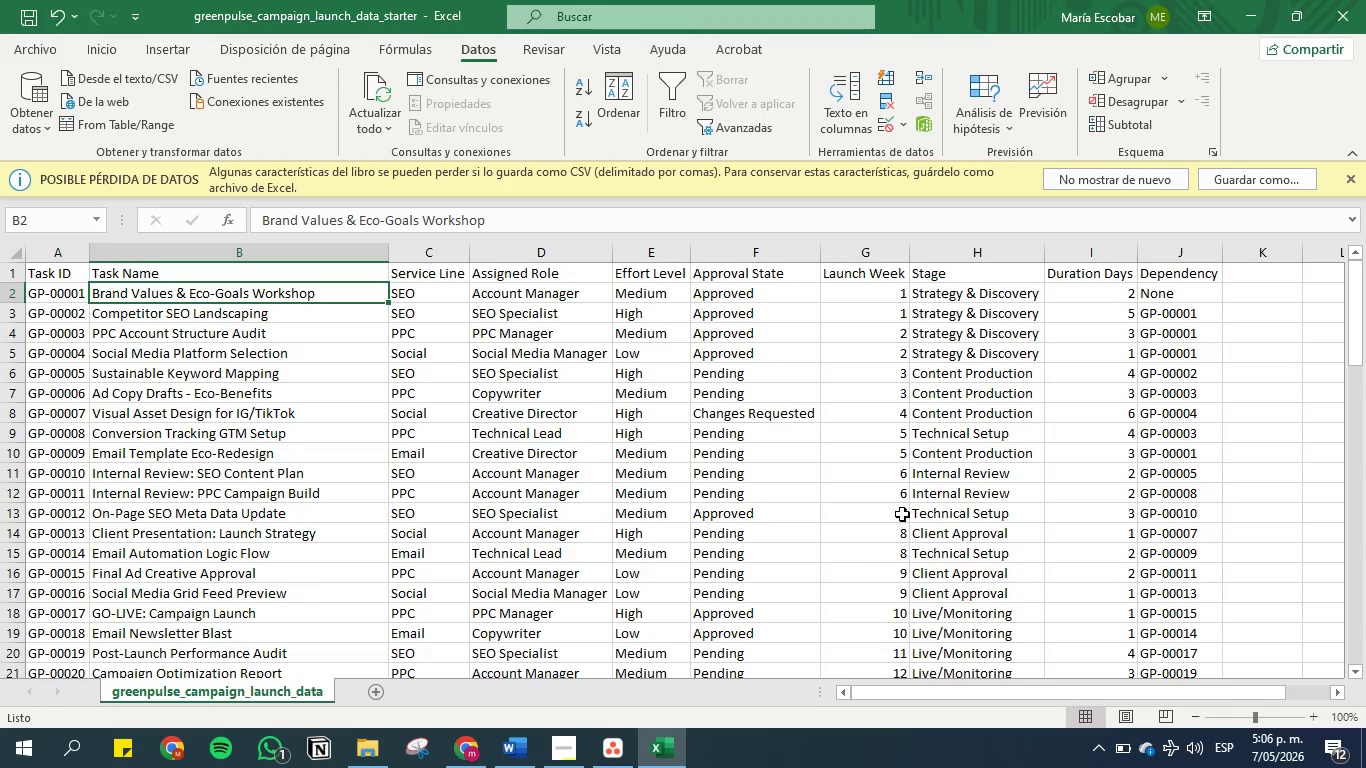 
left_click_drag(start_coordinate=[881, 688], to_coordinate=[870, 691])
 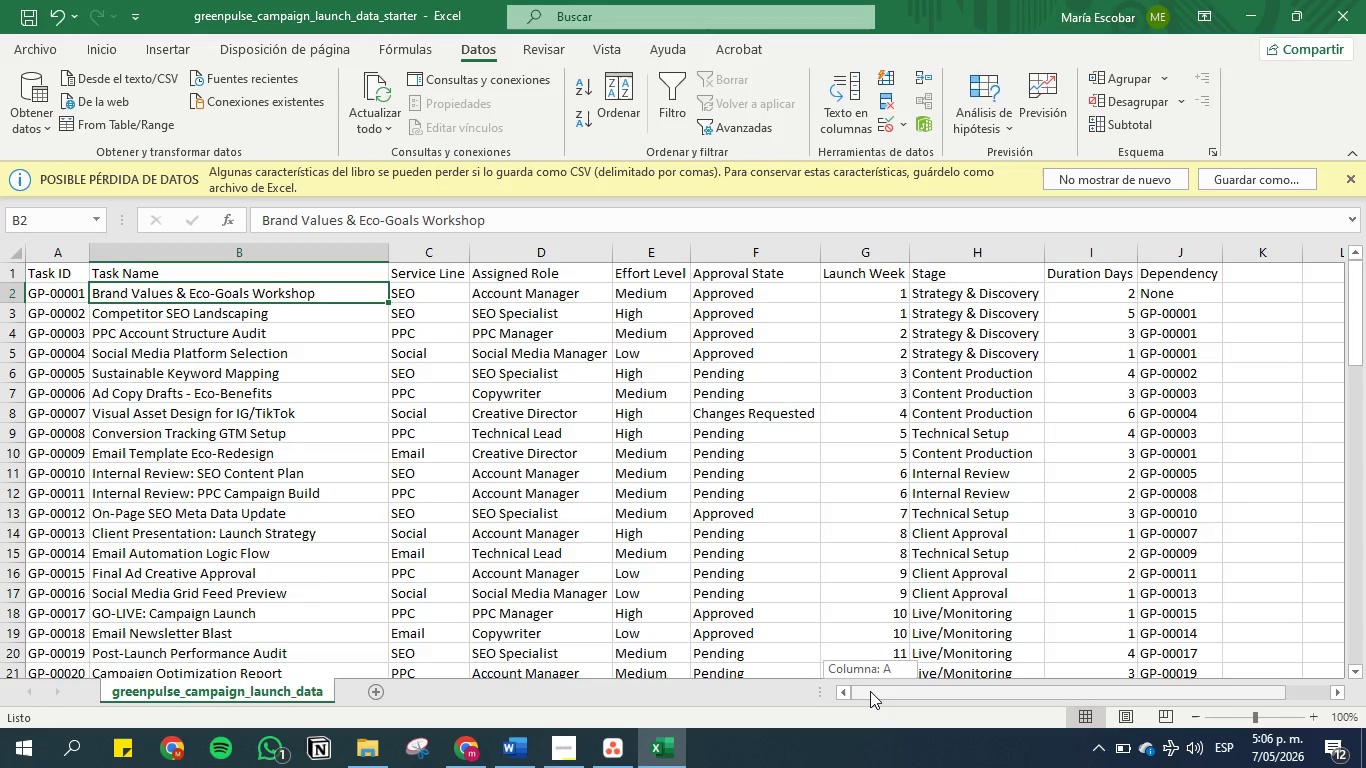 
left_click_drag(start_coordinate=[870, 691], to_coordinate=[842, 694])
 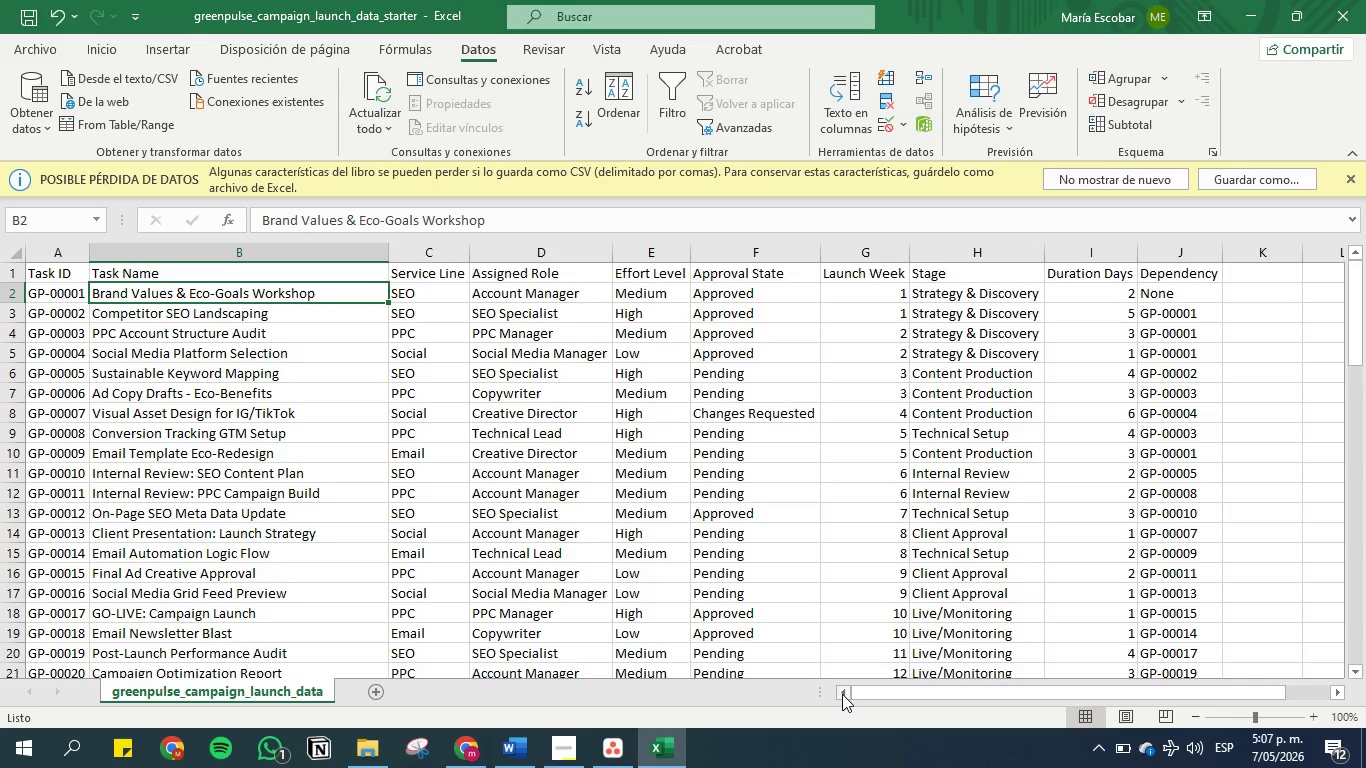 
scroll: coordinate [714, 578], scroll_direction: down, amount: 9.0
 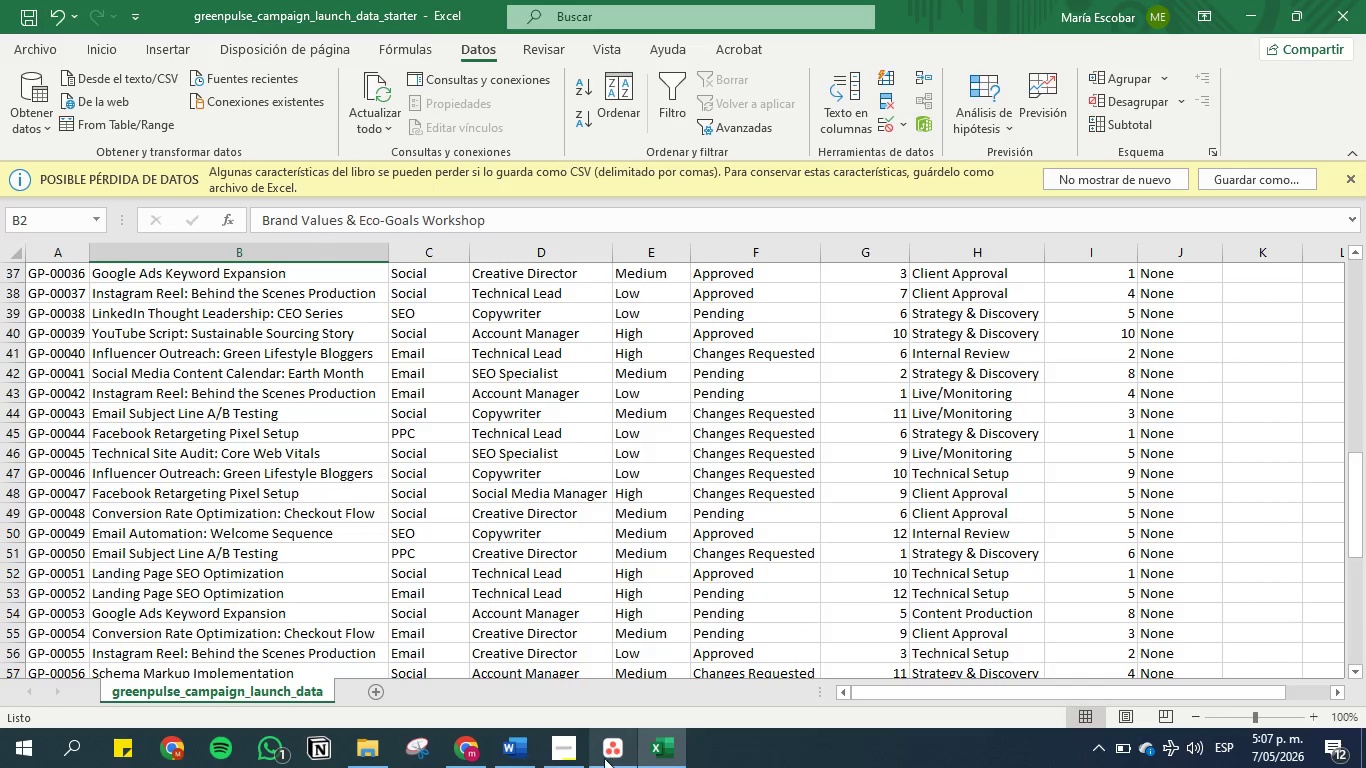 
left_click([612, 748])
 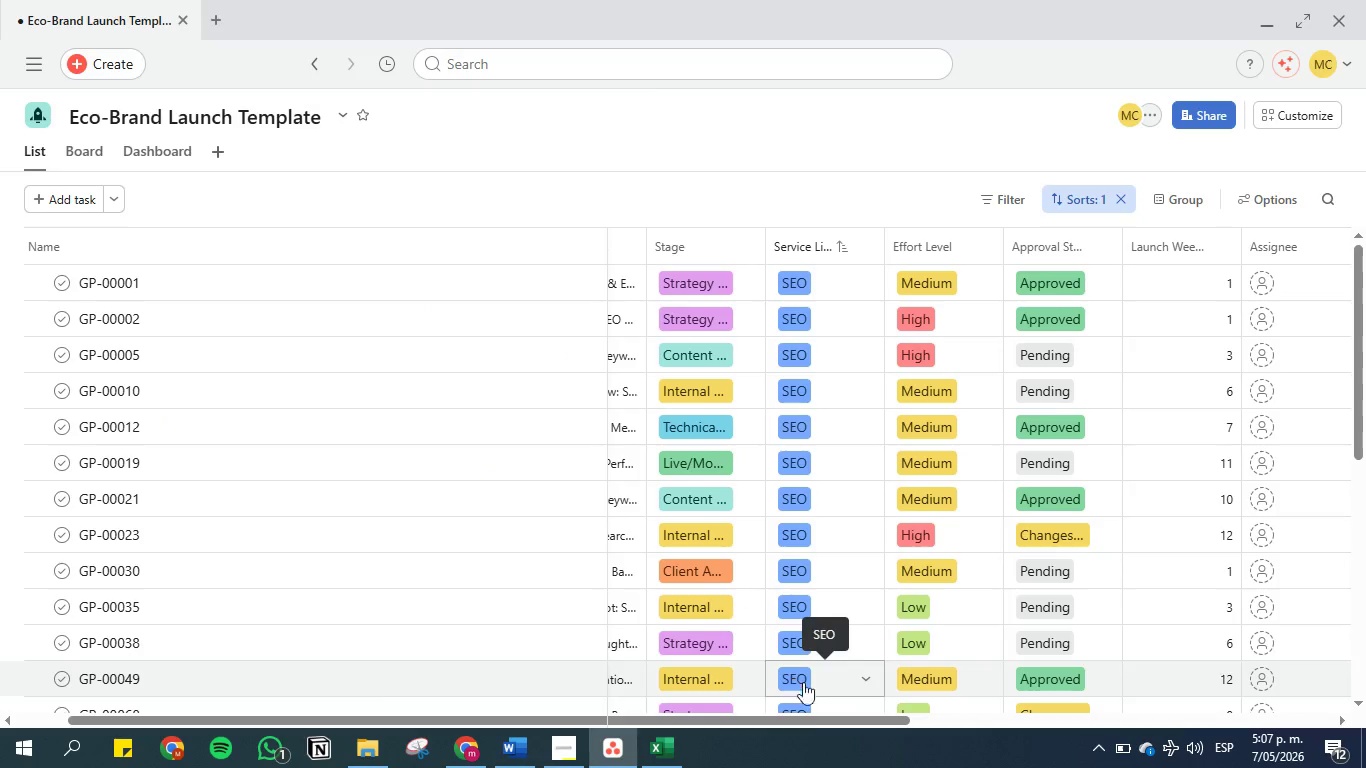 
left_click_drag(start_coordinate=[804, 719], to_coordinate=[1154, 716])
 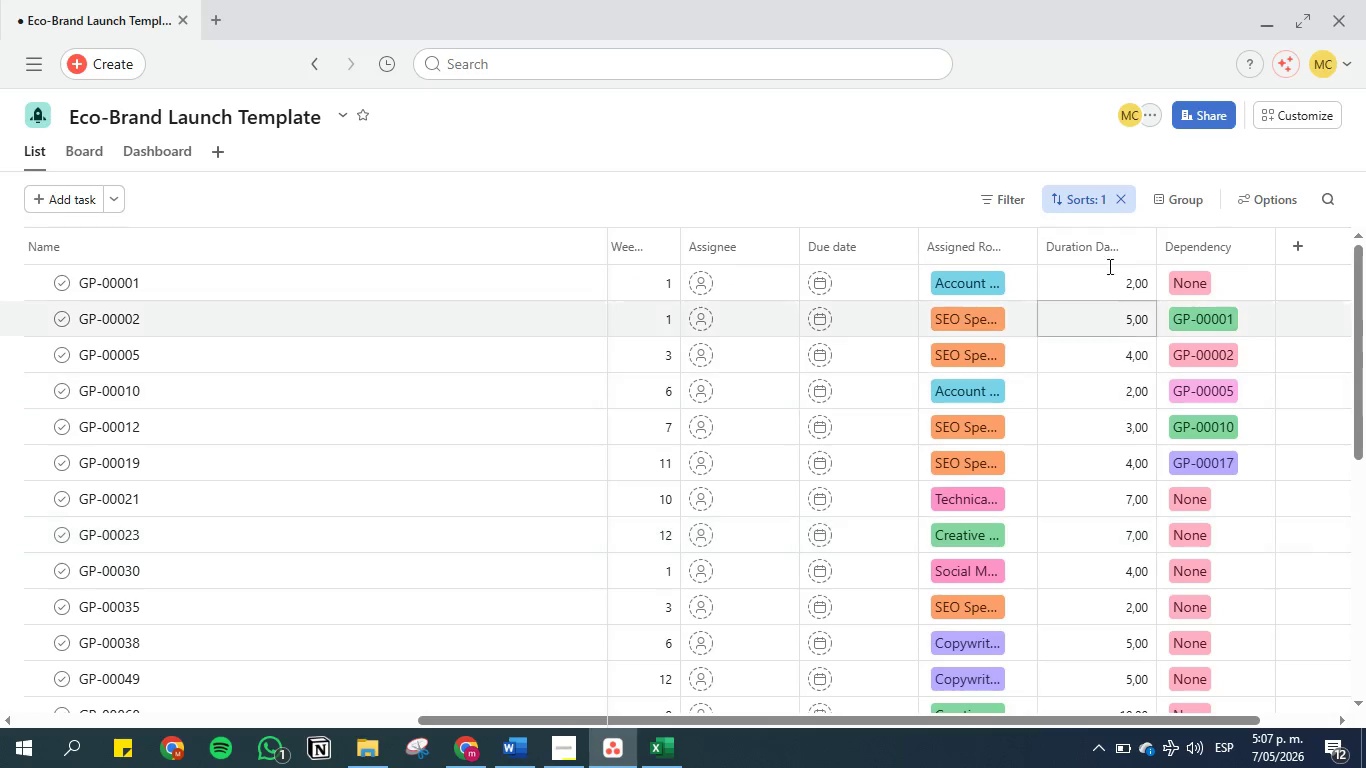 
mouse_move([1131, 253])
 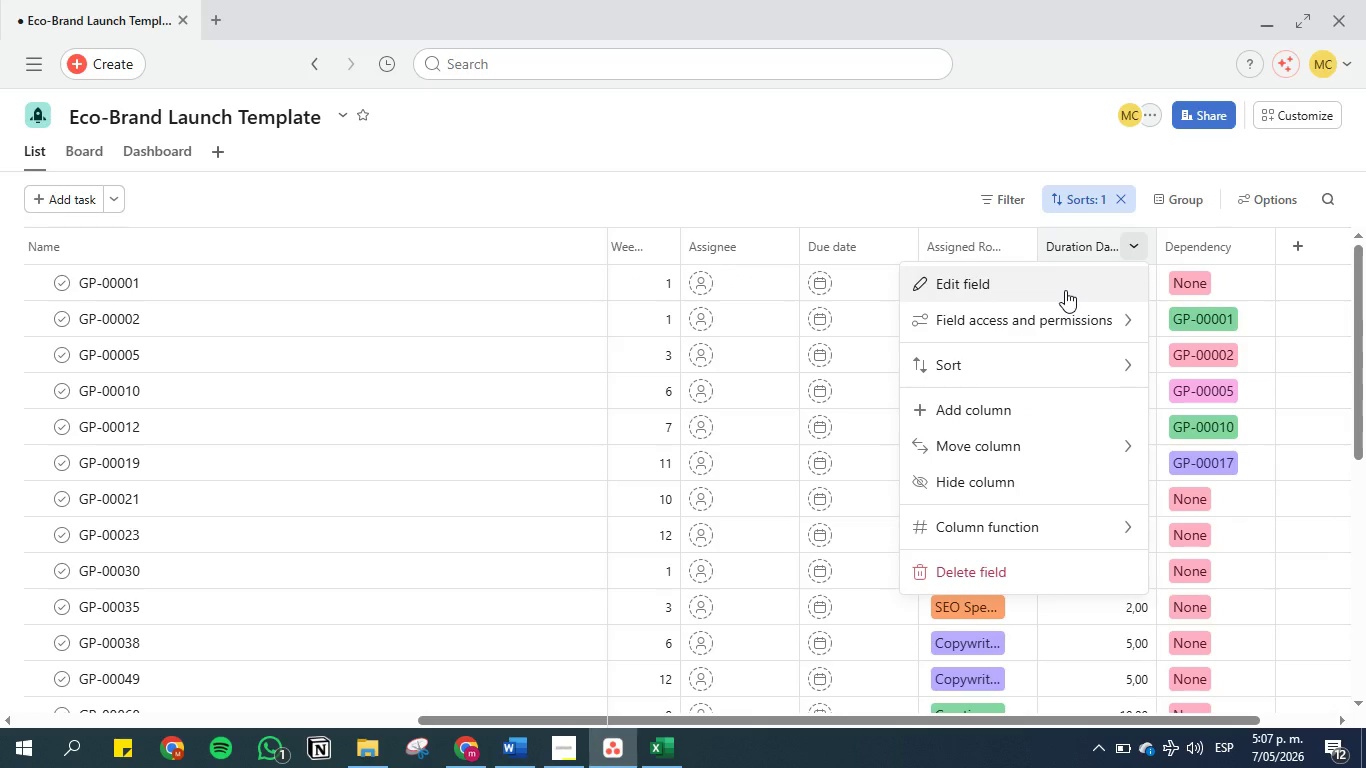 
left_click([1065, 290])
 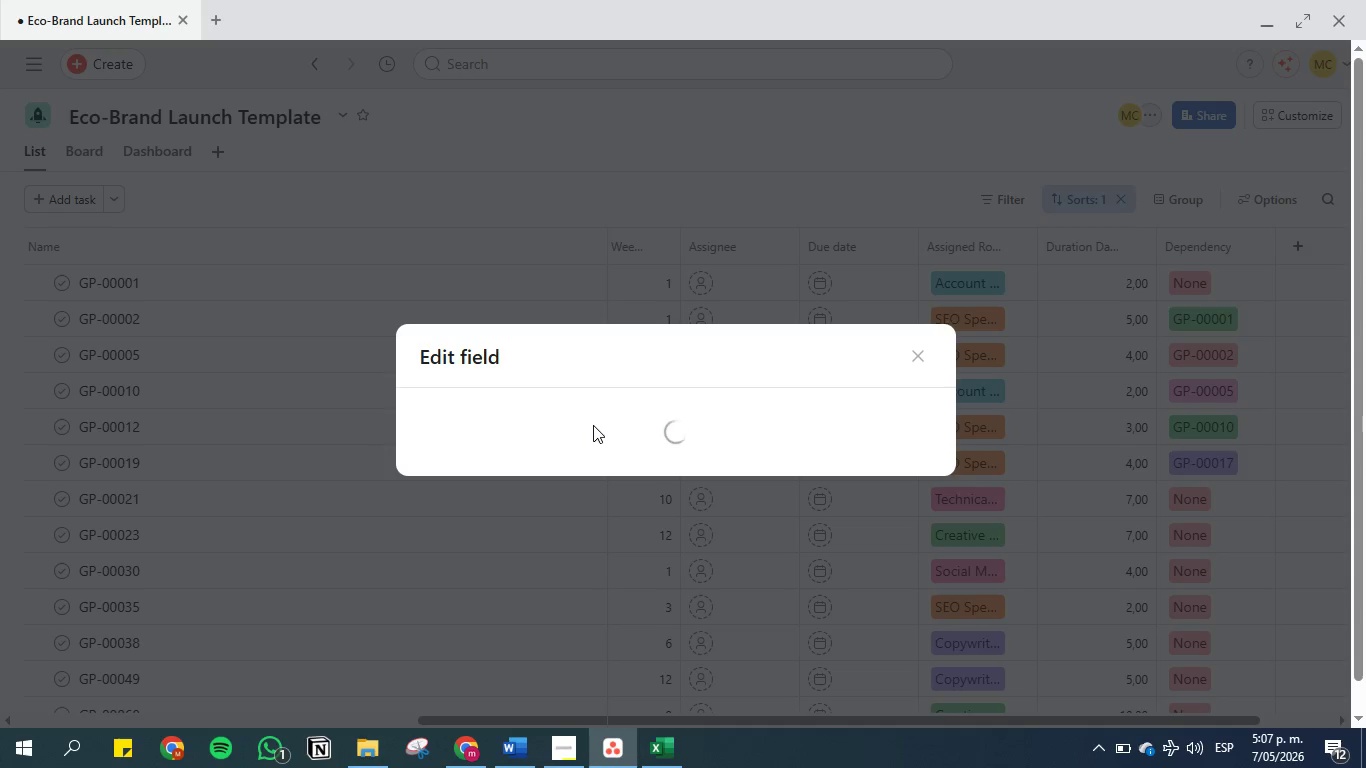 
wait(21.33)
 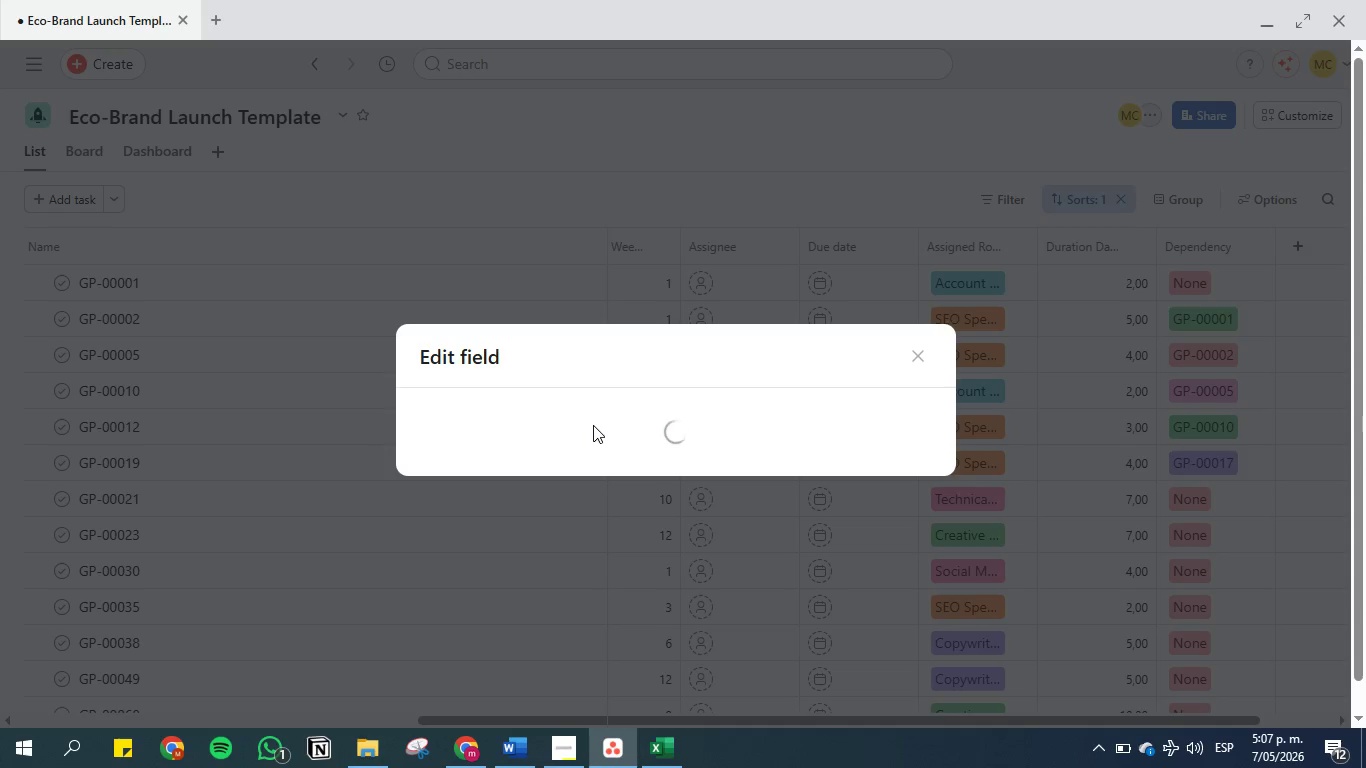 
left_click([560, 536])
 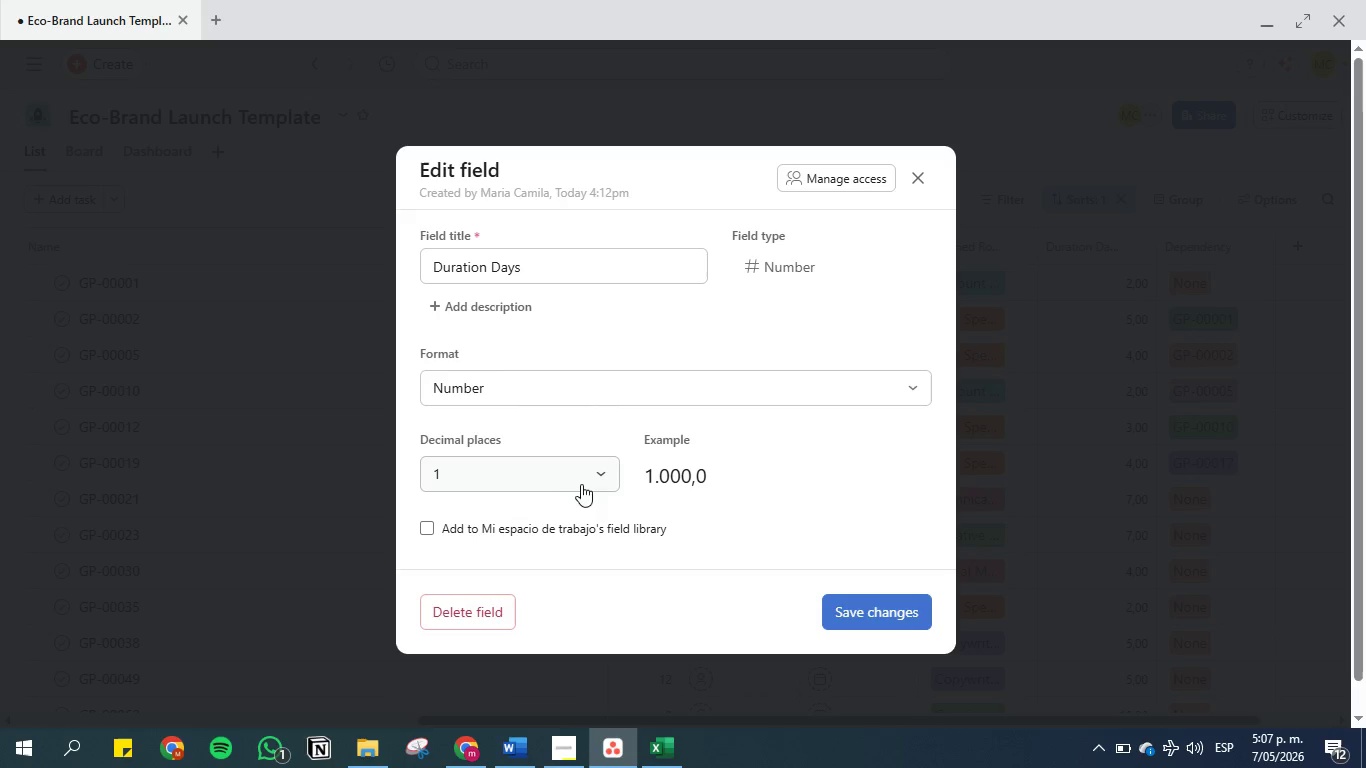 
left_click([592, 474])
 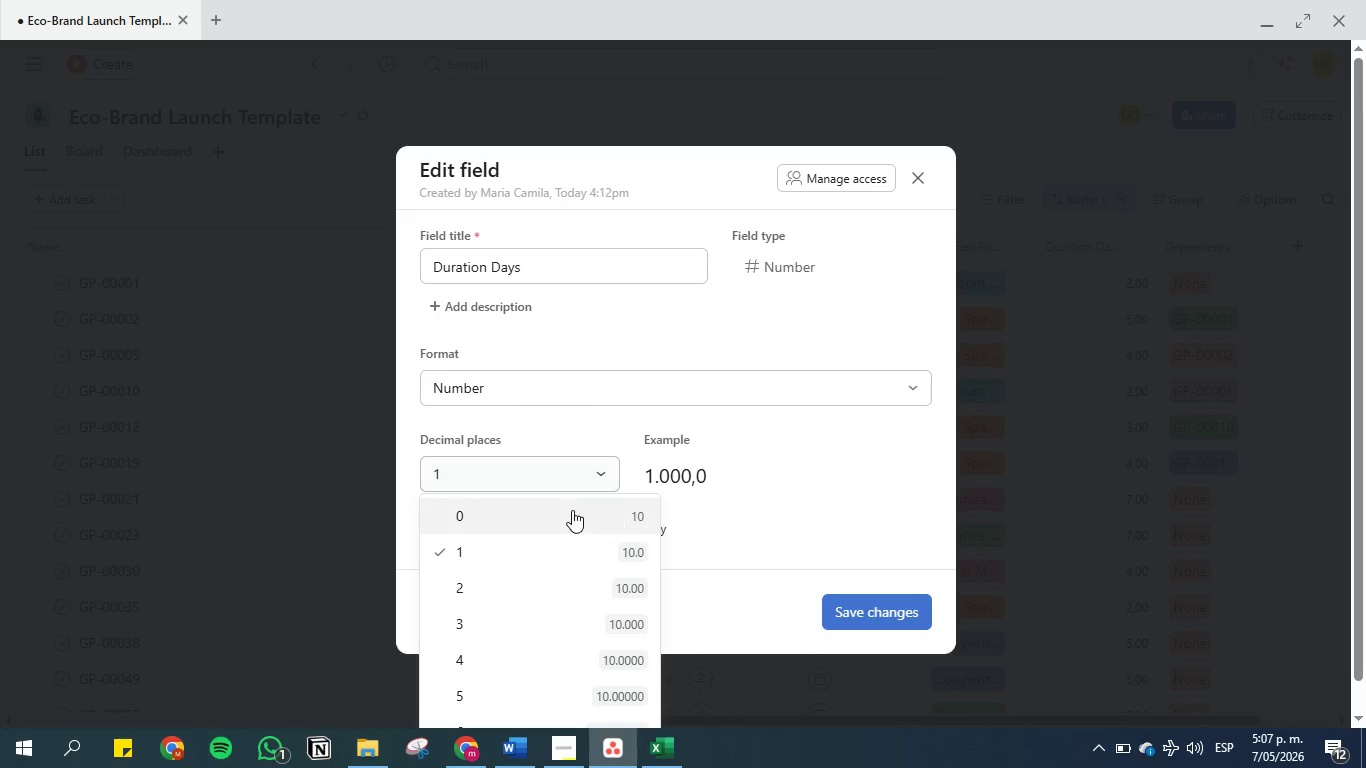 
left_click([572, 510])
 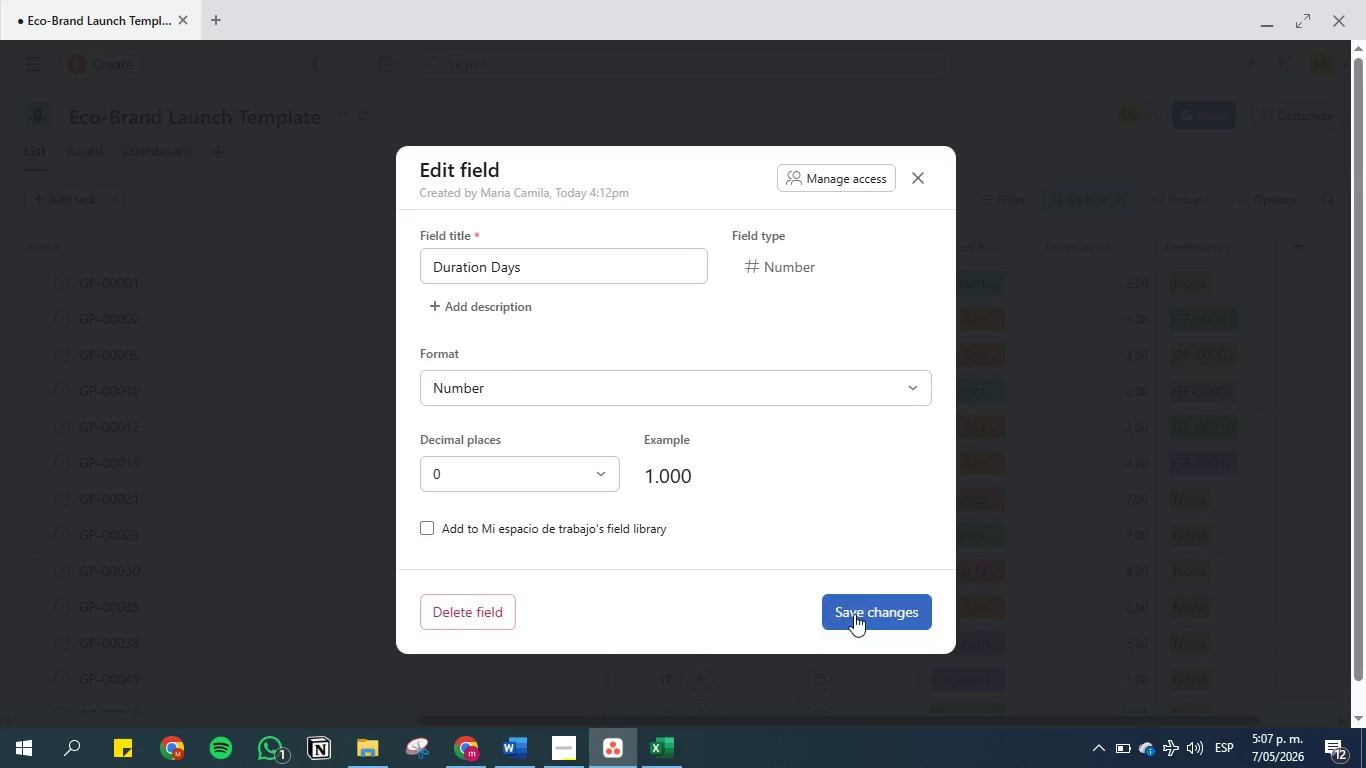 
left_click([854, 614])
 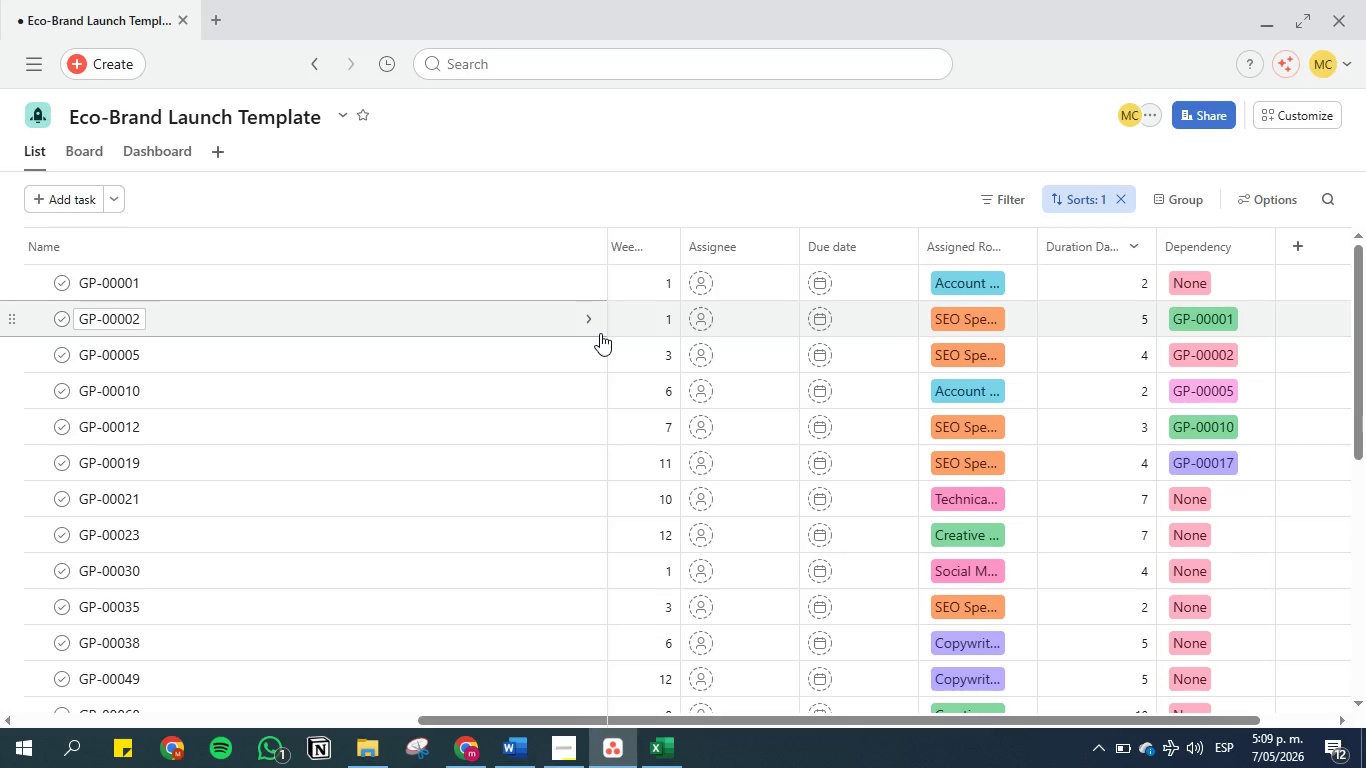 
wait(104.34)
 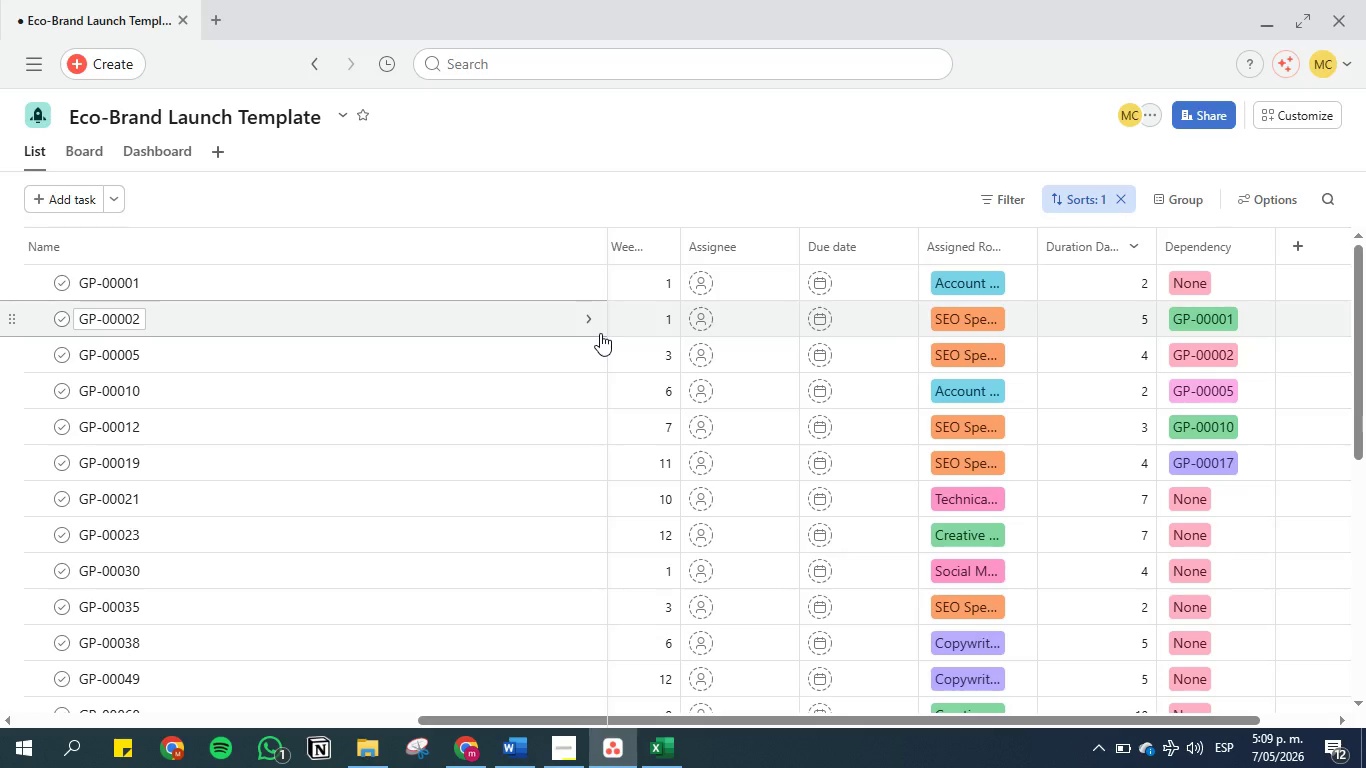 
left_click_drag(start_coordinate=[971, 240], to_coordinate=[694, 240])
 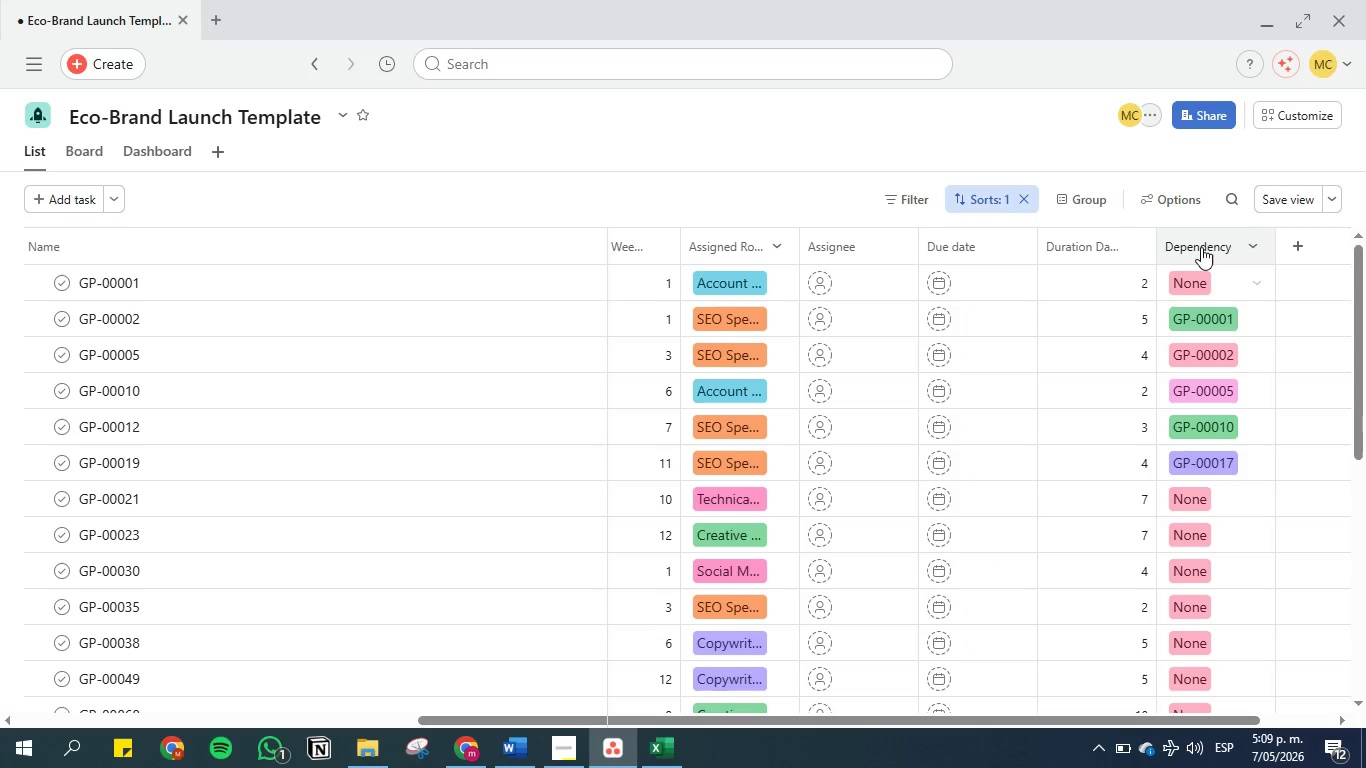 
left_click_drag(start_coordinate=[1201, 245], to_coordinate=[775, 240])
 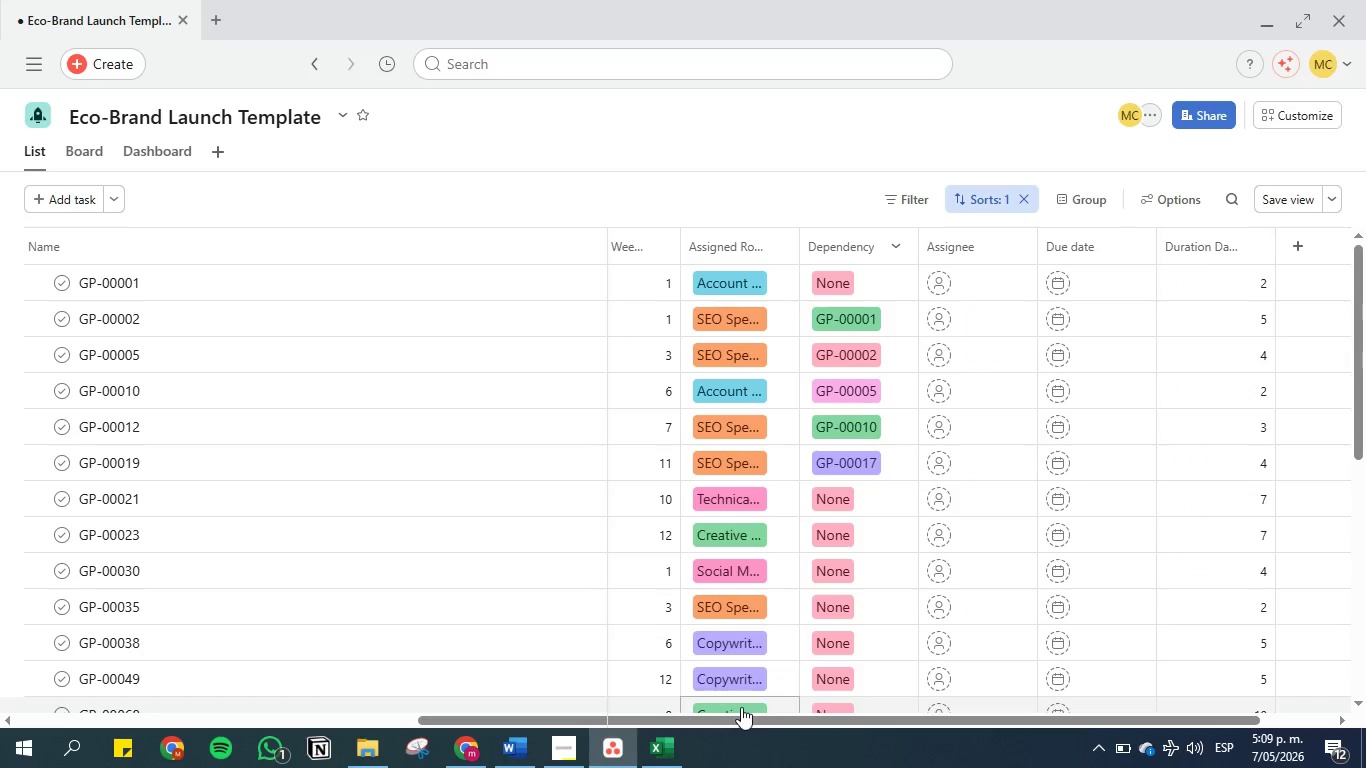 
left_click_drag(start_coordinate=[740, 715], to_coordinate=[649, 739])
 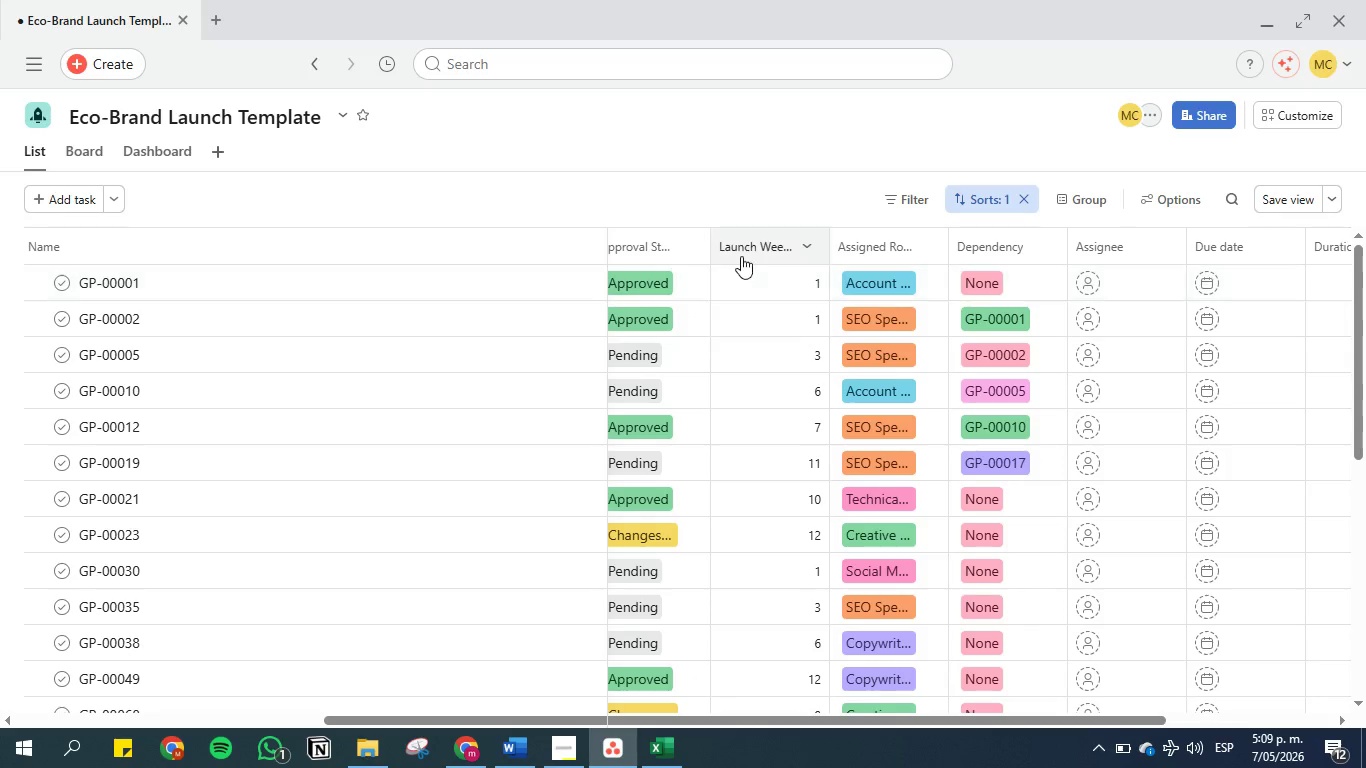 
left_click_drag(start_coordinate=[747, 244], to_coordinate=[1053, 243])
 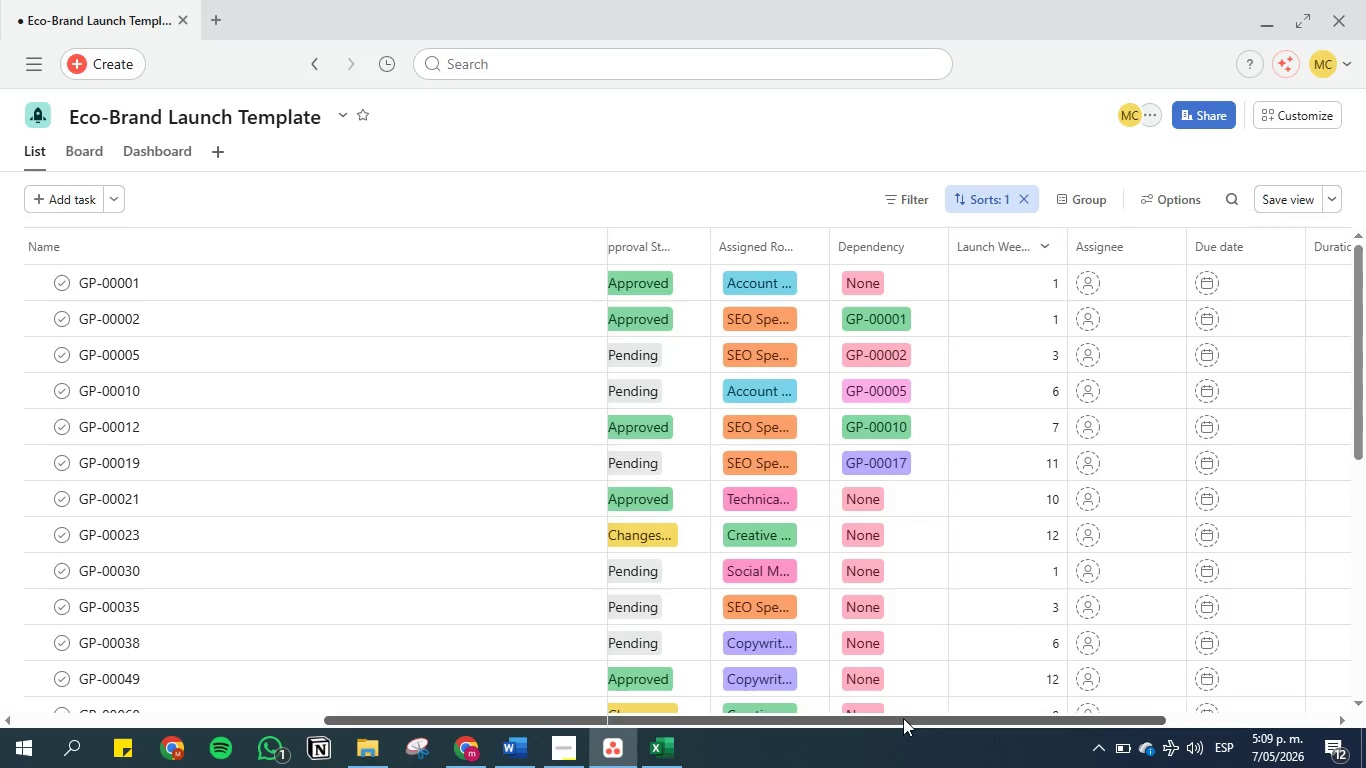 
left_click_drag(start_coordinate=[905, 712], to_coordinate=[958, 710])
 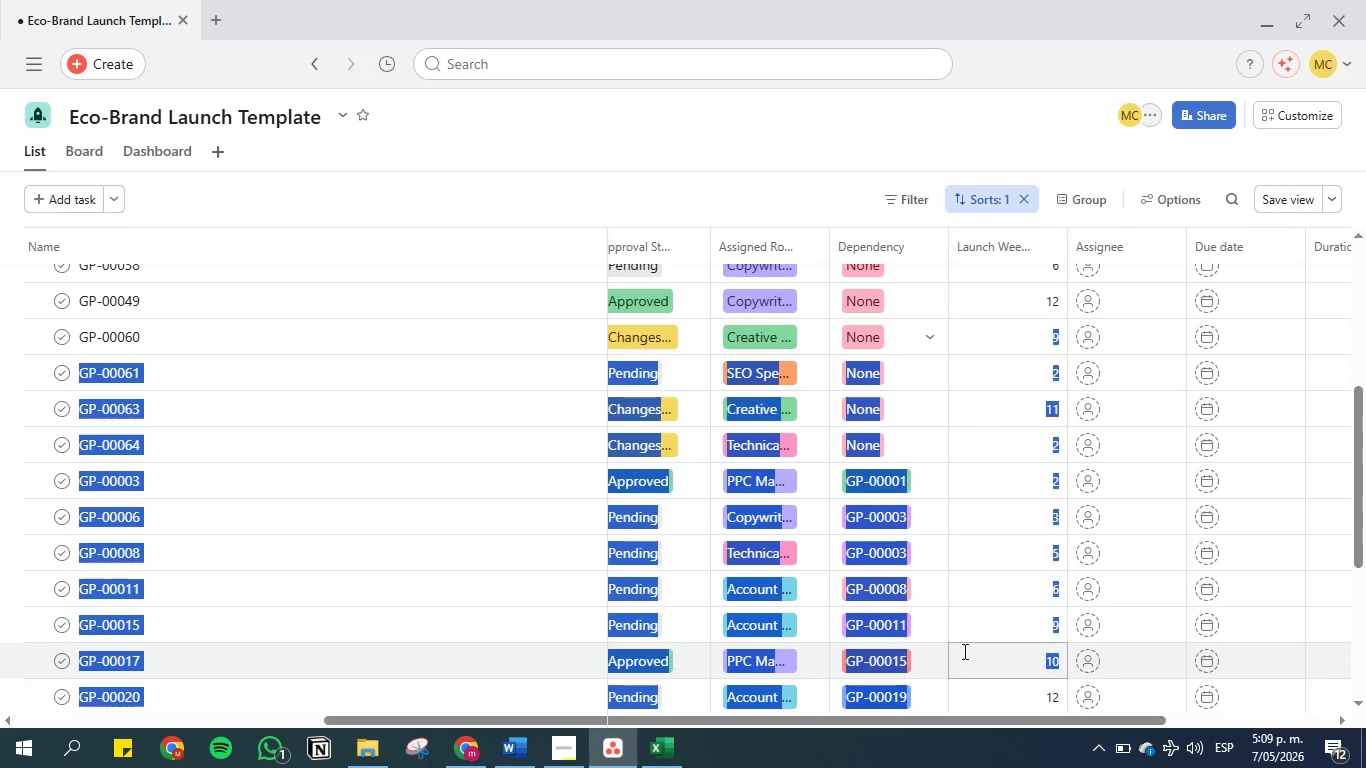 
key(Escape)
 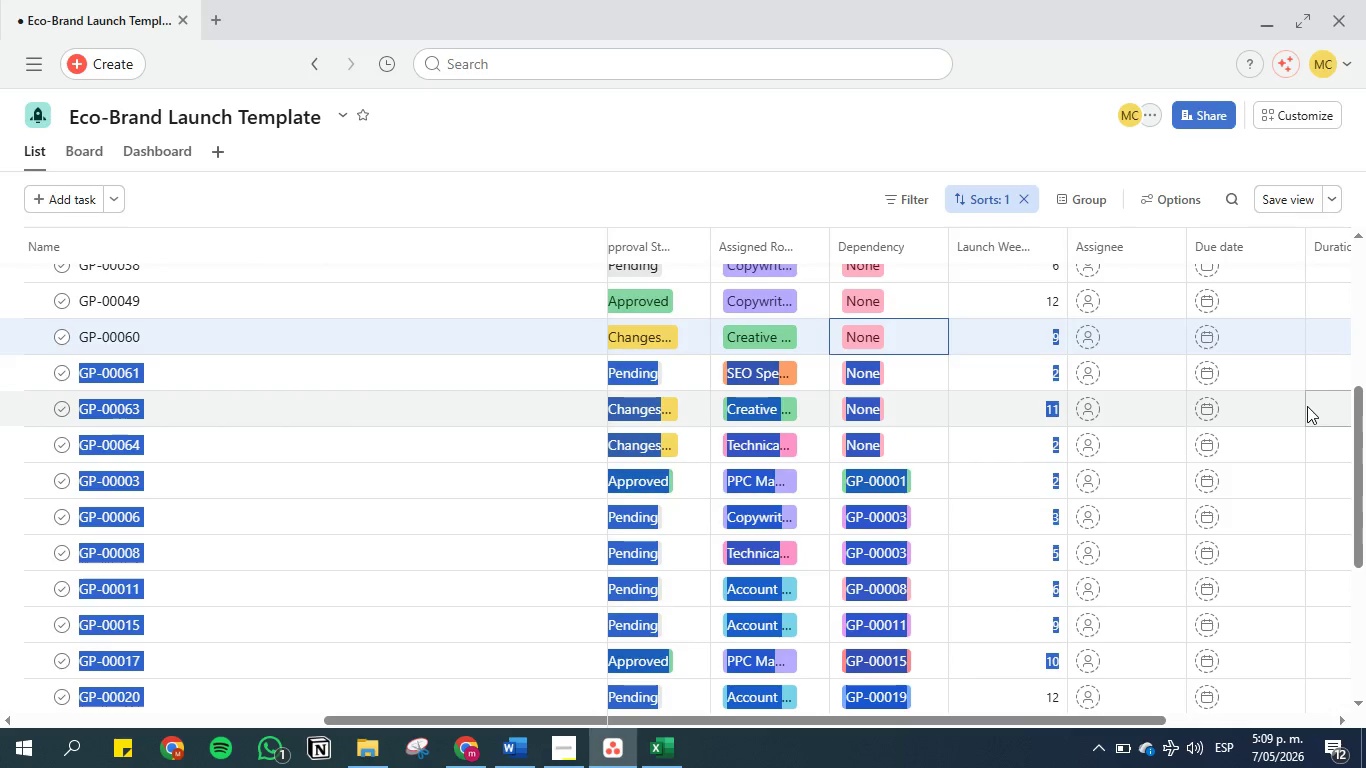 
left_click([1322, 406])
 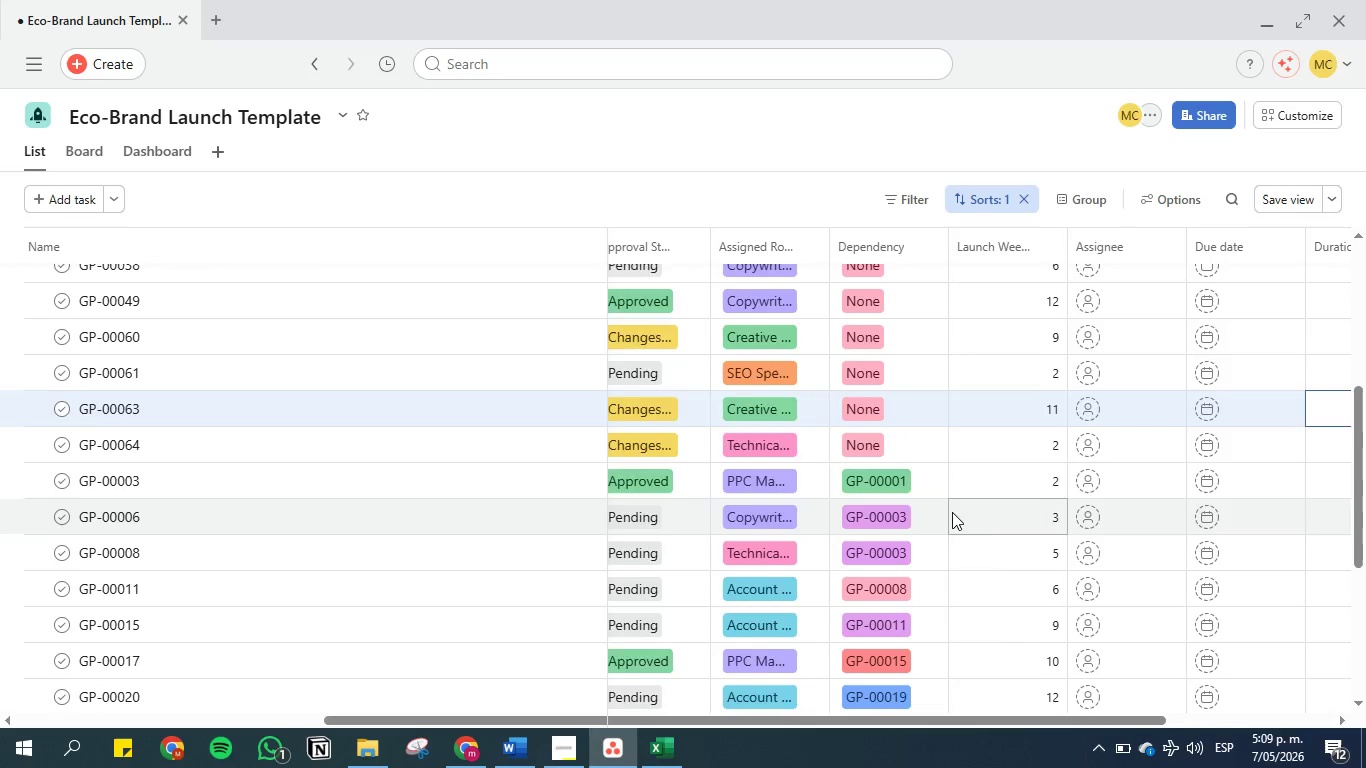 
scroll: coordinate [984, 544], scroll_direction: up, amount: 21.0
 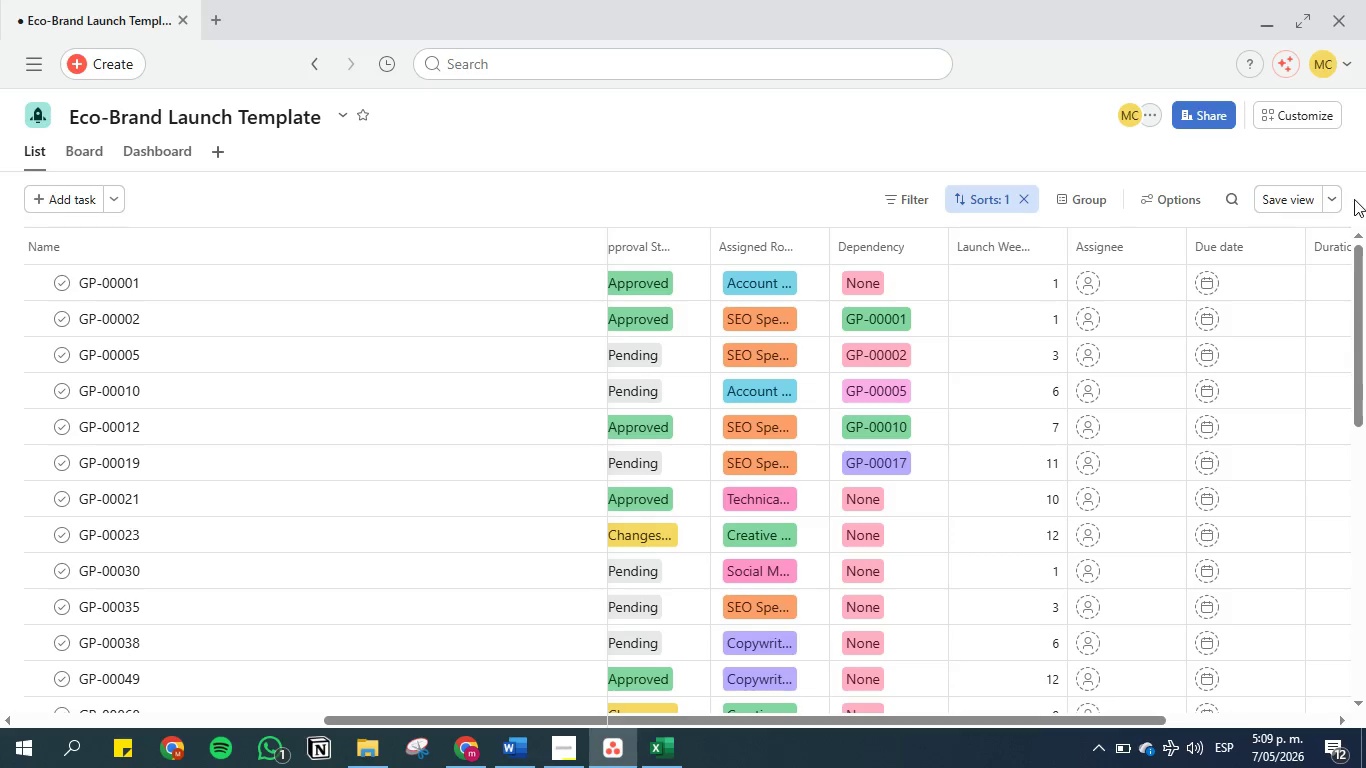 
left_click_drag(start_coordinate=[1336, 236], to_coordinate=[1059, 241])
 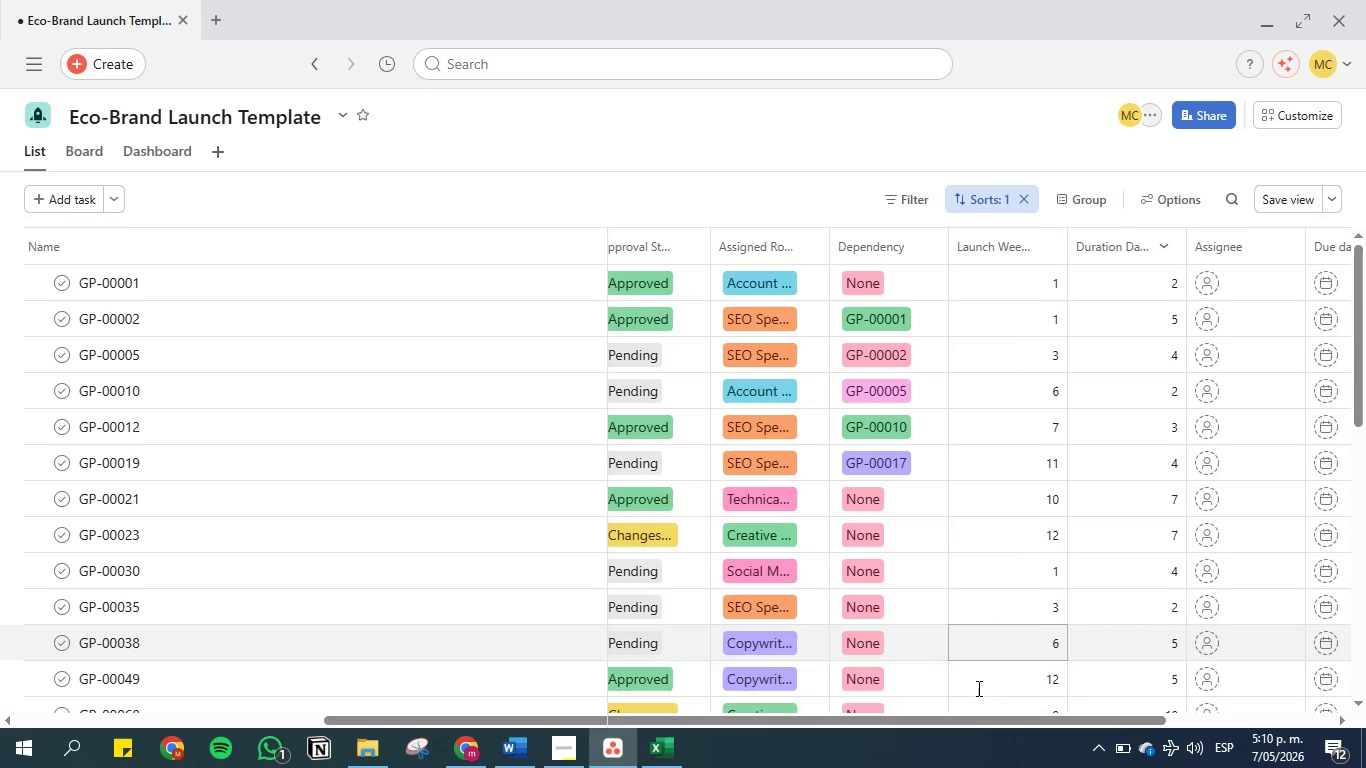 
left_click_drag(start_coordinate=[975, 716], to_coordinate=[1150, 730])
 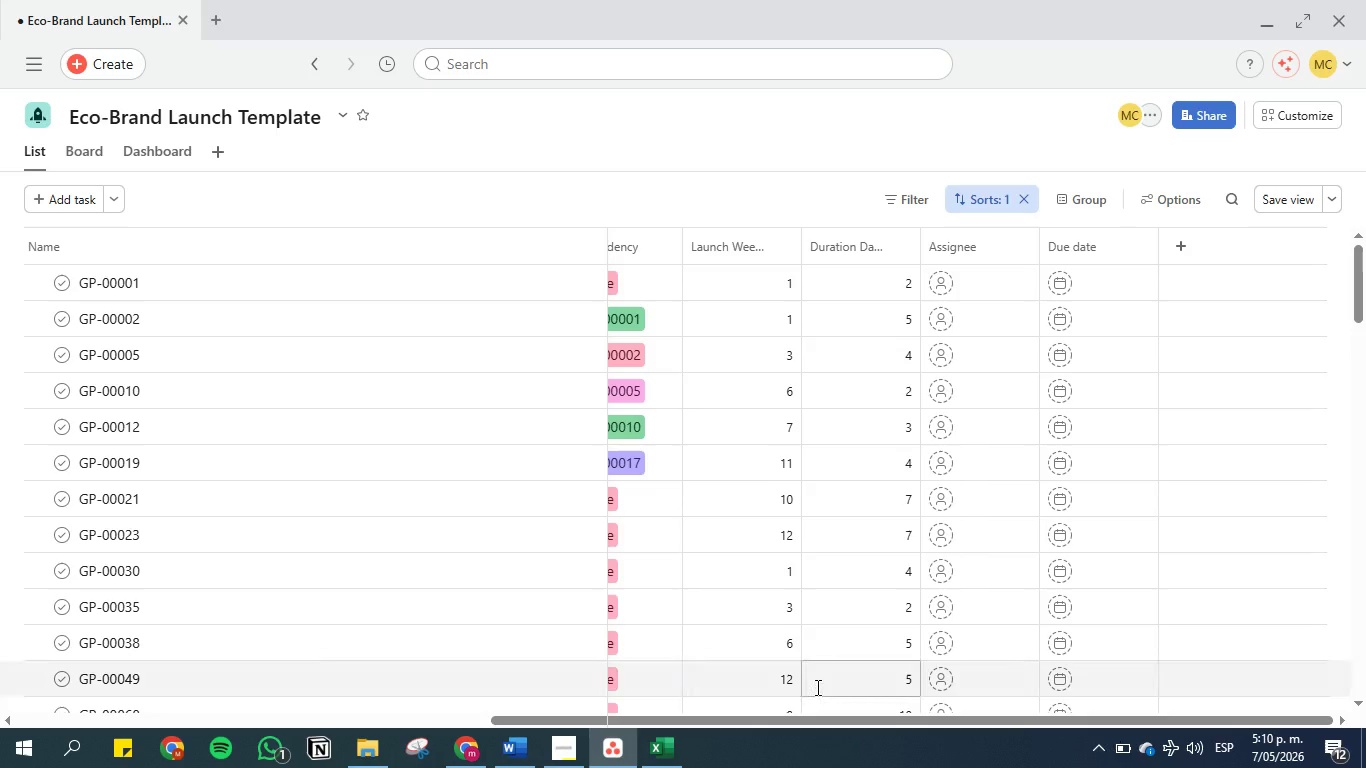 
wait(7.28)
 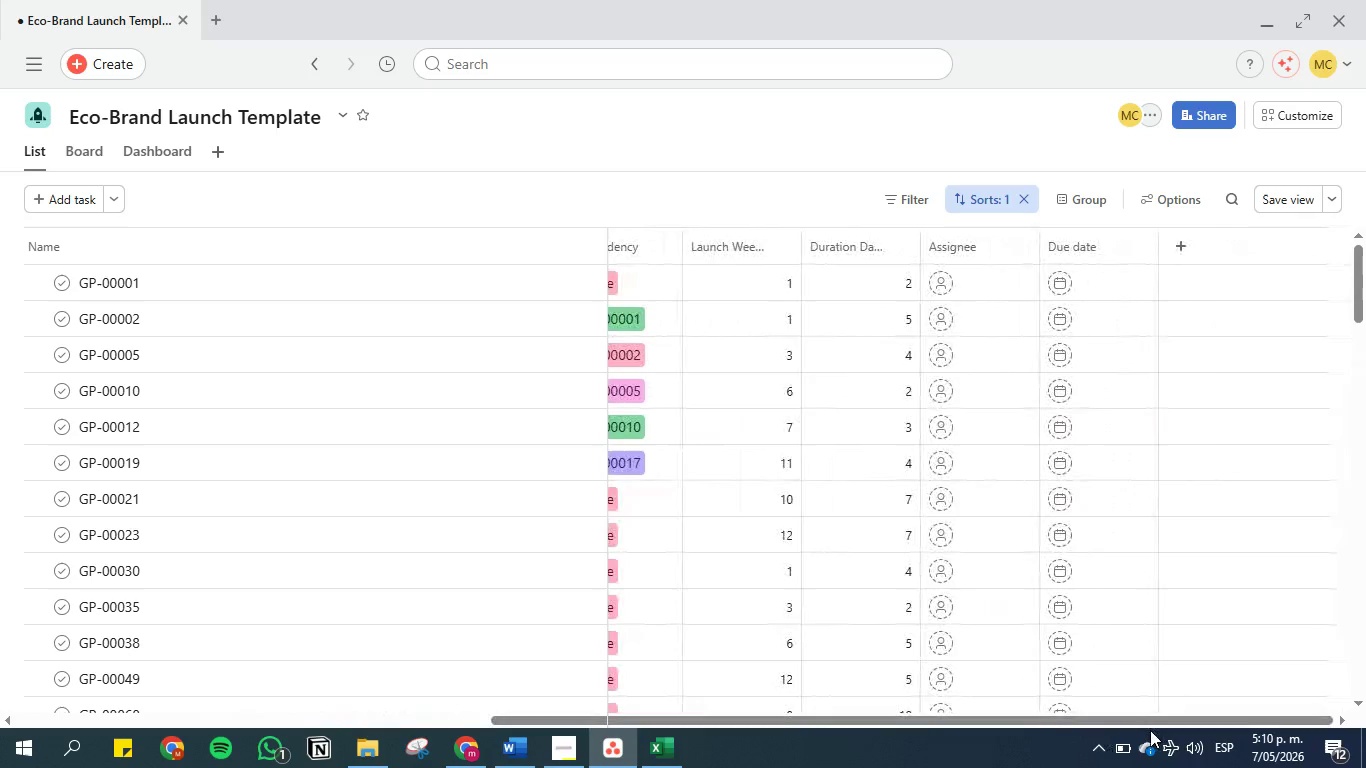 
left_click([528, 742])
 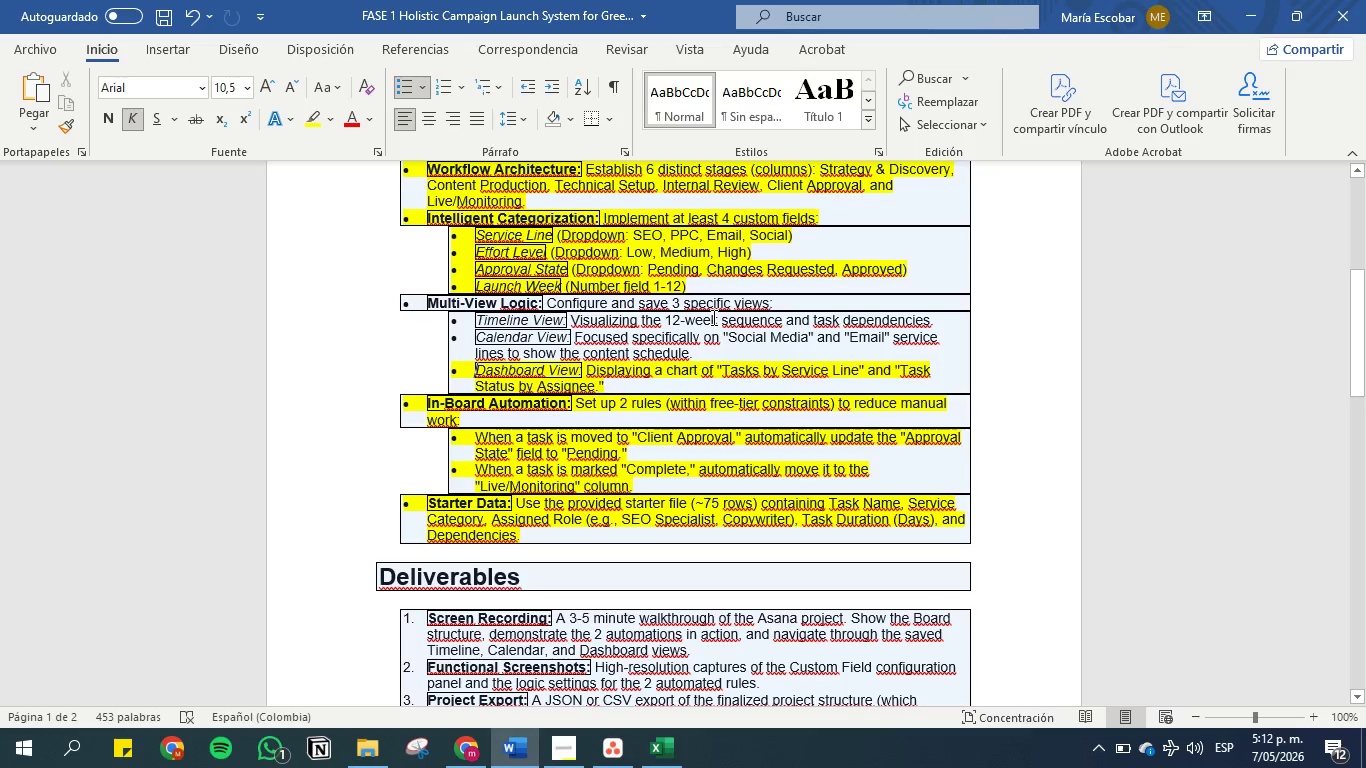 
wait(125.91)
 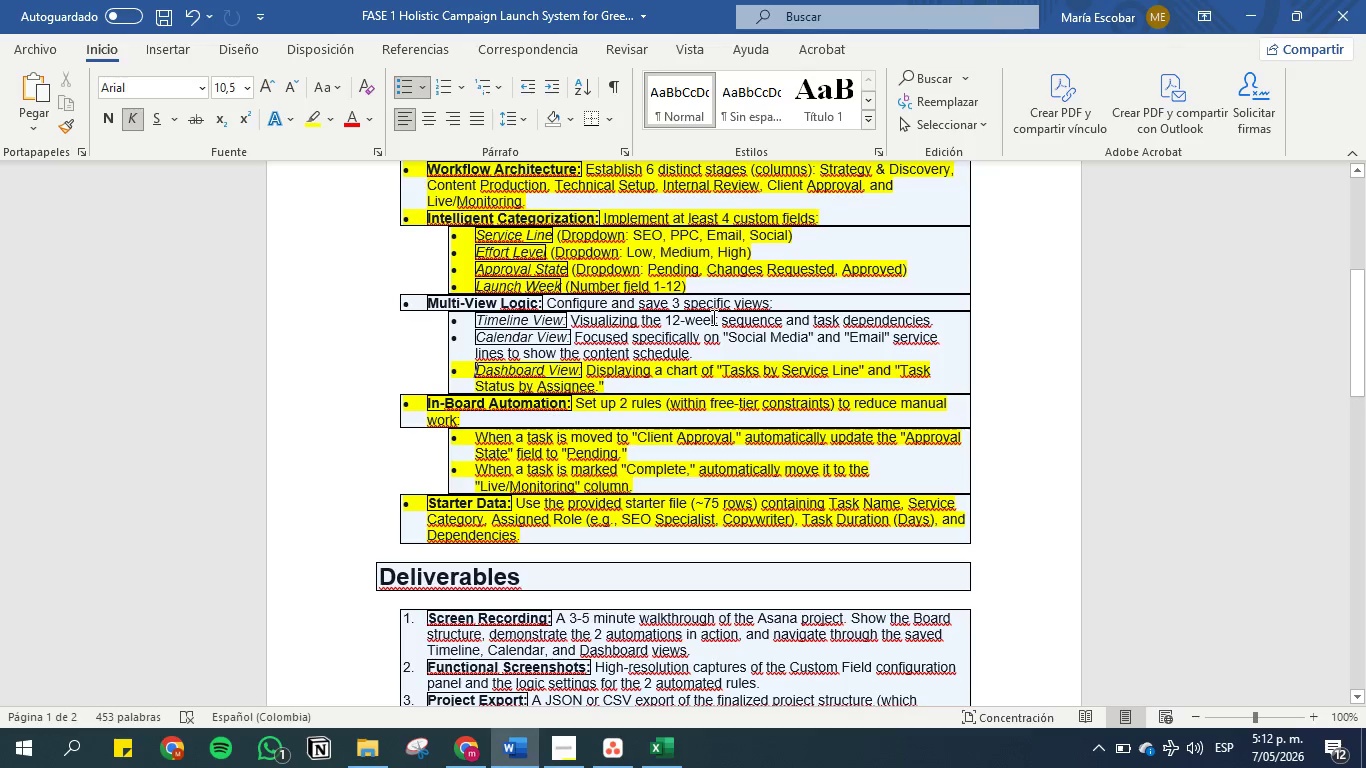 
left_click([478, 748])
 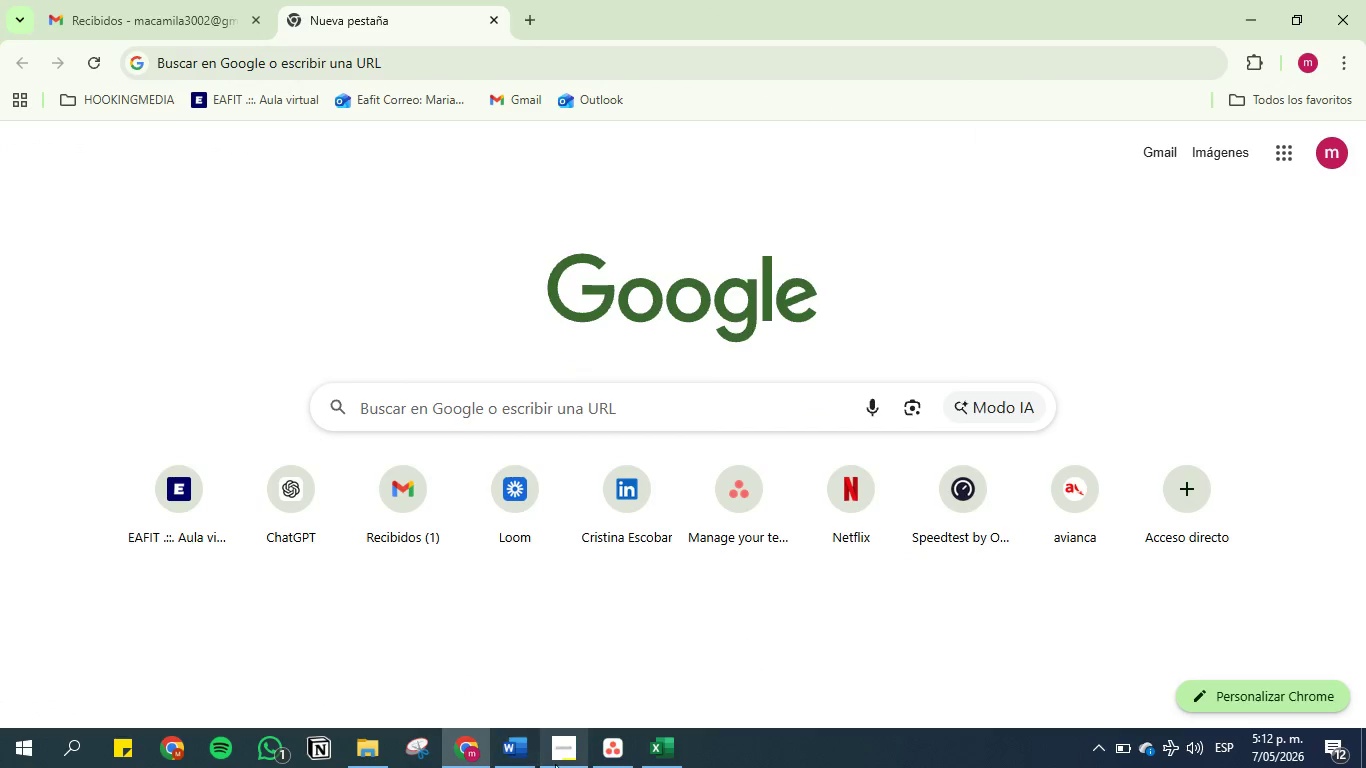 
left_click([599, 749])
 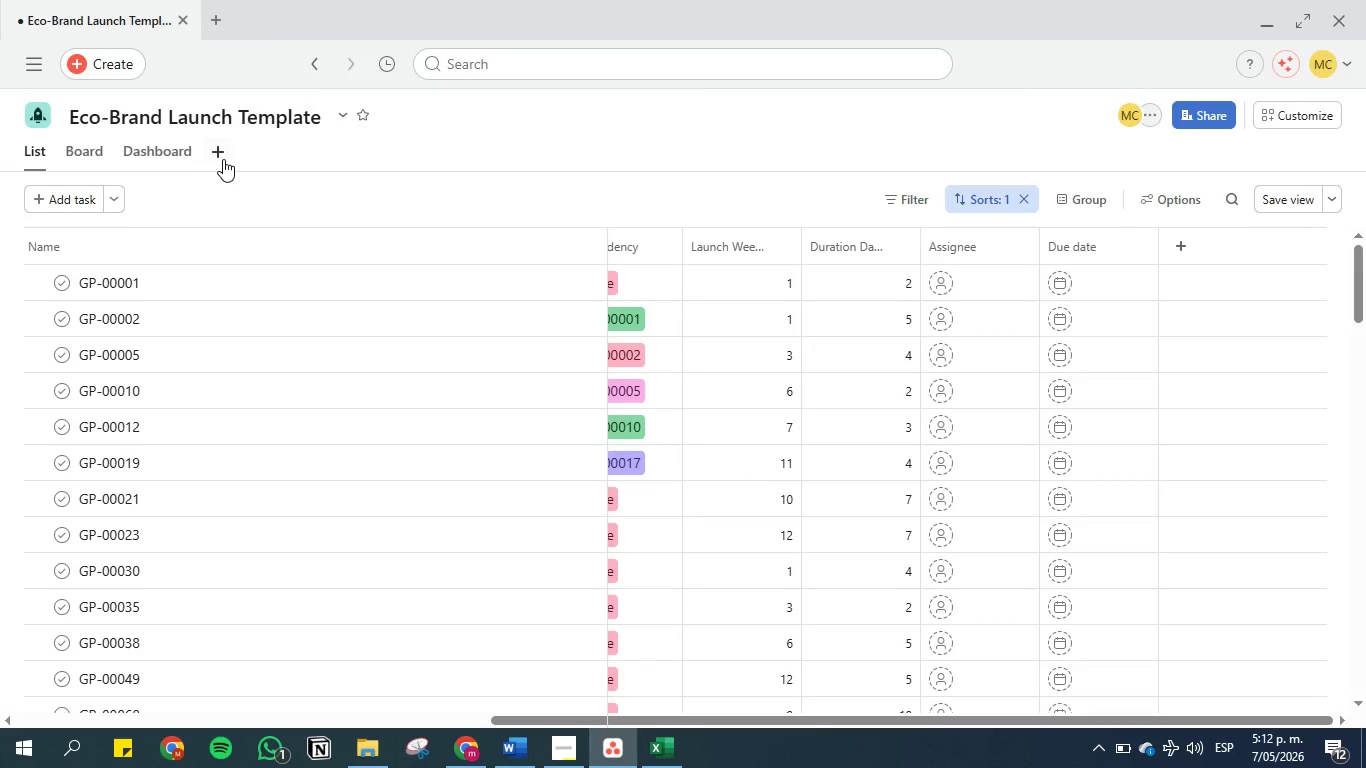 
left_click([222, 156])
 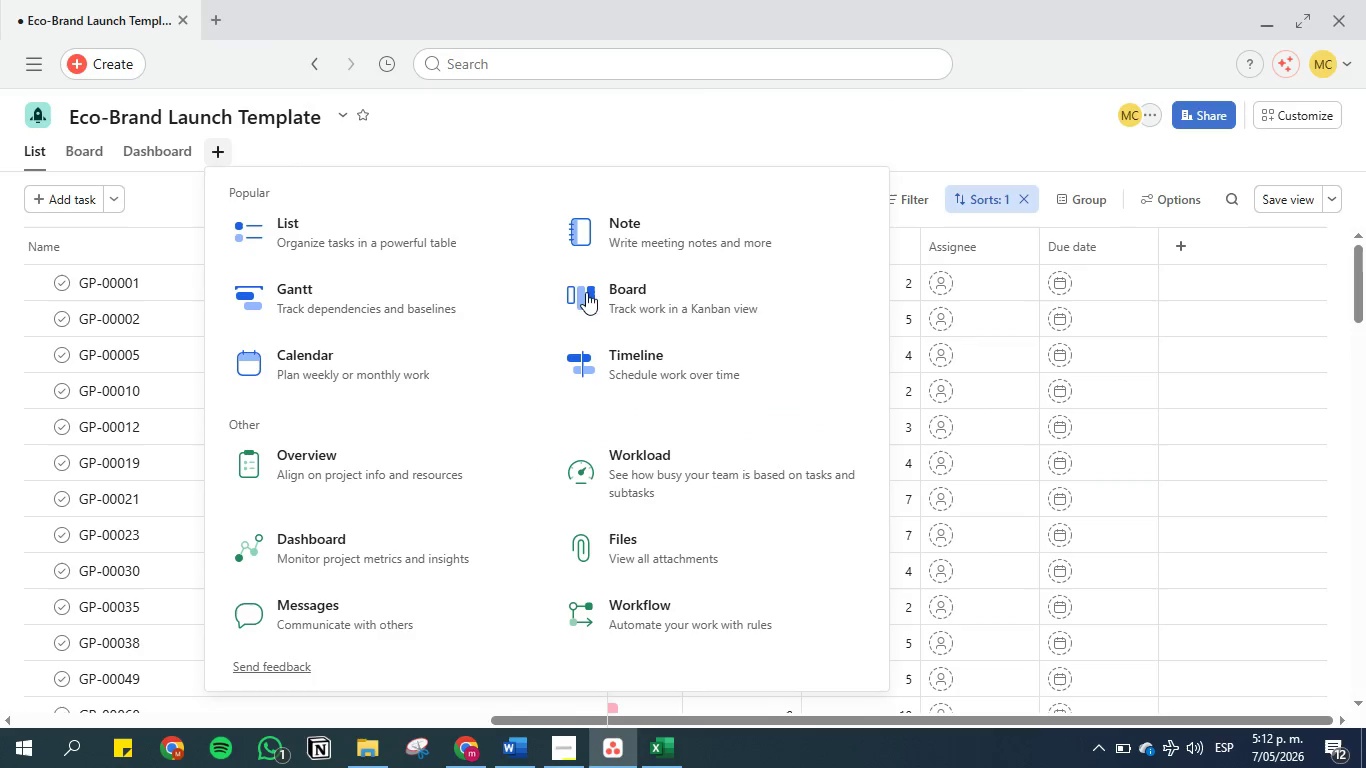 
left_click([602, 359])
 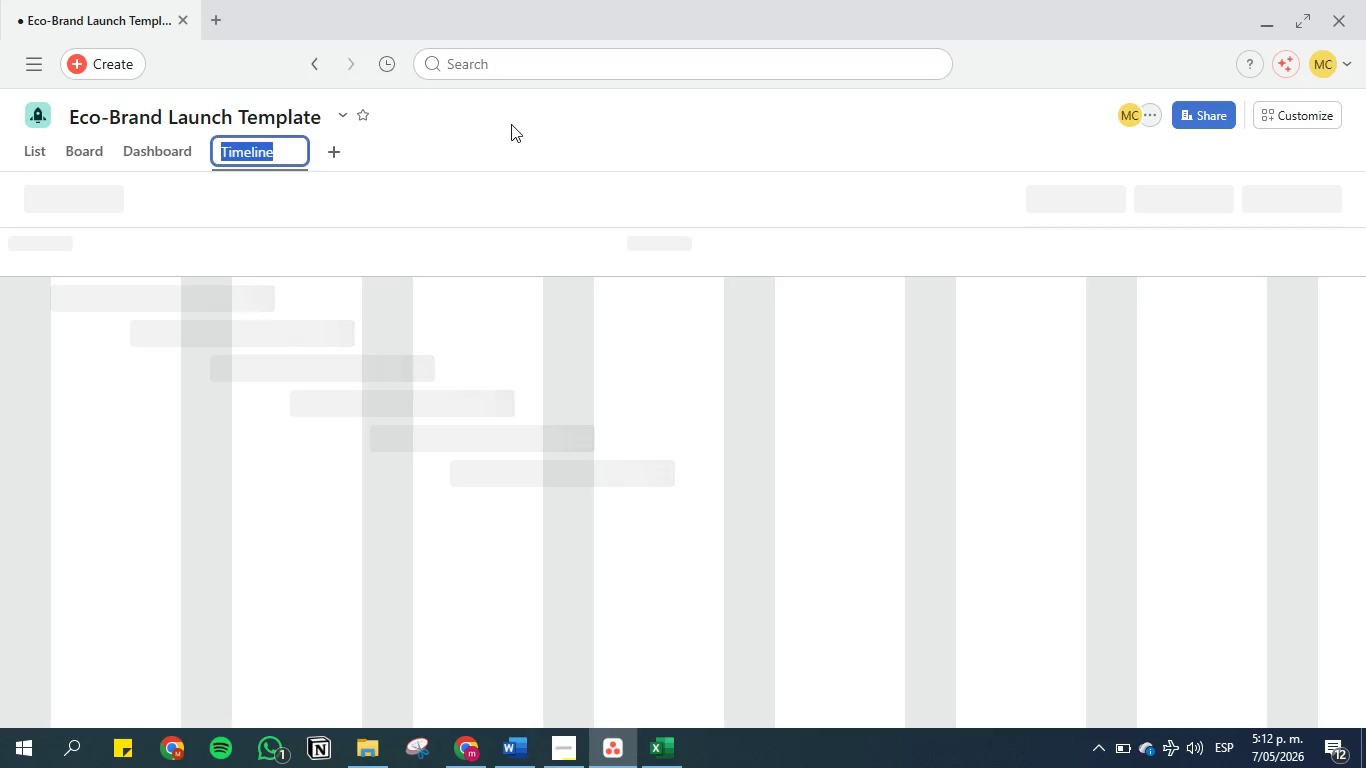 
left_click([507, 150])
 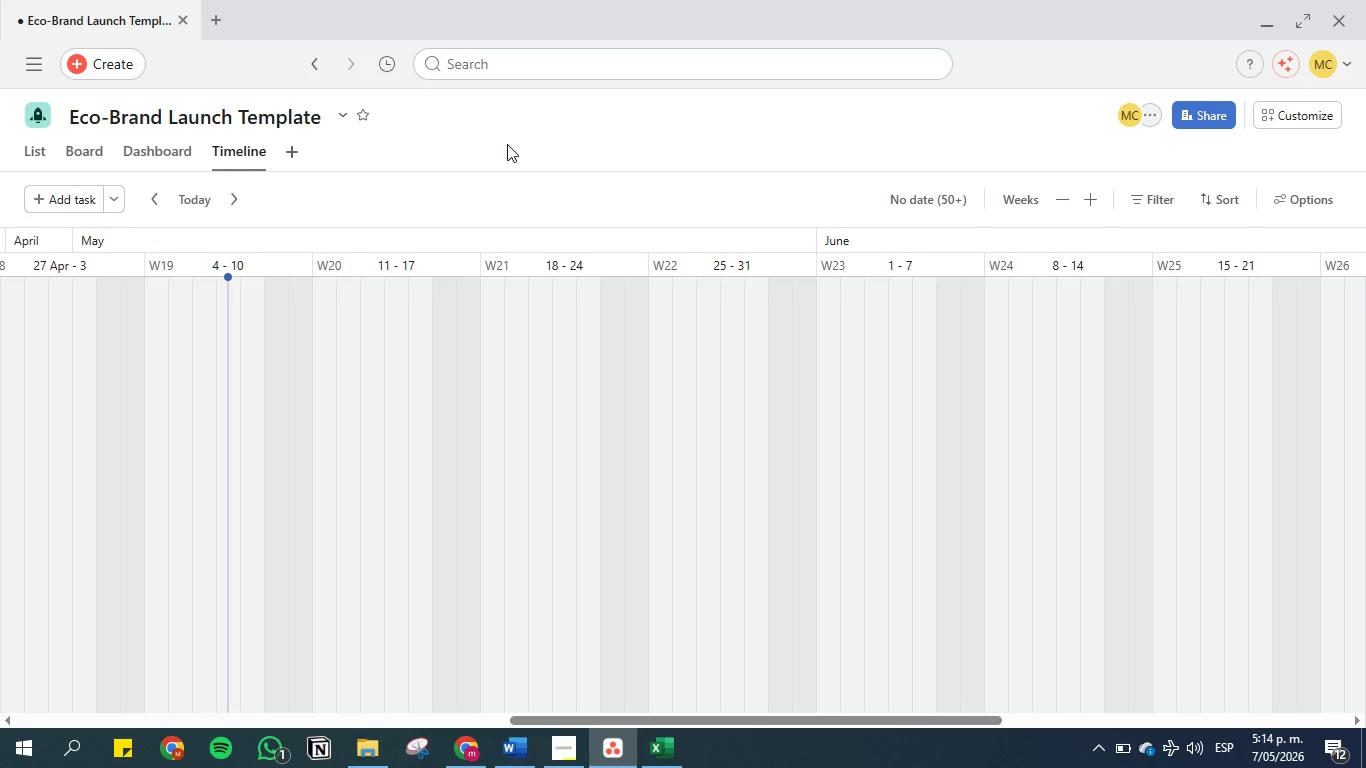 
wait(139.44)
 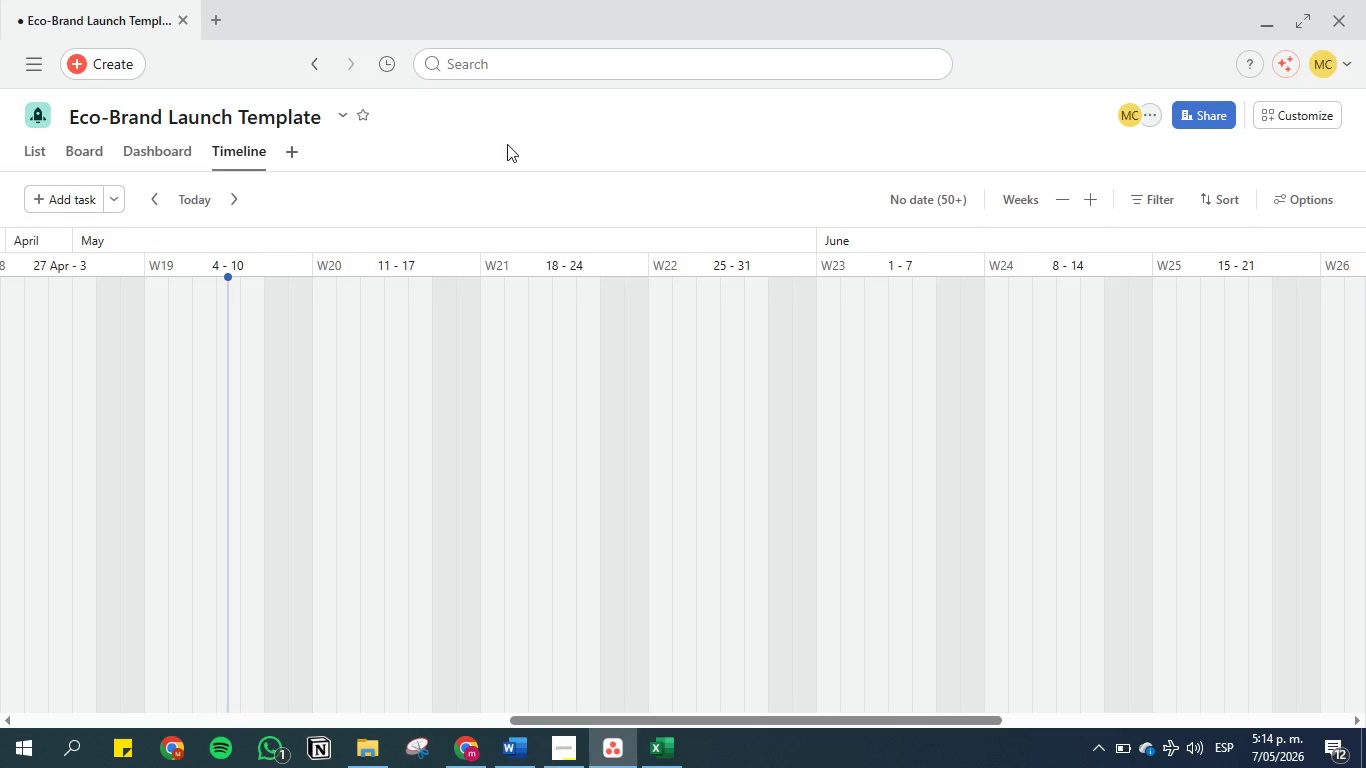 
scroll: coordinate [538, 375], scroll_direction: none, amount: 0.0
 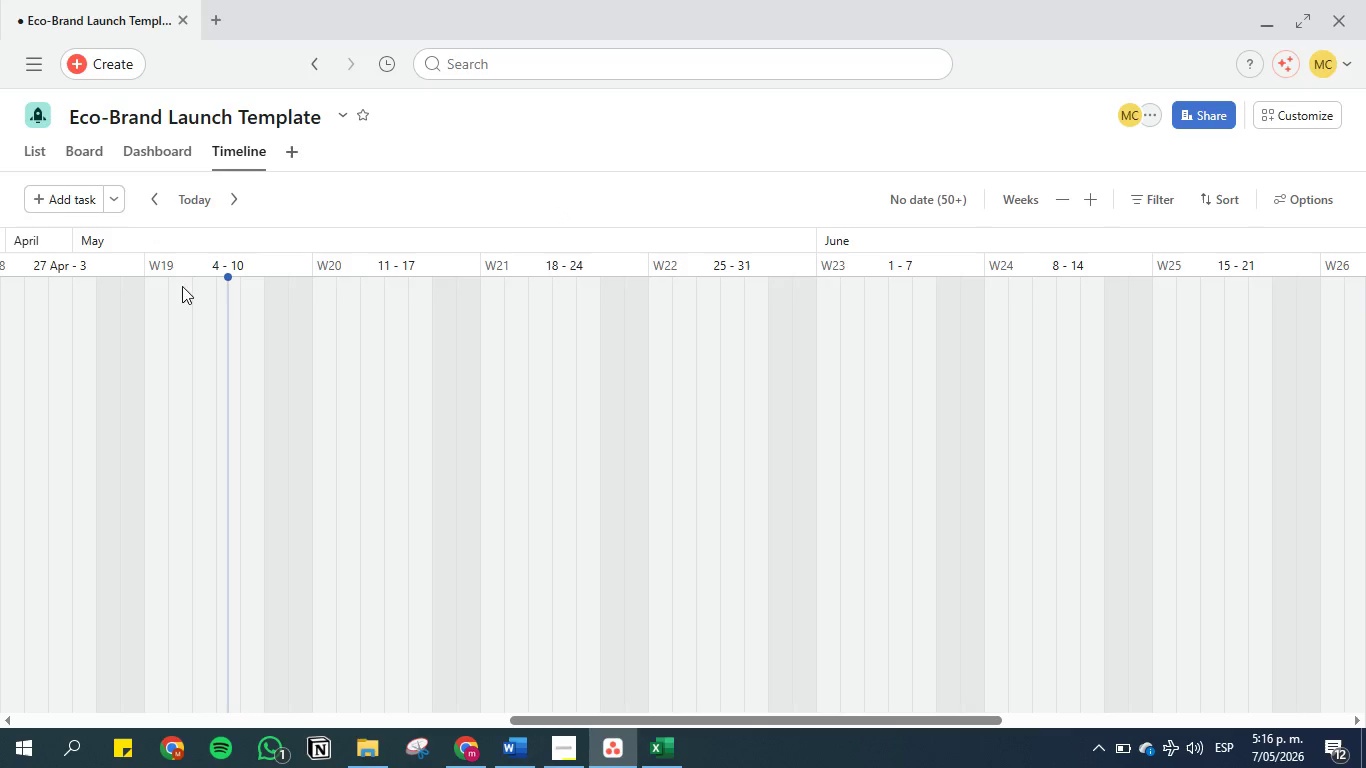 
wait(112.56)
 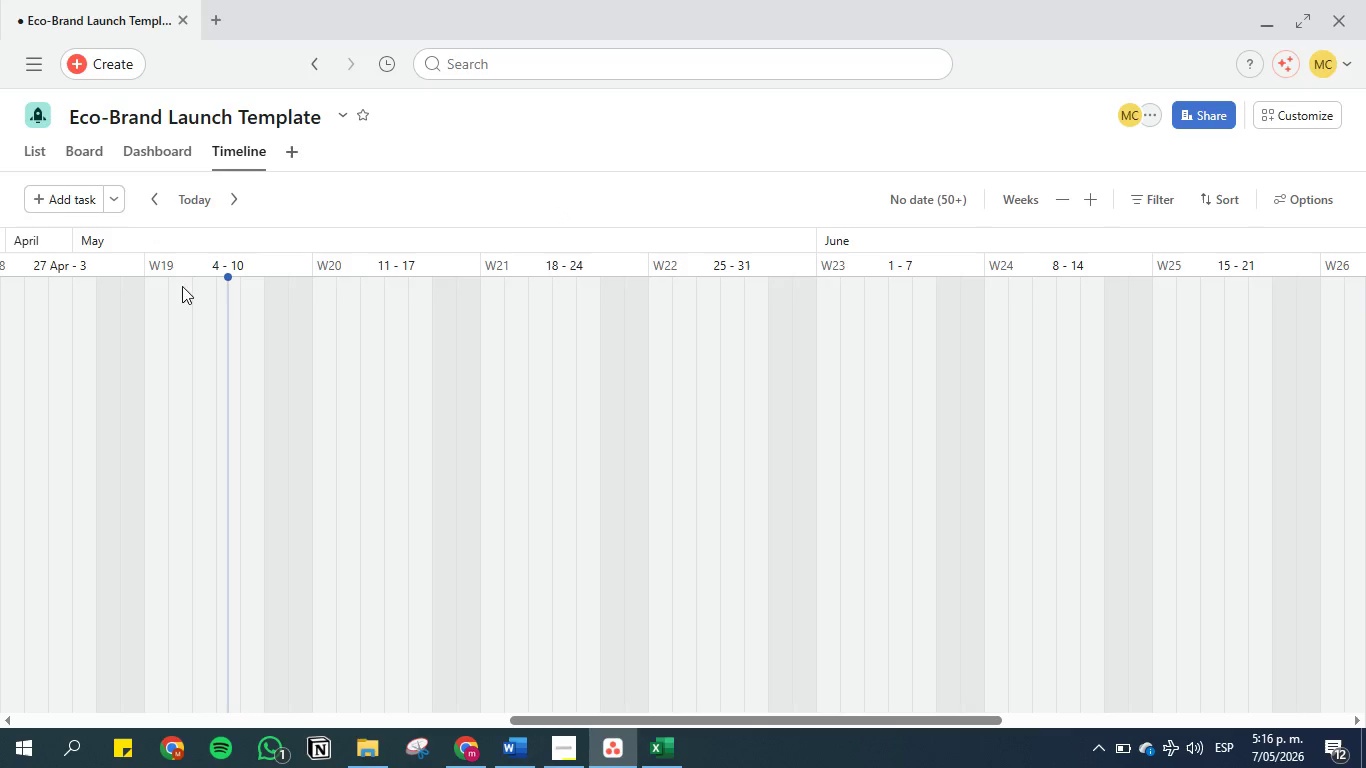 
left_click([501, 733])
 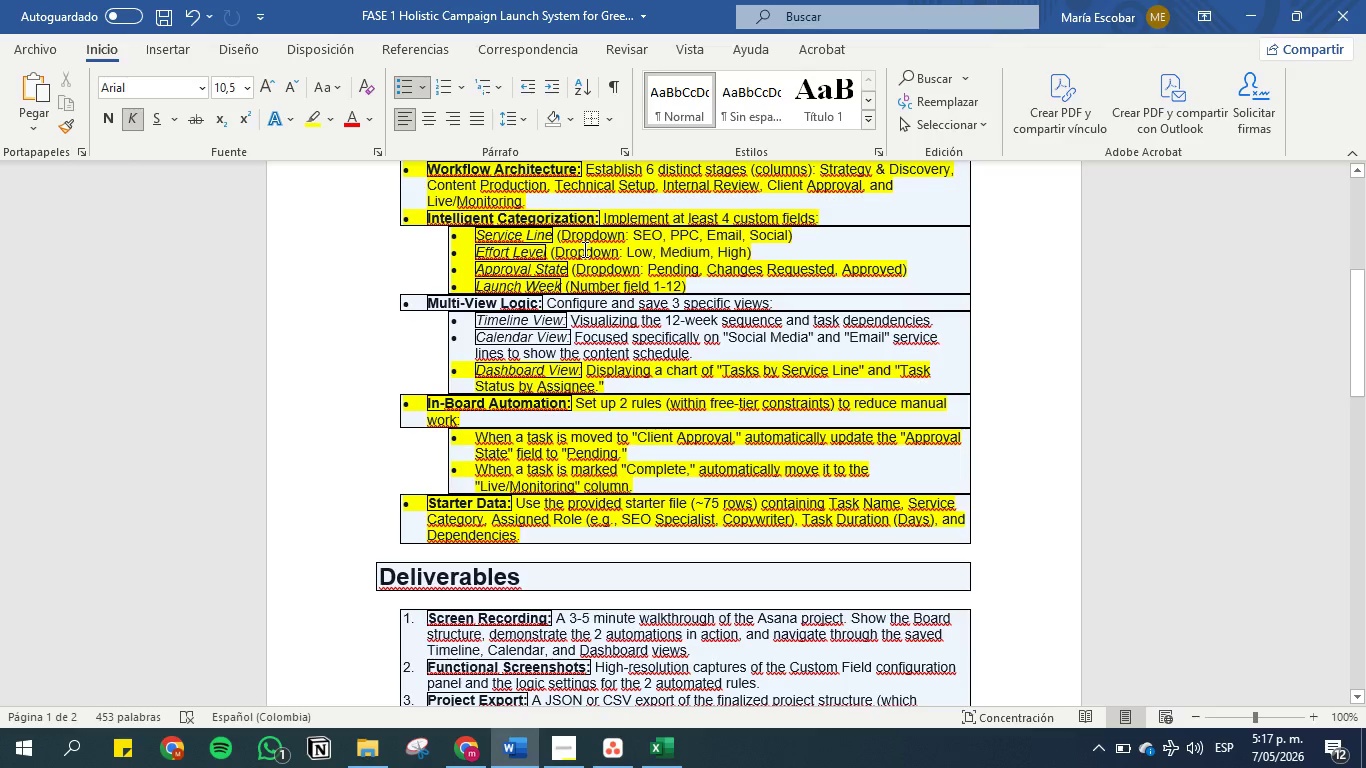 
wait(25.69)
 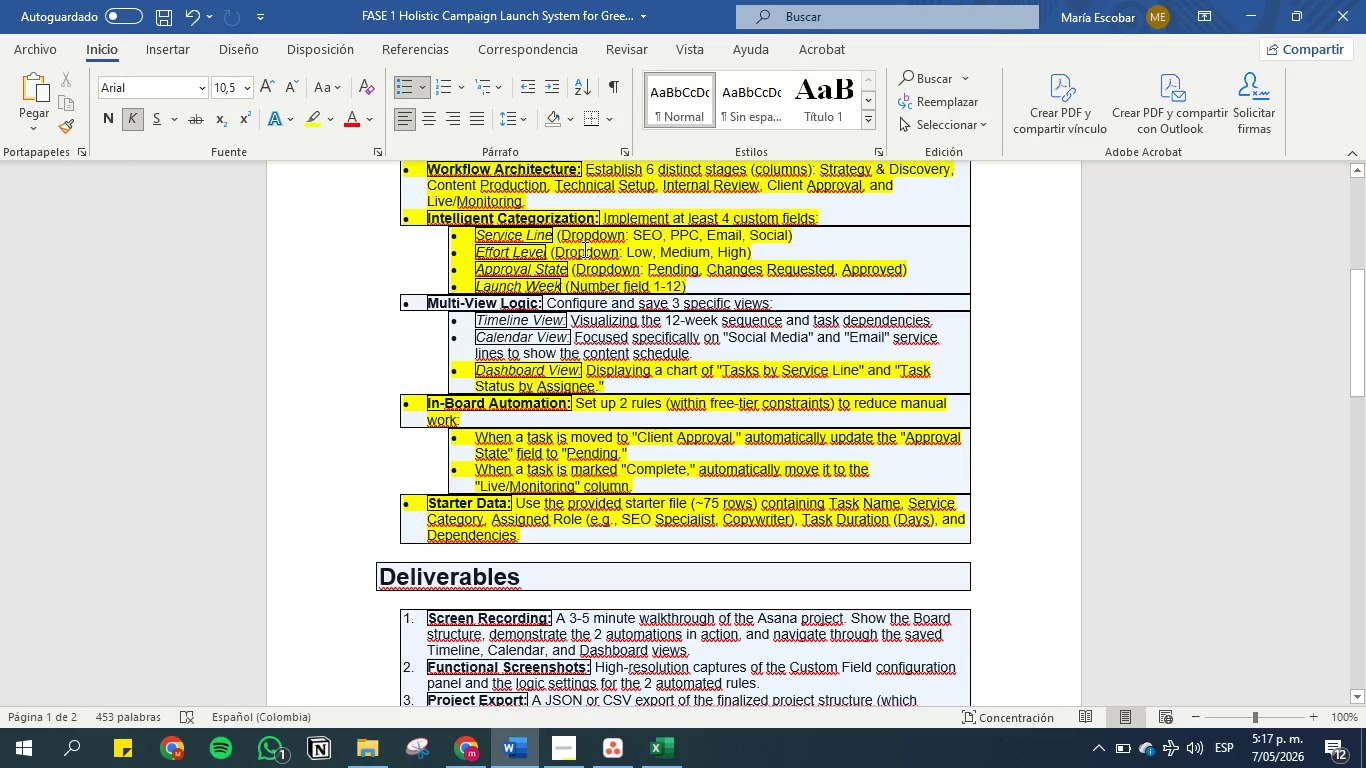 
scroll: coordinate [700, 445], scroll_direction: down, amount: 4.0
 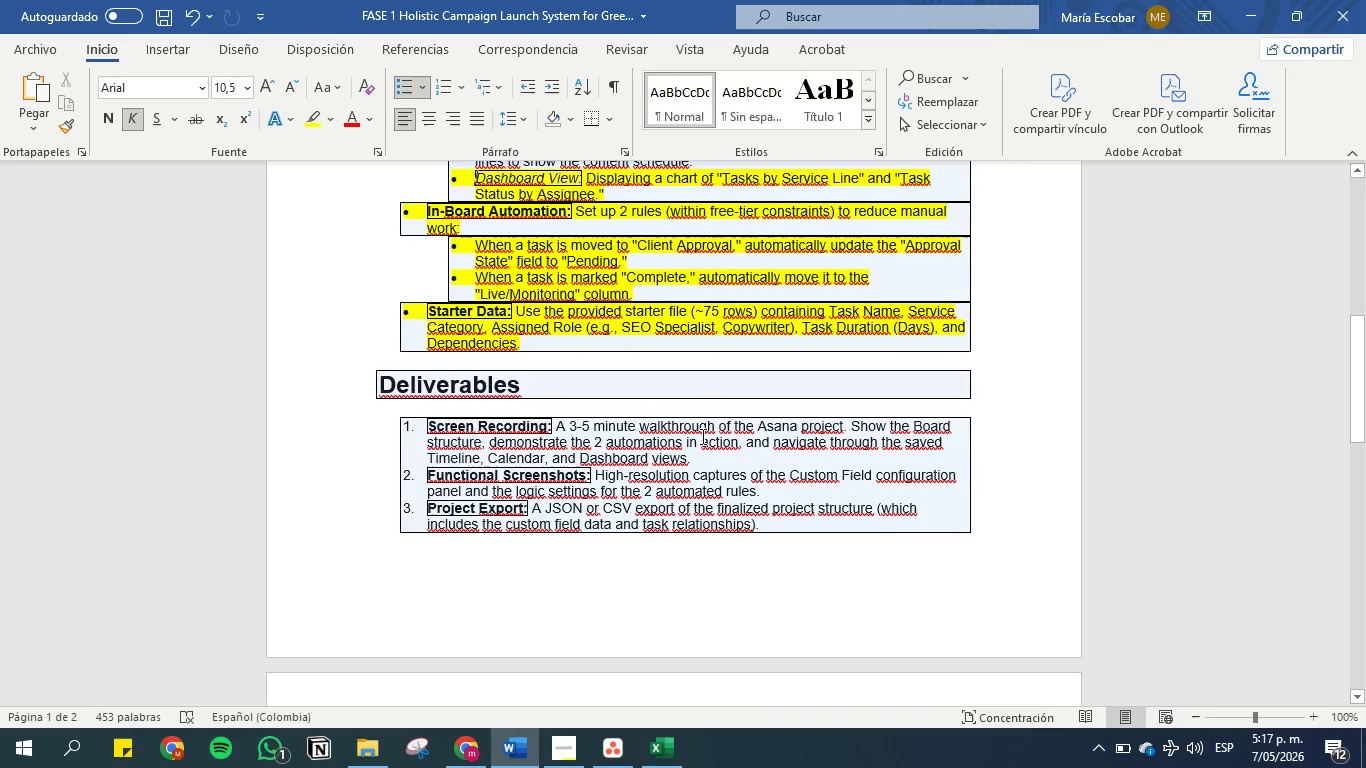 
scroll: coordinate [701, 436], scroll_direction: up, amount: 2.0
 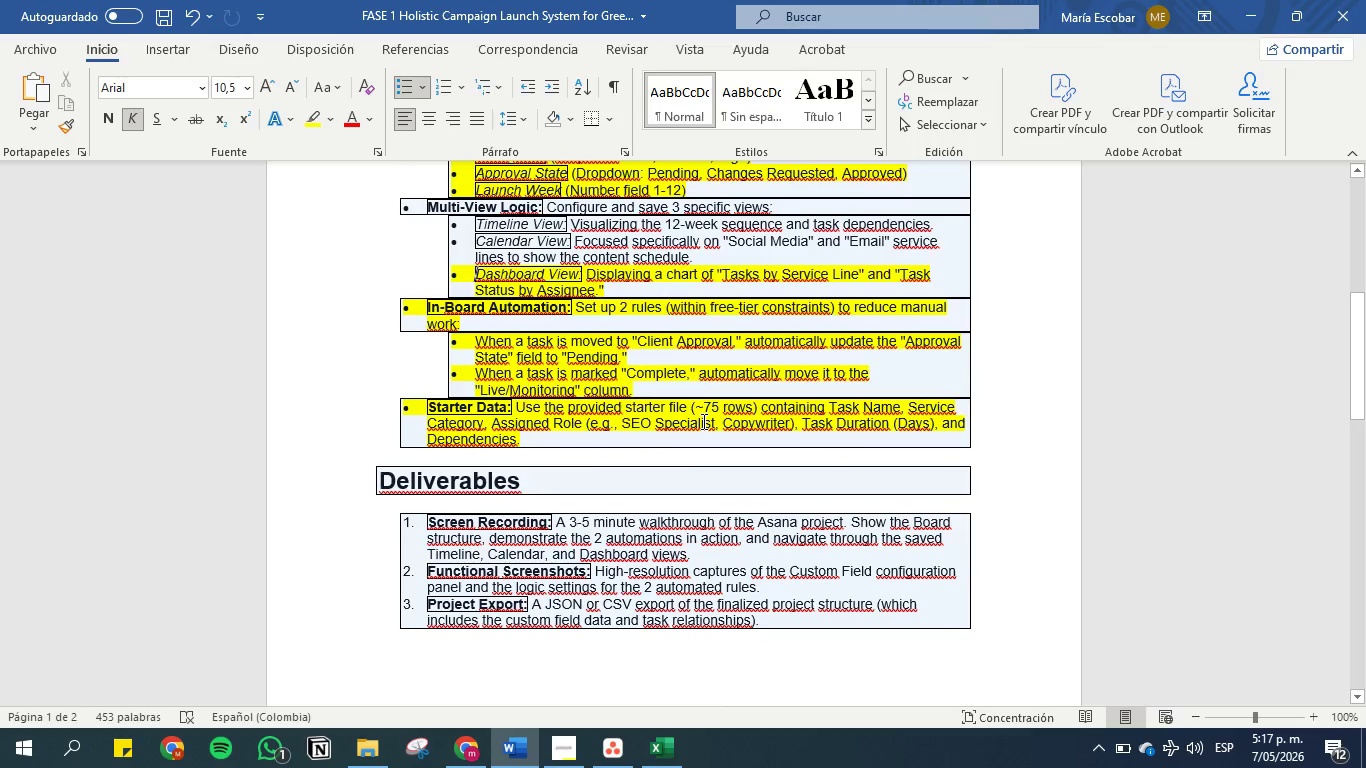 
scroll: coordinate [705, 419], scroll_direction: down, amount: 16.0
 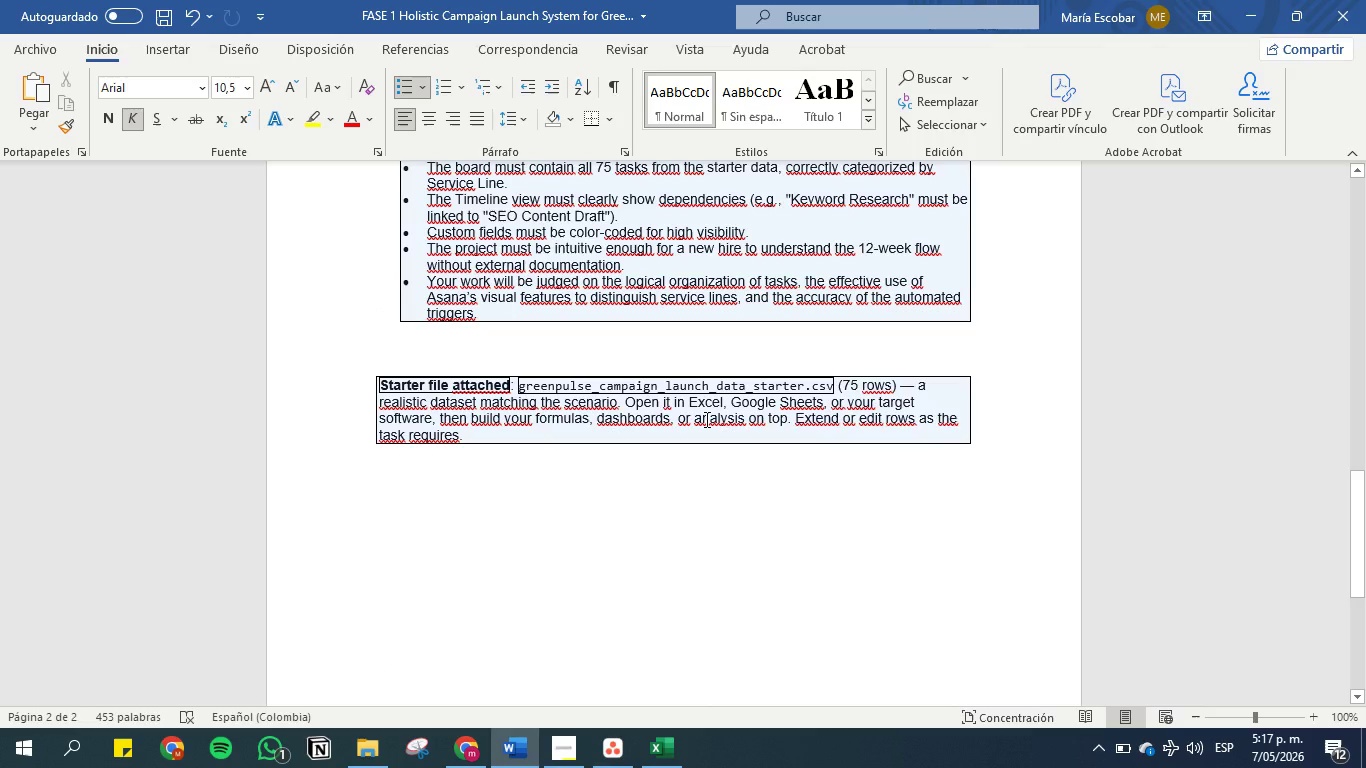 
scroll: coordinate [705, 419], scroll_direction: up, amount: 1.0
 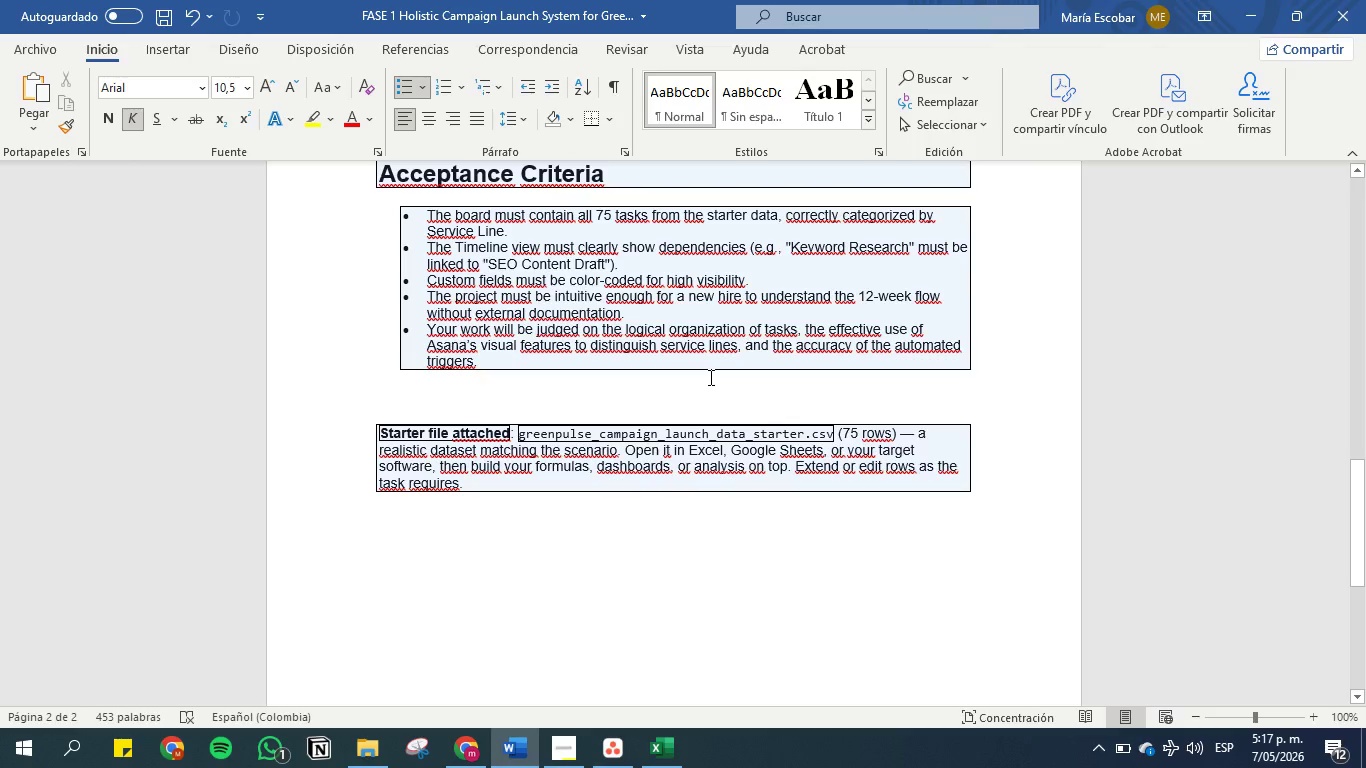 
wait(16.56)
 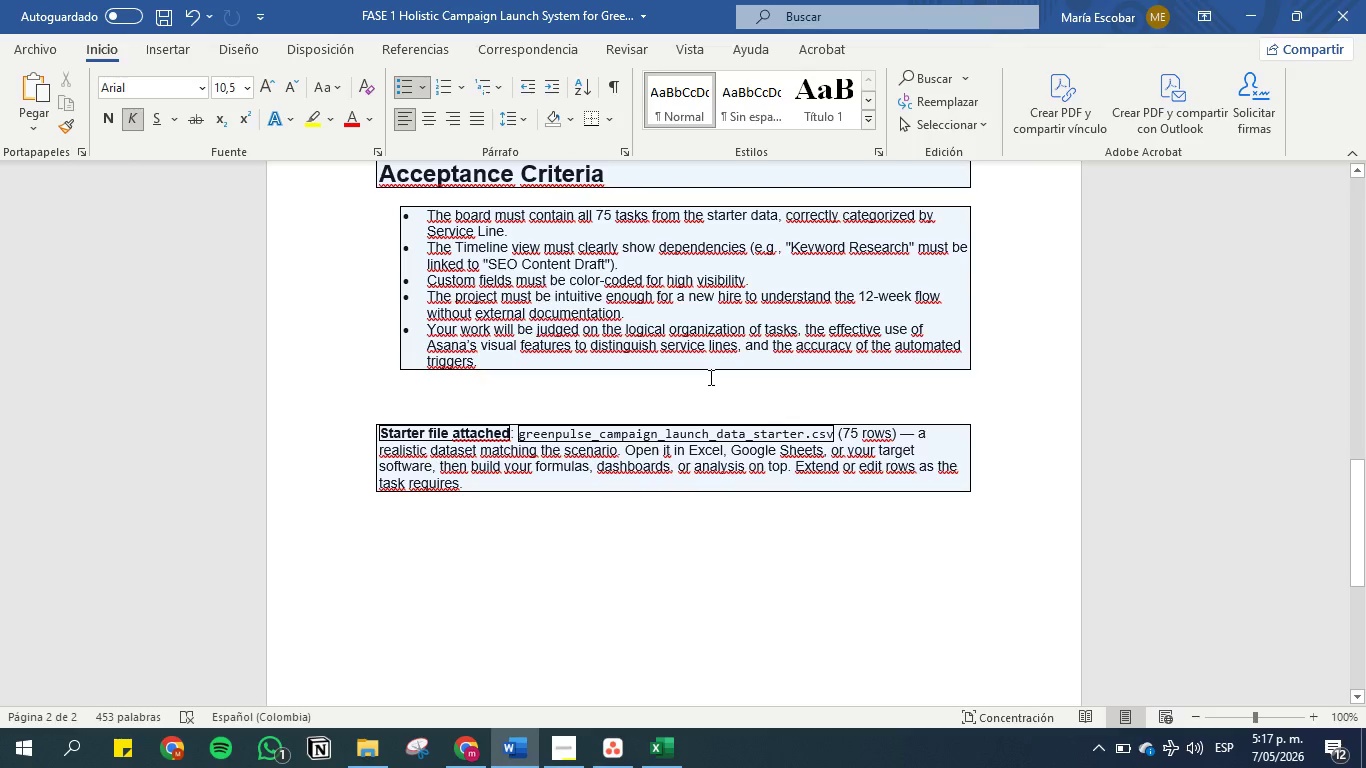 
left_click([481, 323])
 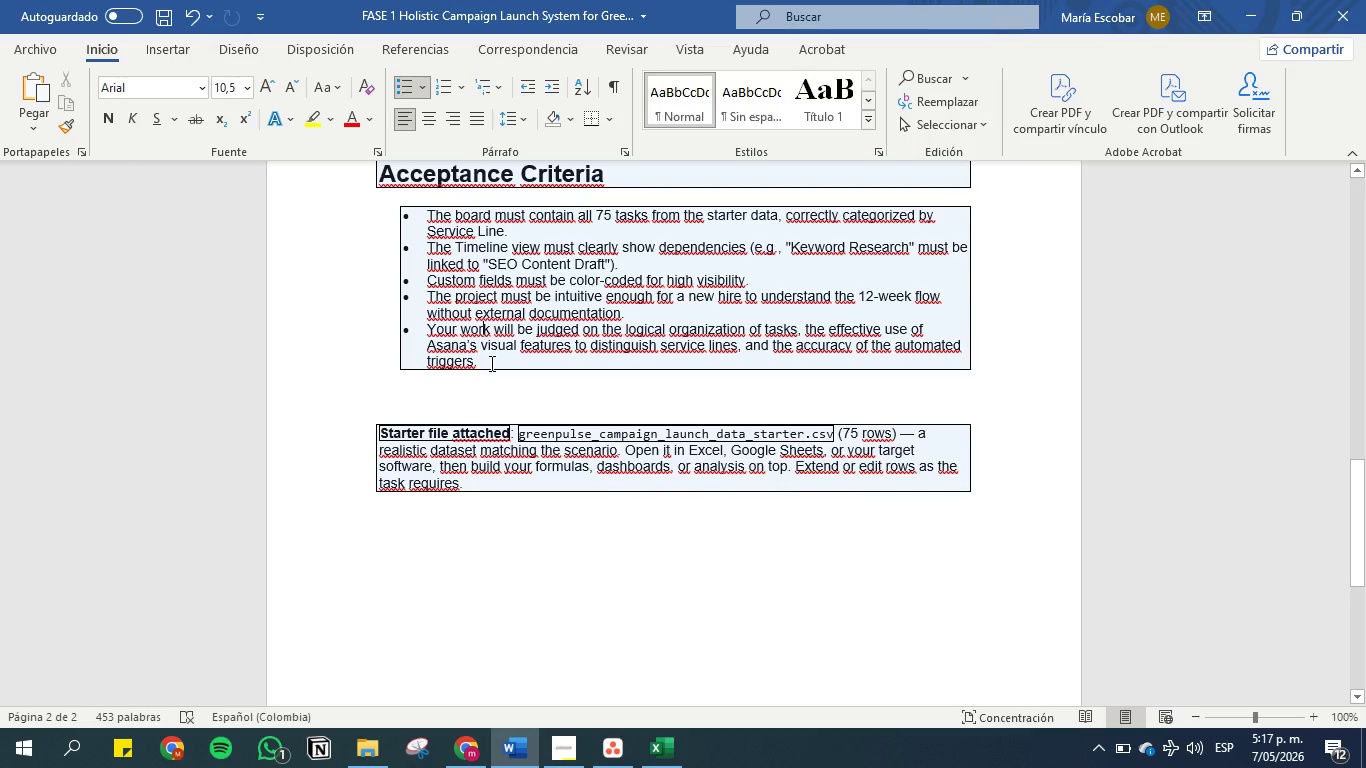 
left_click([490, 363])
 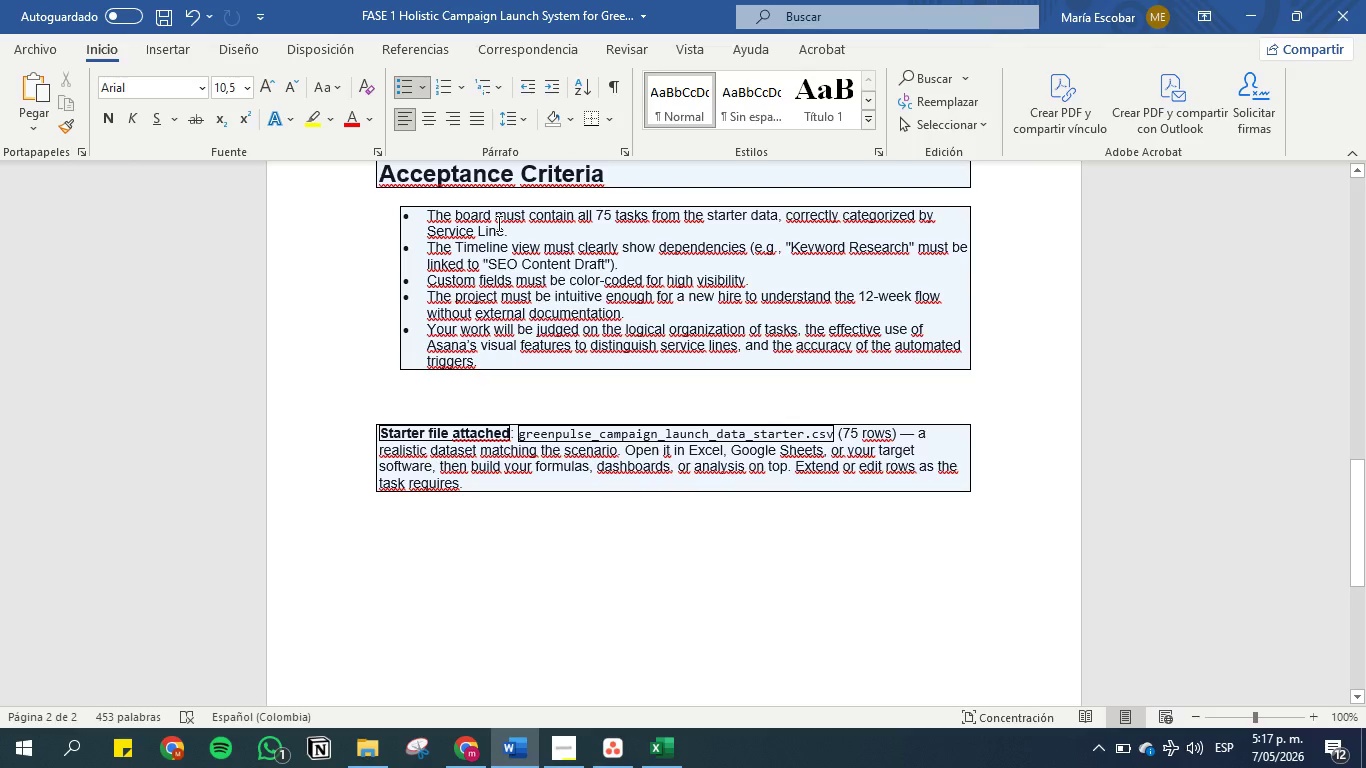 
scroll: coordinate [495, 291], scroll_direction: up, amount: 13.0
 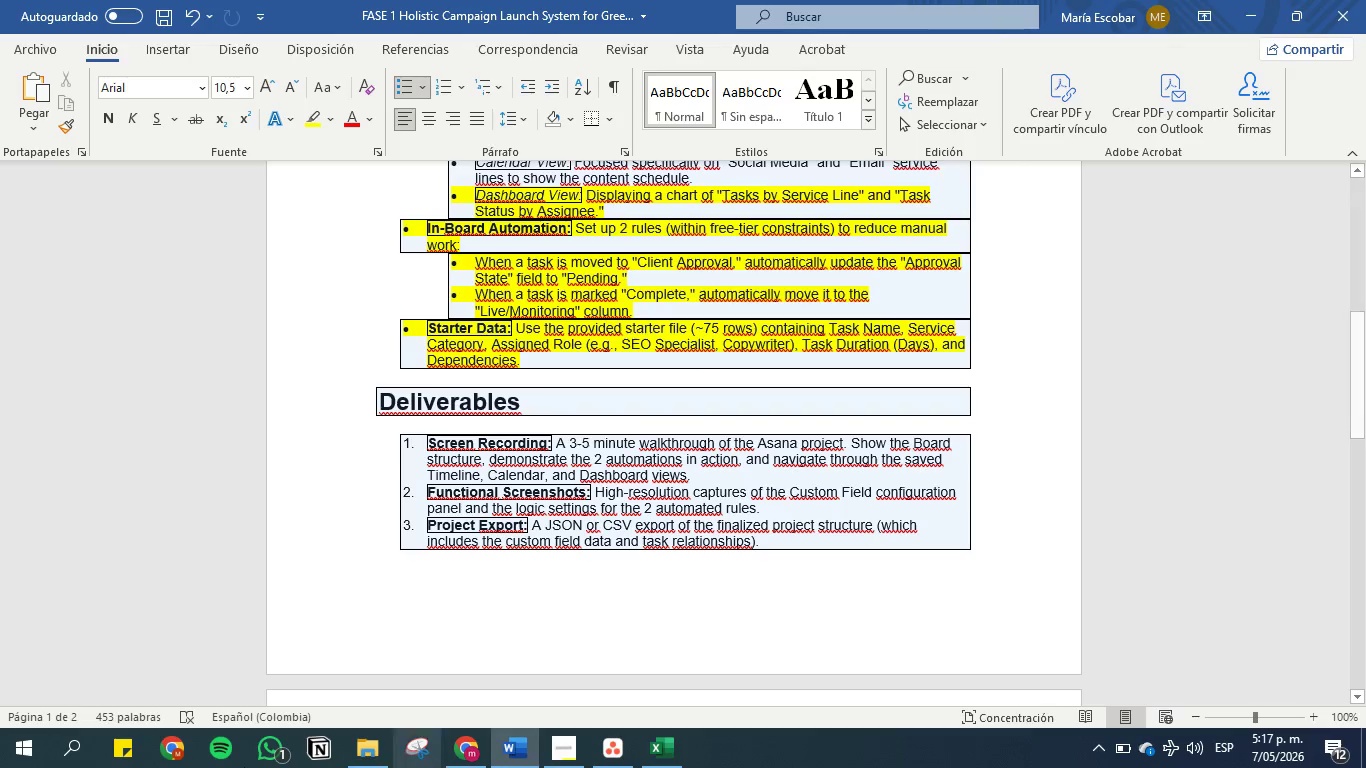 
wait(12.21)
 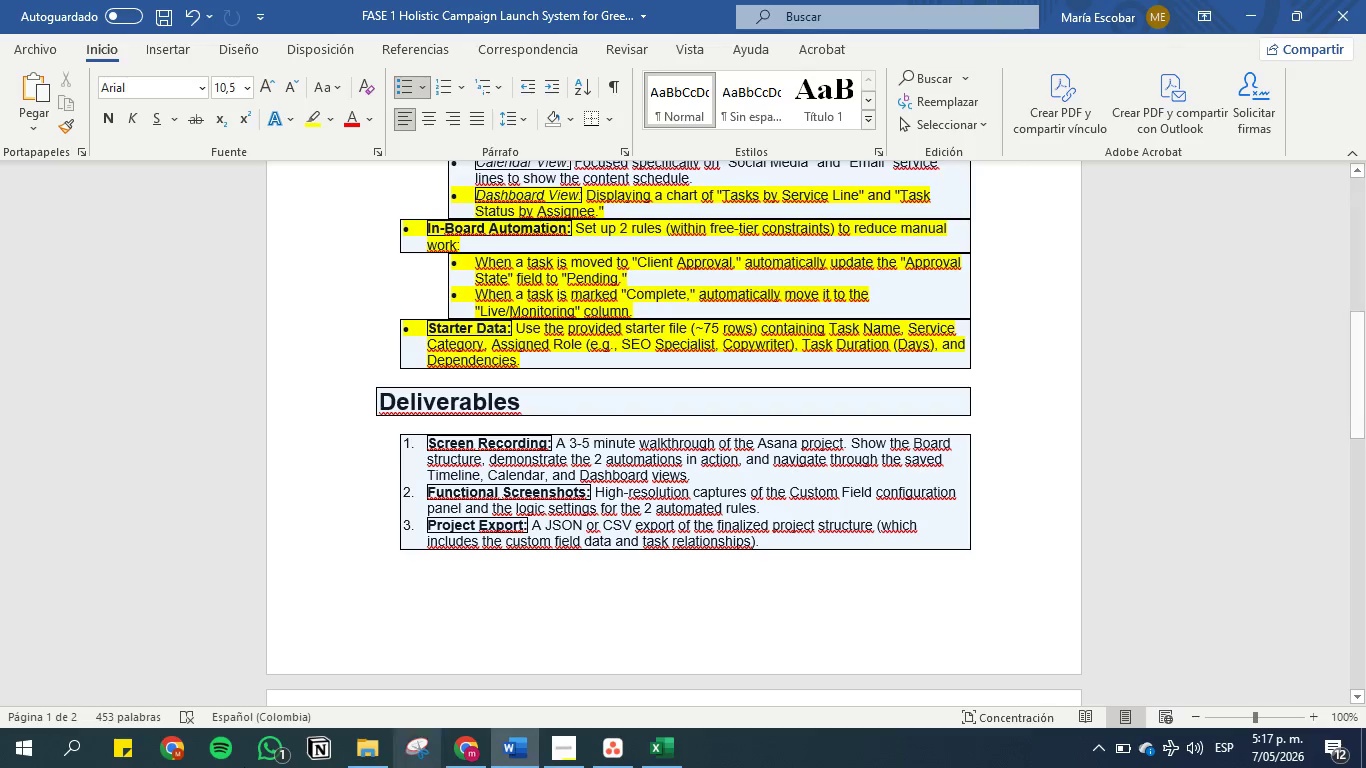 
scroll: coordinate [459, 410], scroll_direction: up, amount: 1.0
 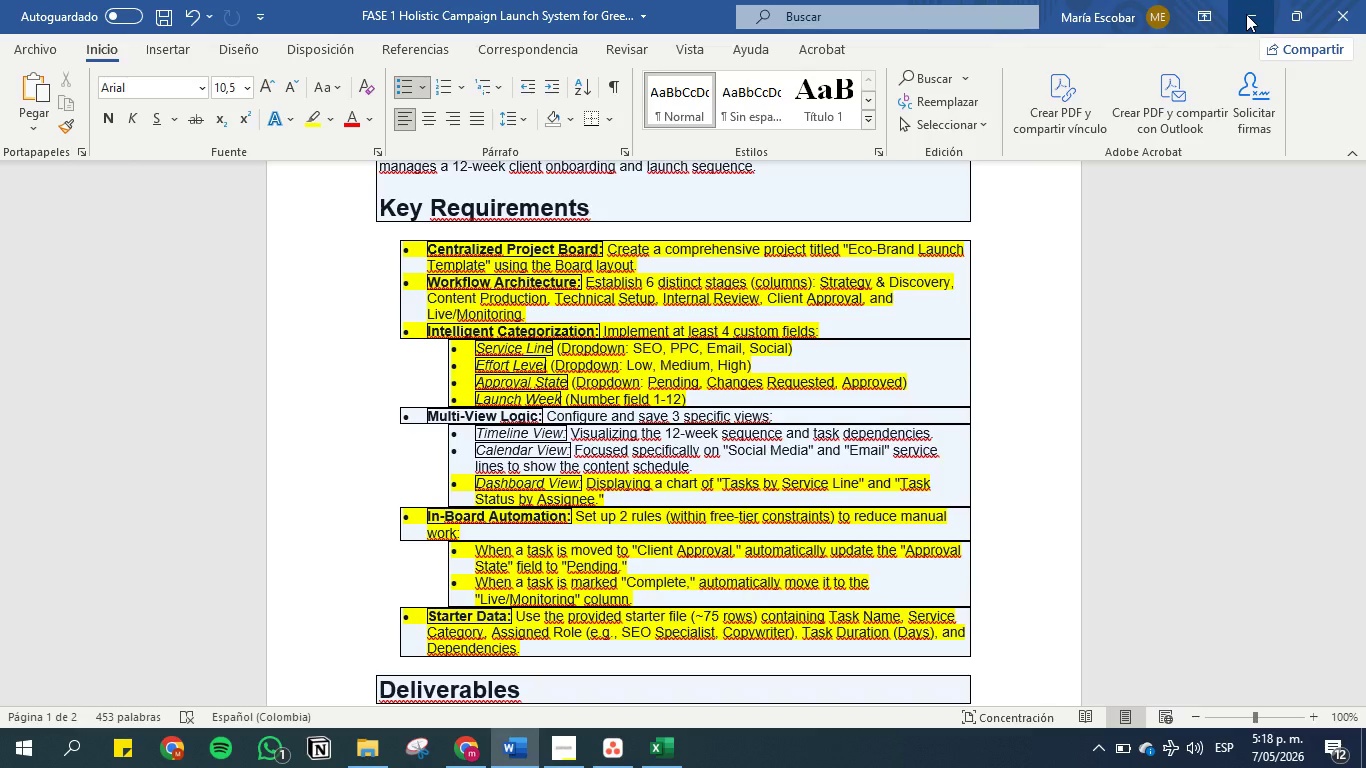 
wait(23.31)
 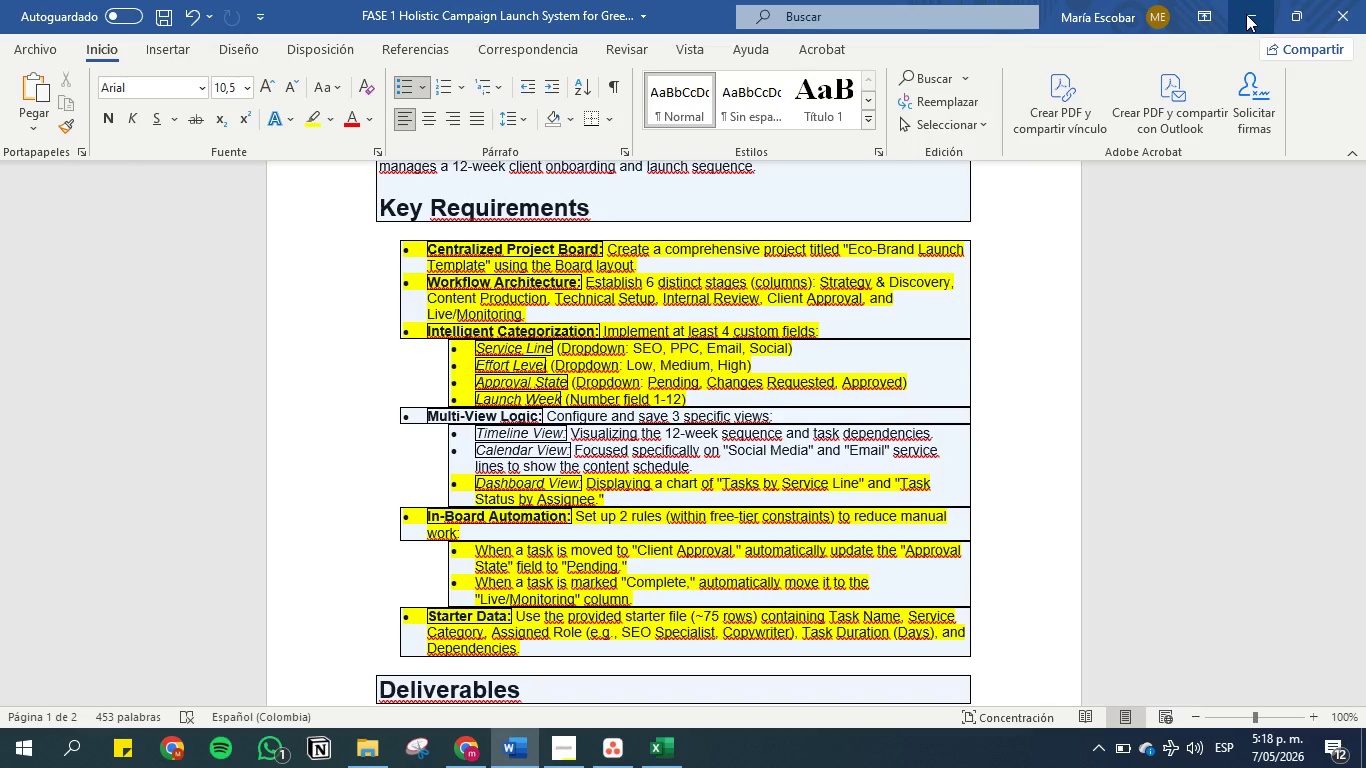 
left_click([1246, 14])
 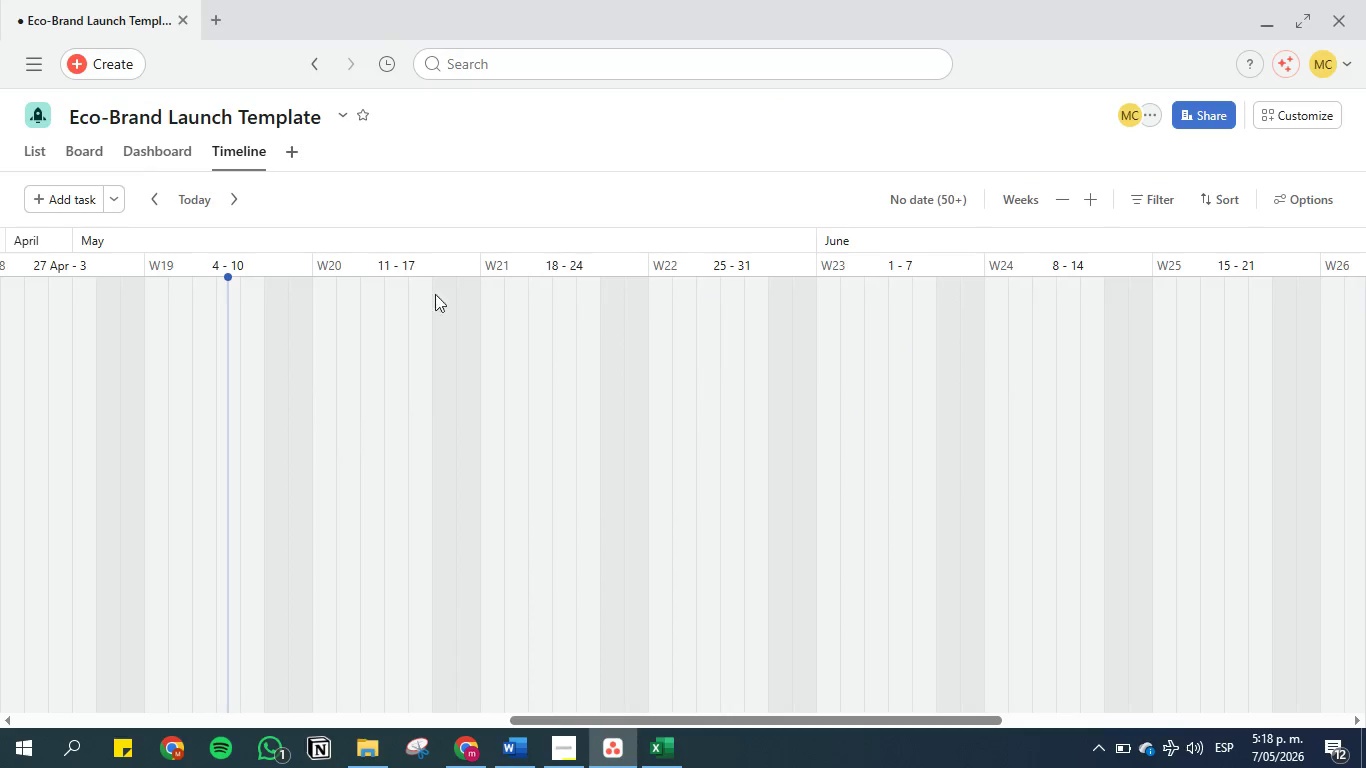 
left_click([294, 145])
 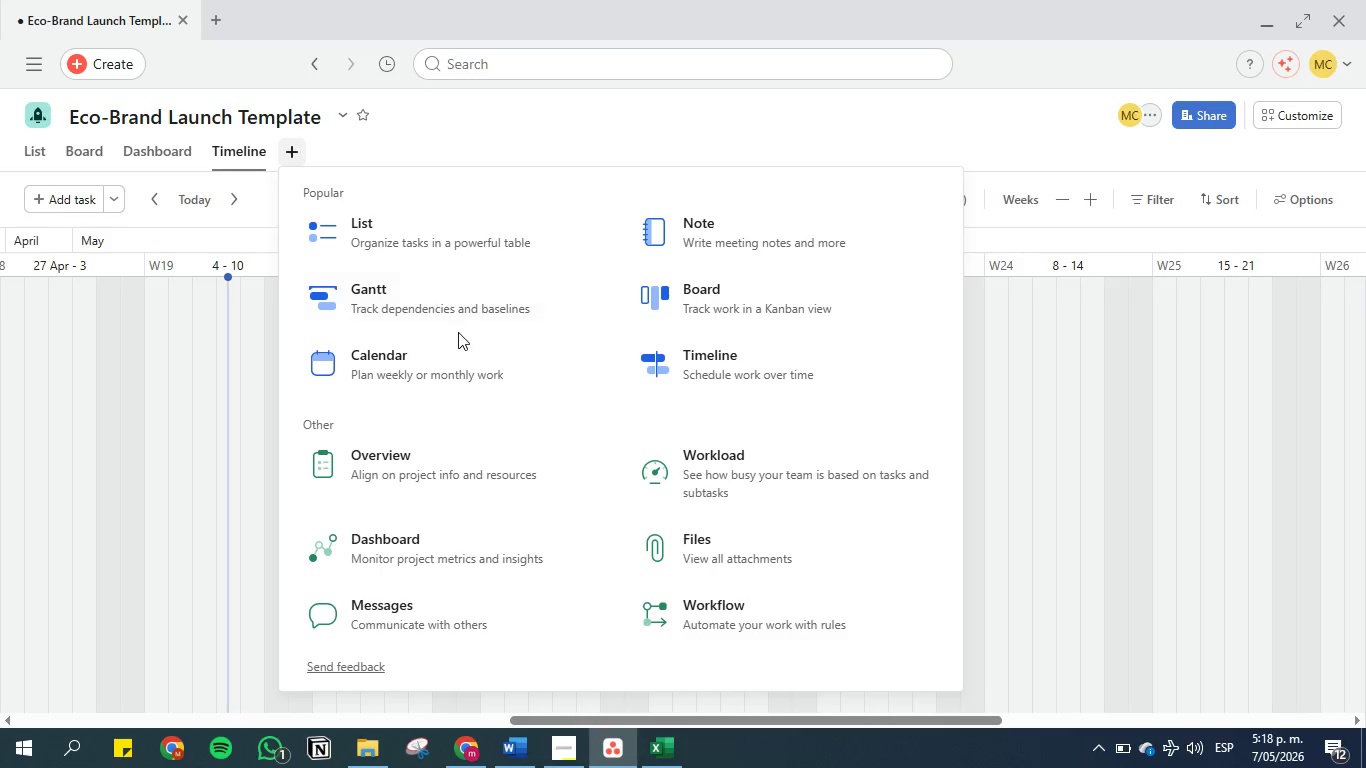 
left_click([453, 357])
 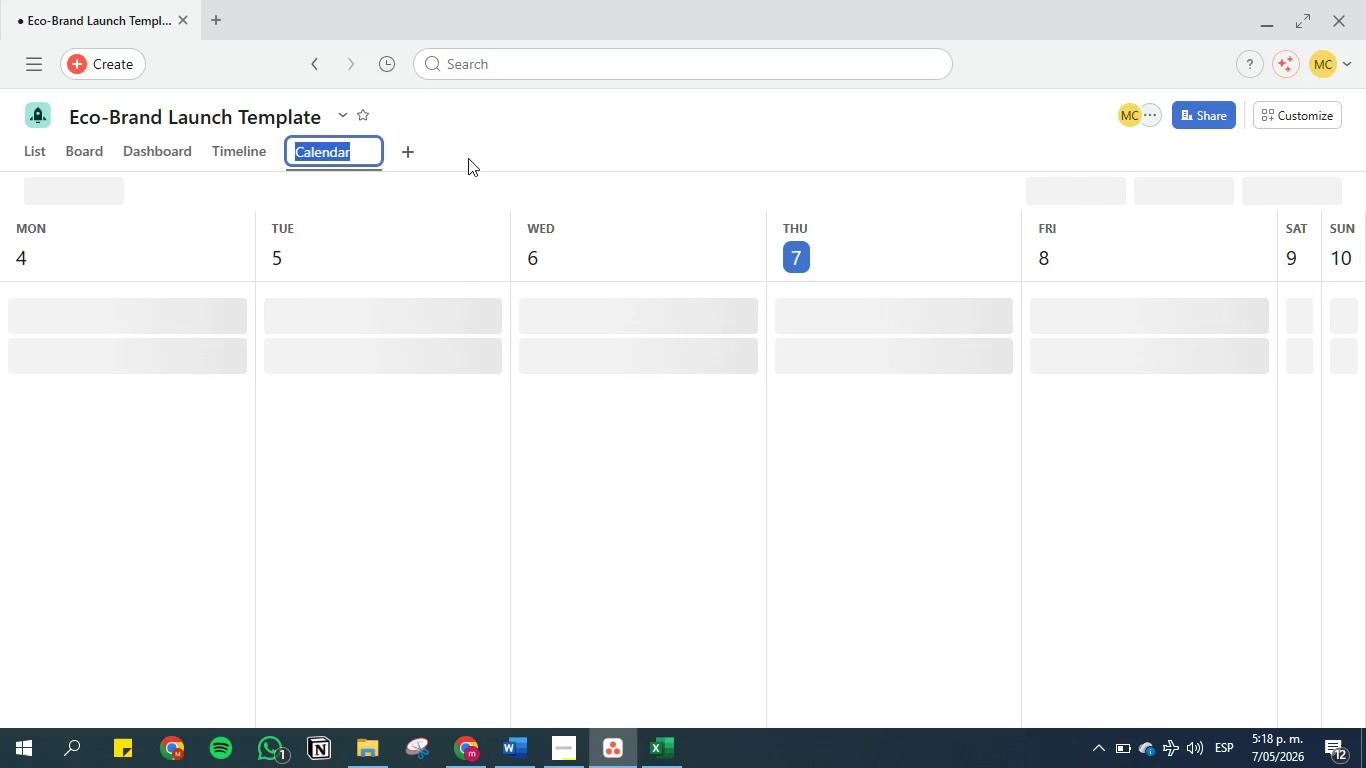 
left_click([476, 142])
 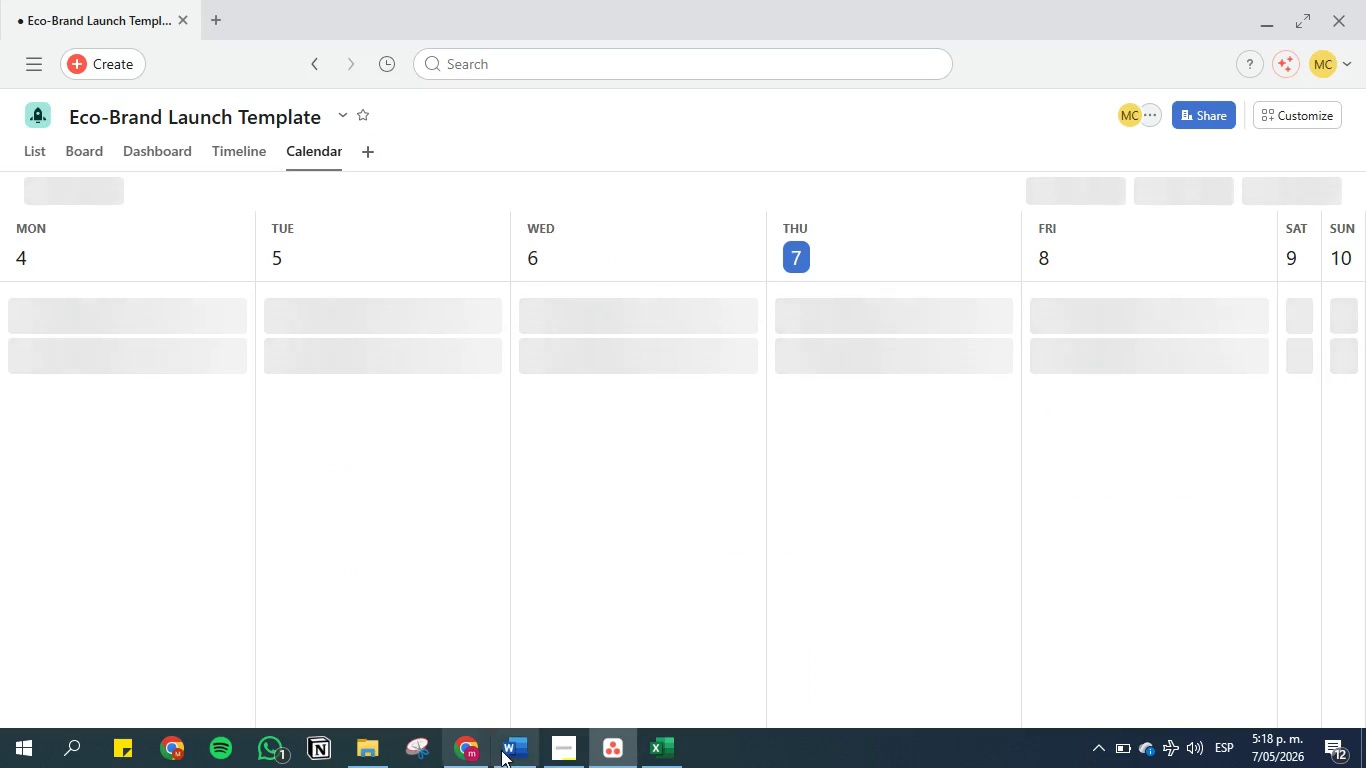 
left_click([510, 753])
 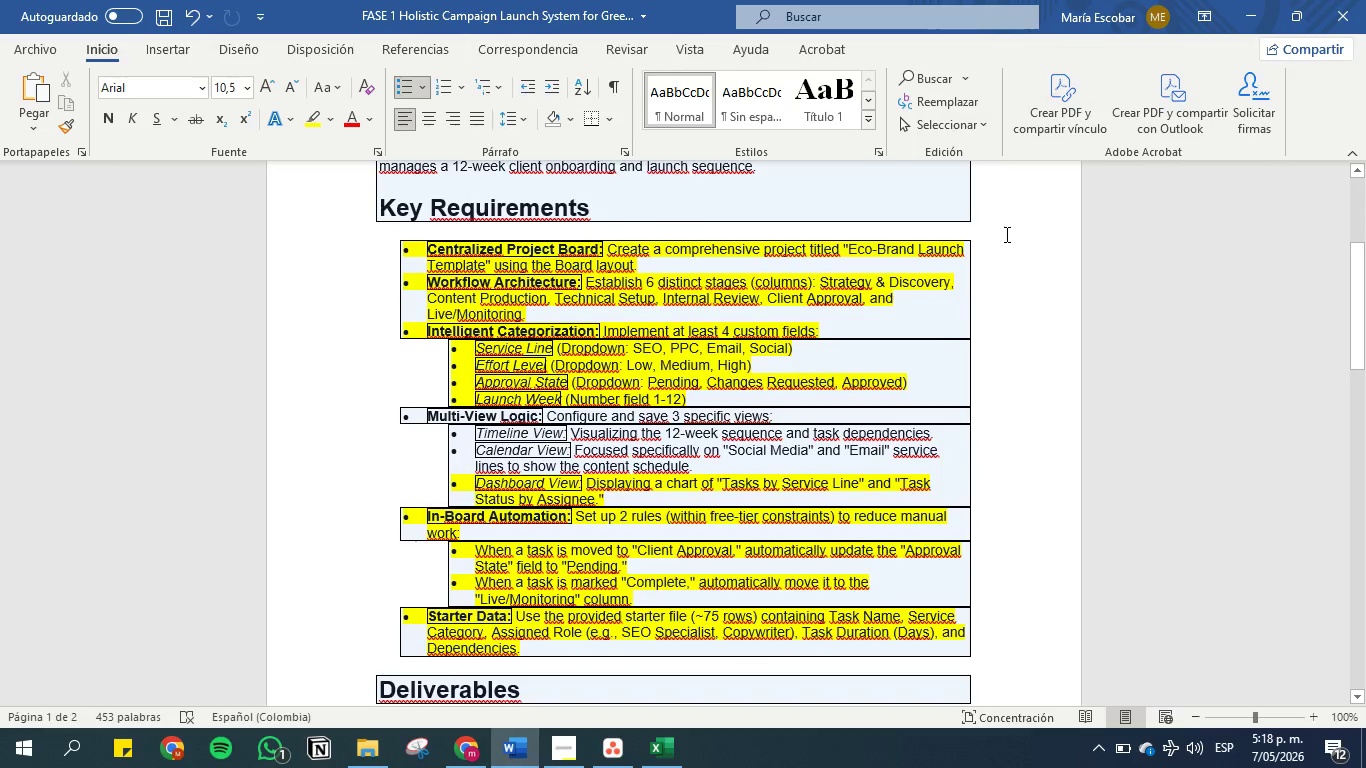 
wait(6.23)
 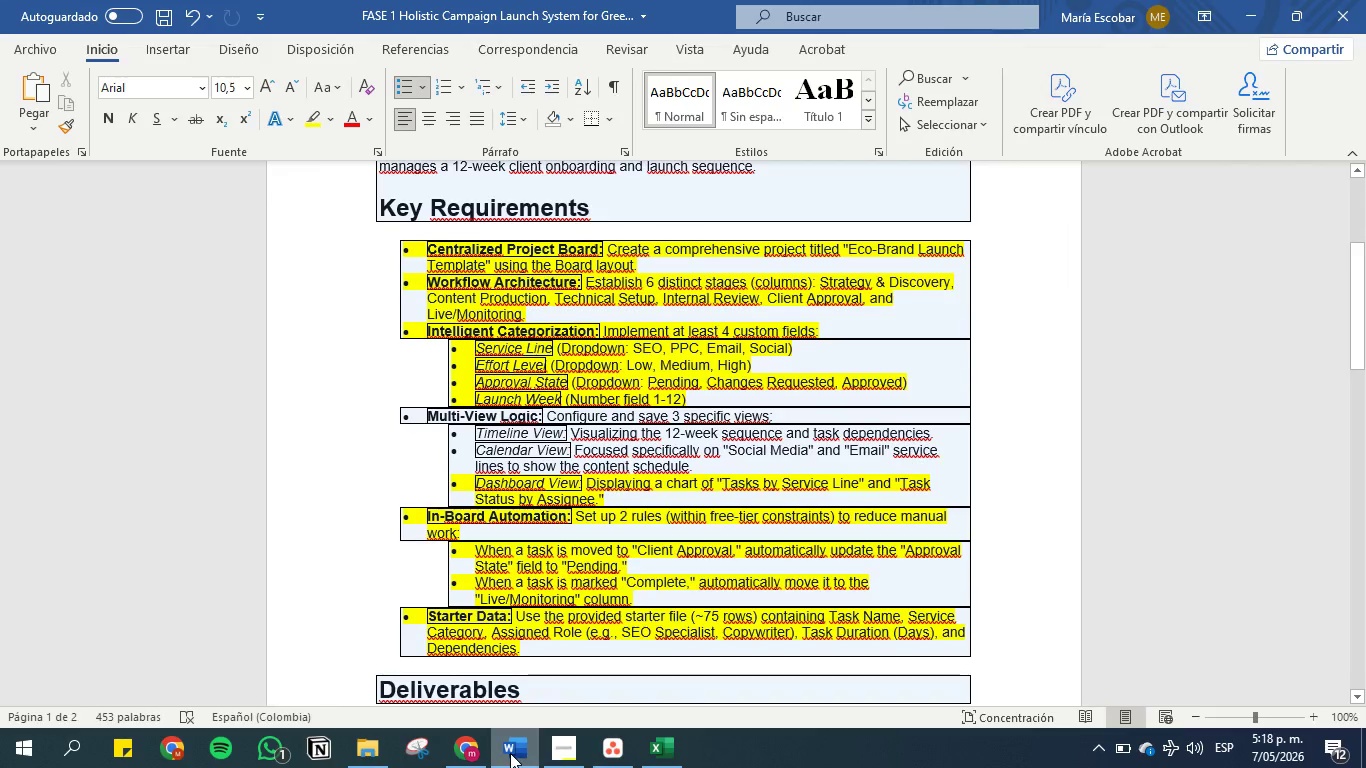 
left_click([1261, 4])
 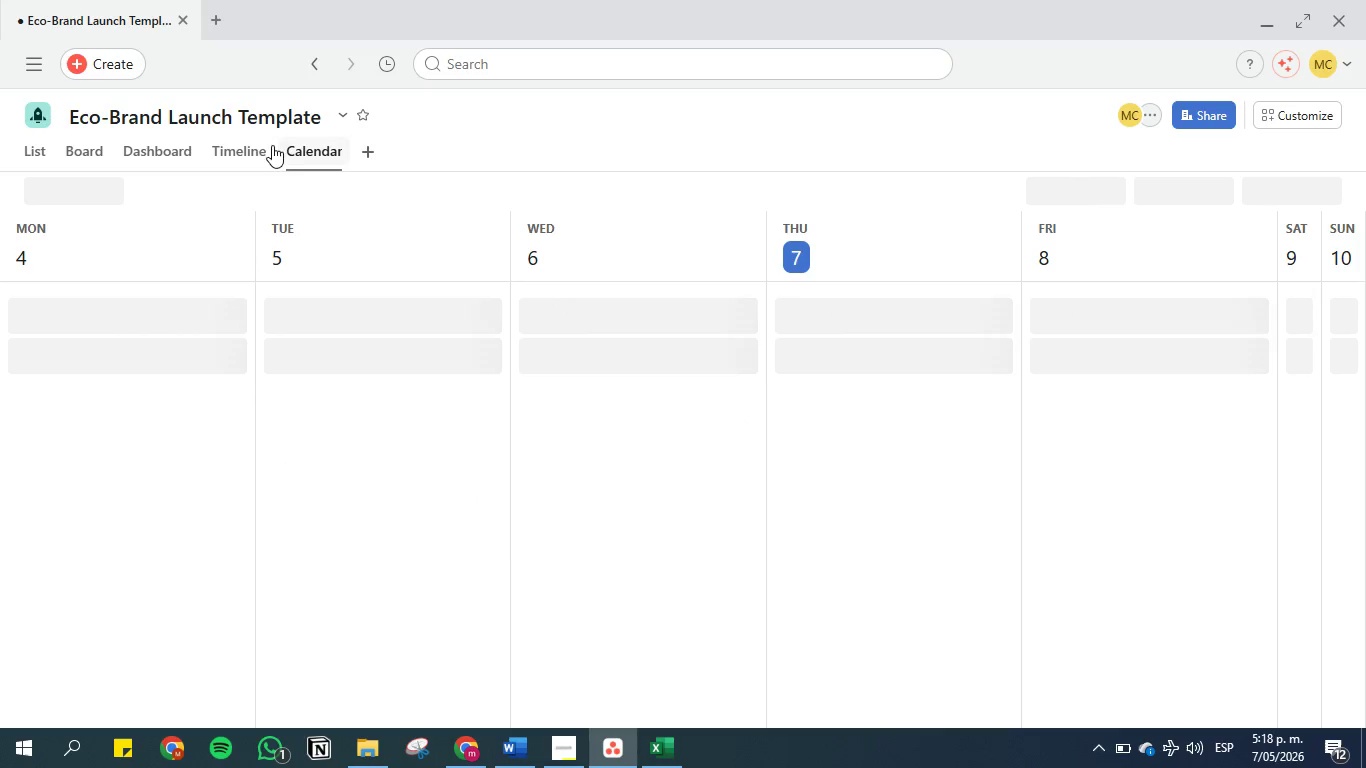 
left_click([245, 149])
 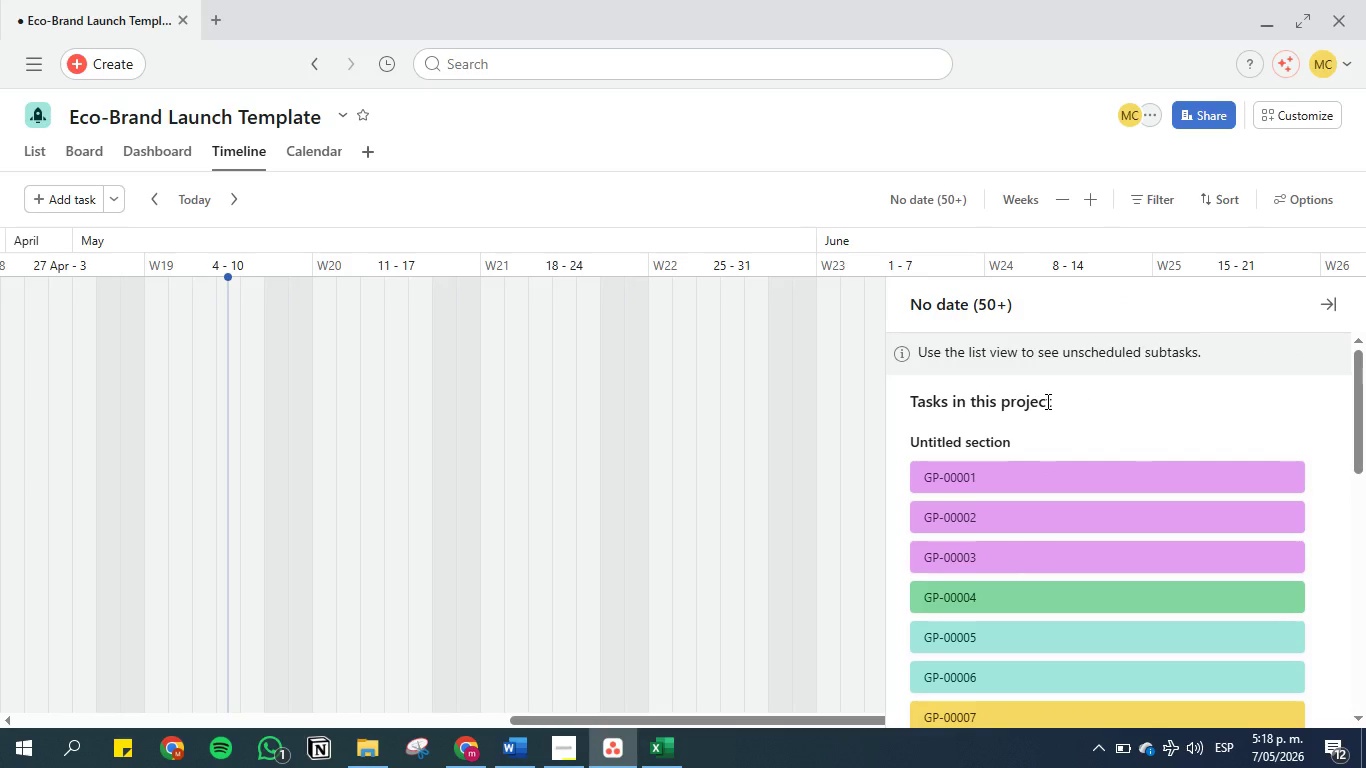 
wait(7.48)
 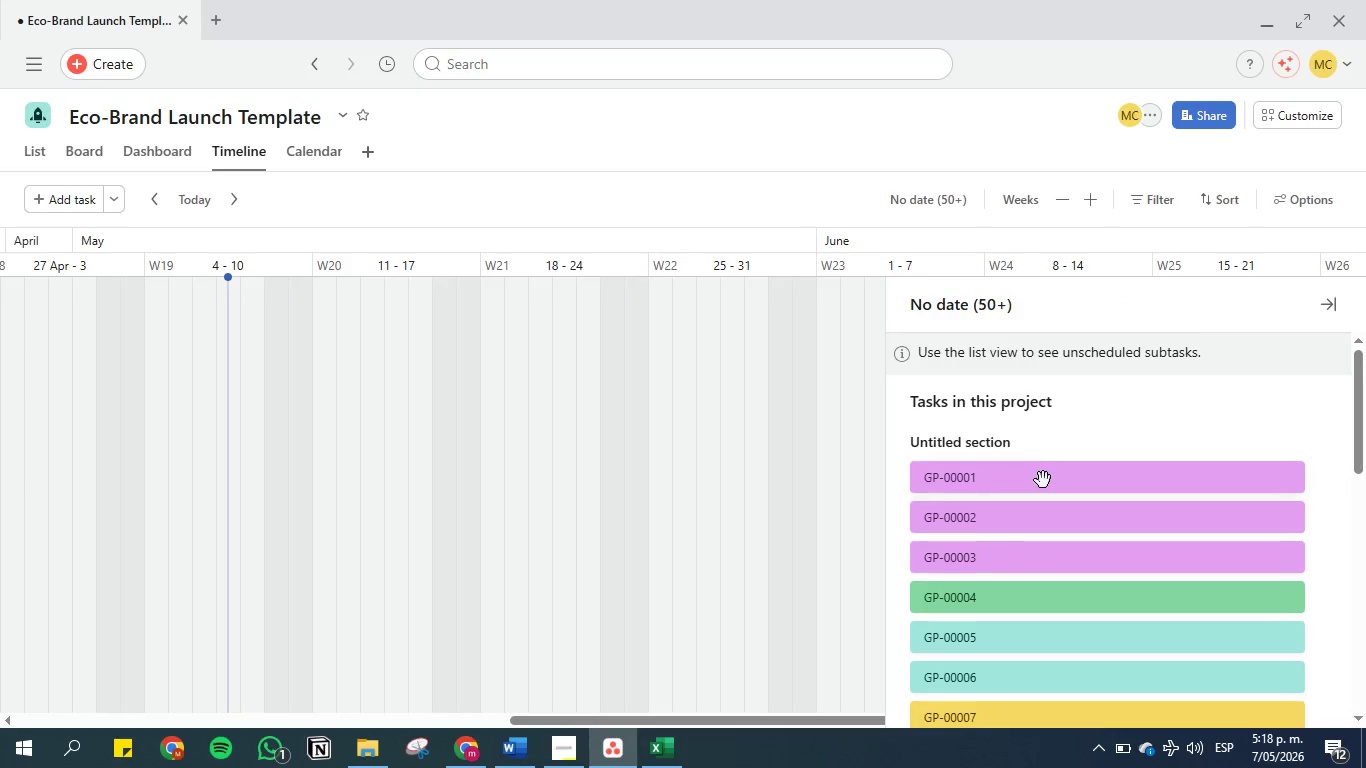 
scroll: coordinate [1046, 401], scroll_direction: down, amount: 1.0
 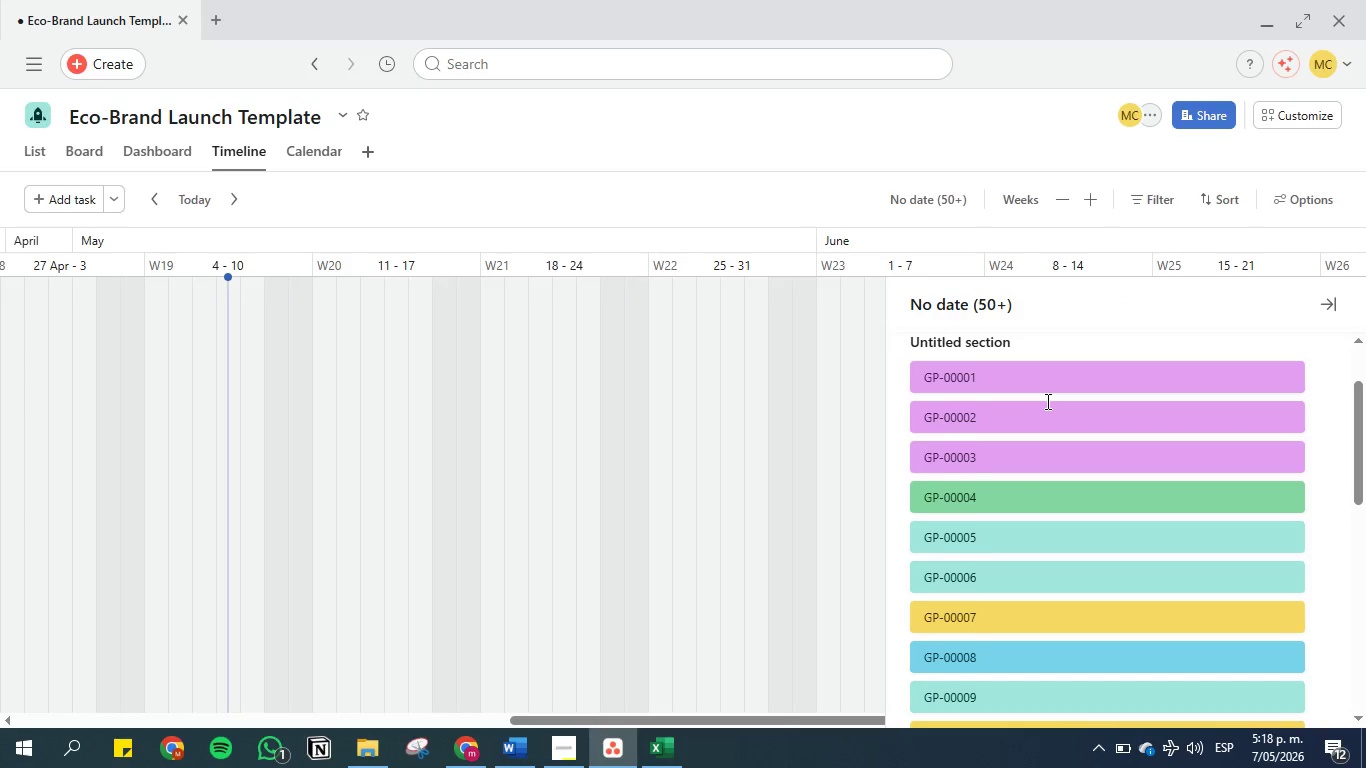 
scroll: coordinate [1046, 401], scroll_direction: up, amount: 1.0
 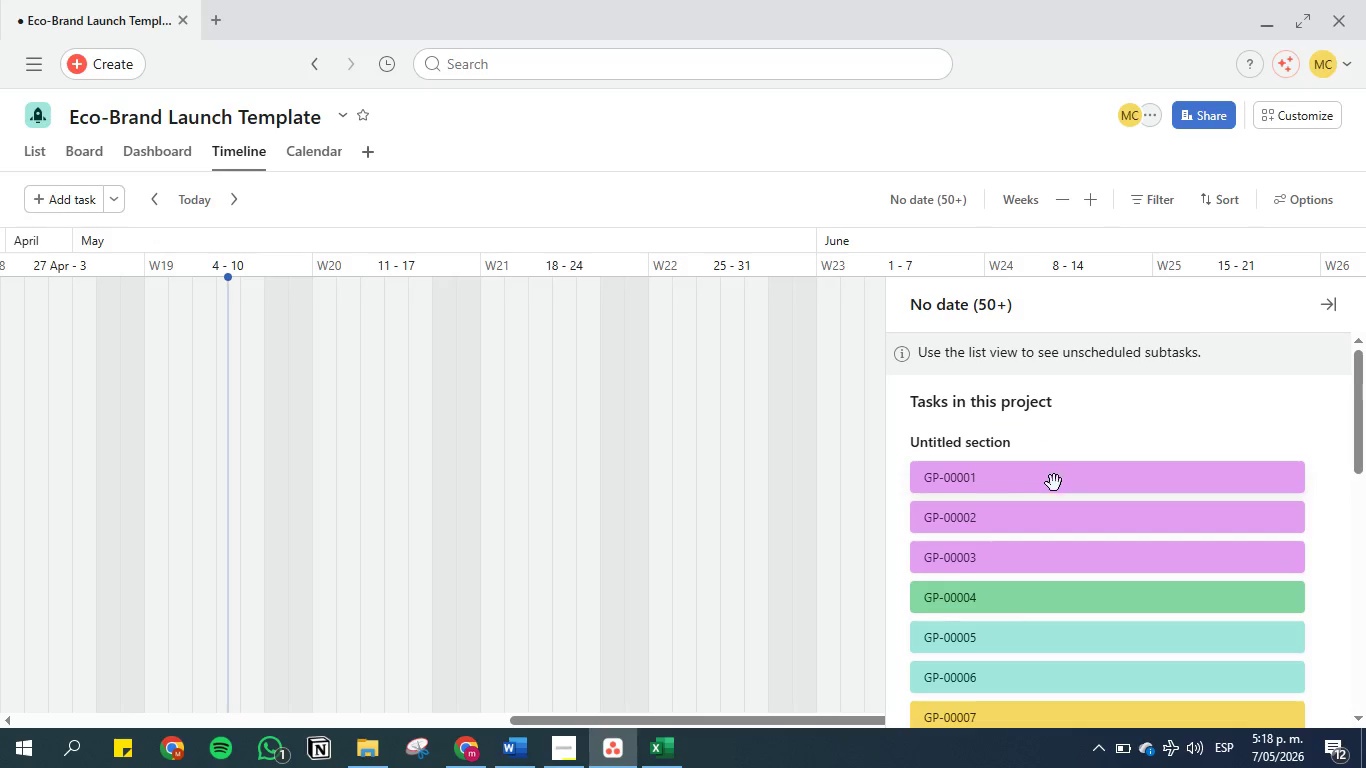 
wait(12.1)
 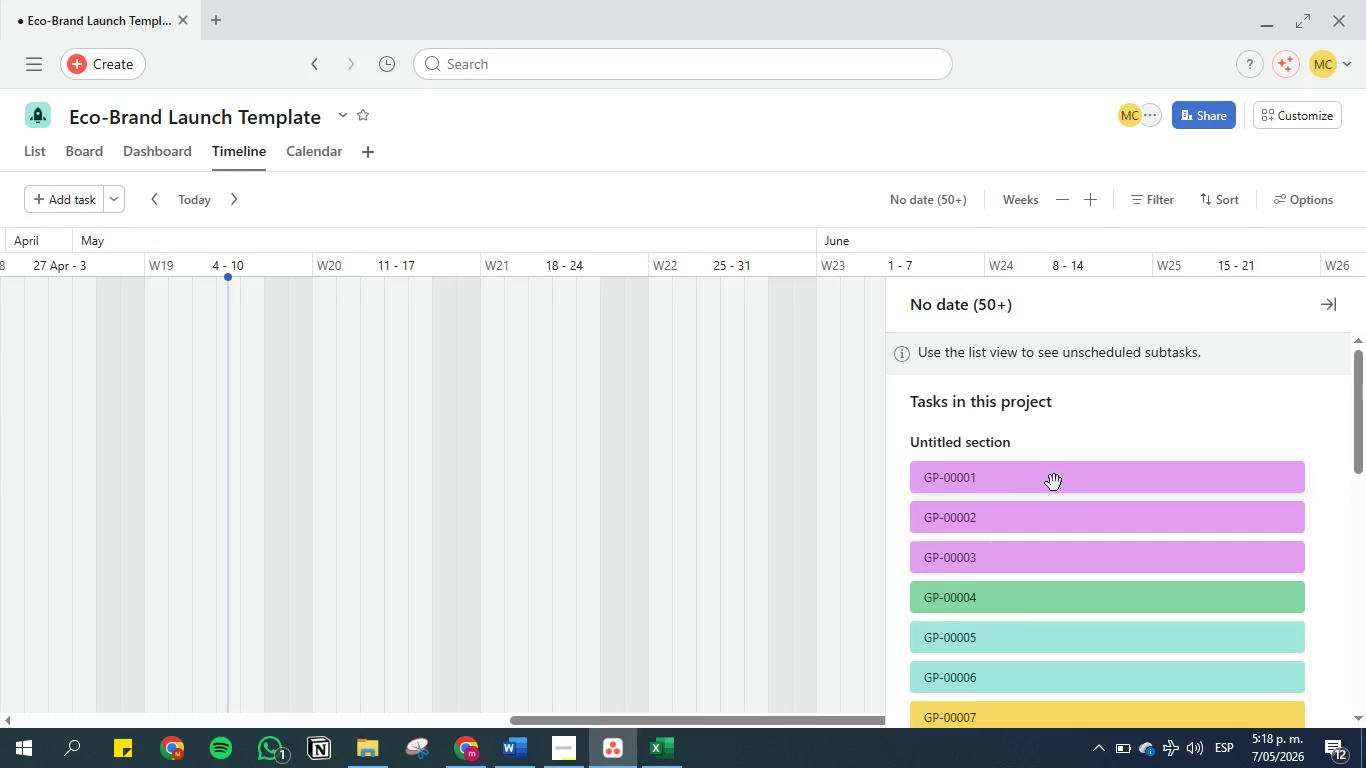 
left_click_drag(start_coordinate=[1214, 482], to_coordinate=[389, 309])
 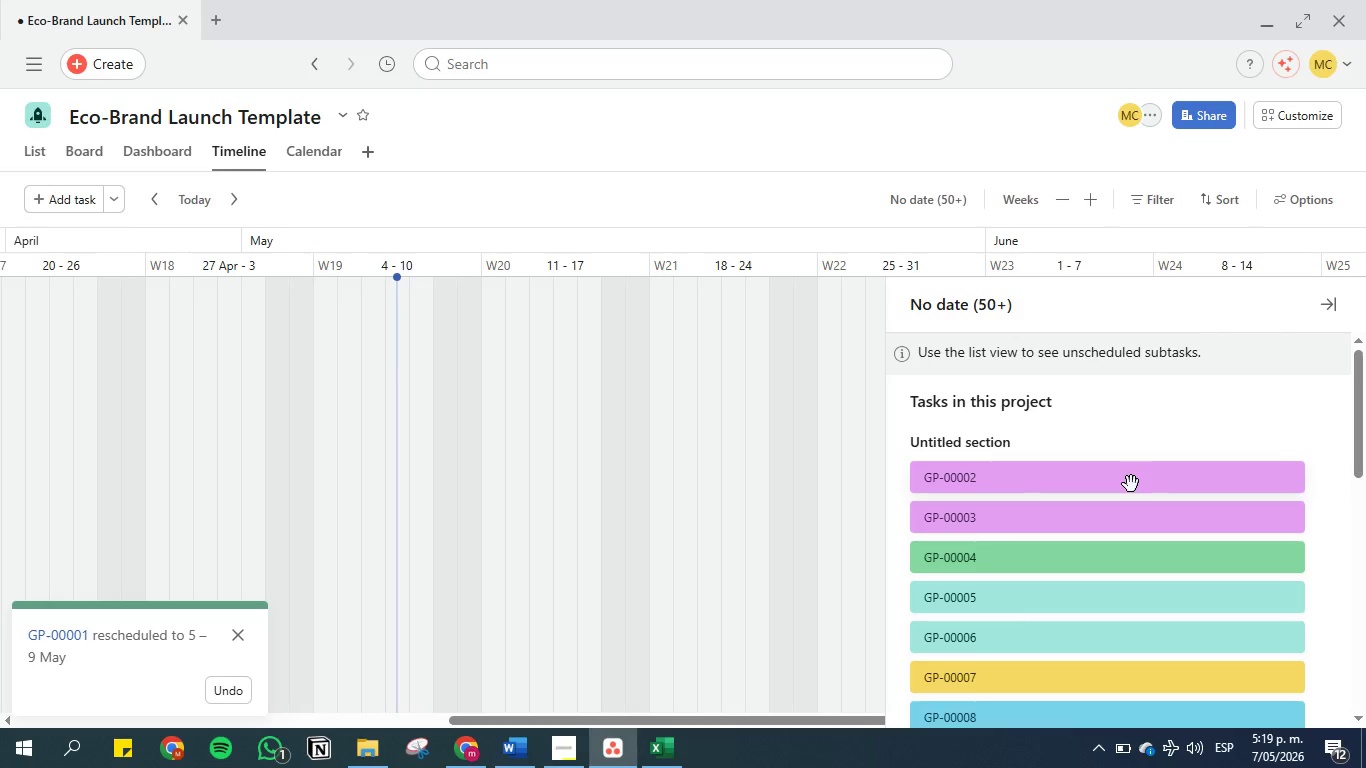 
wait(8.45)
 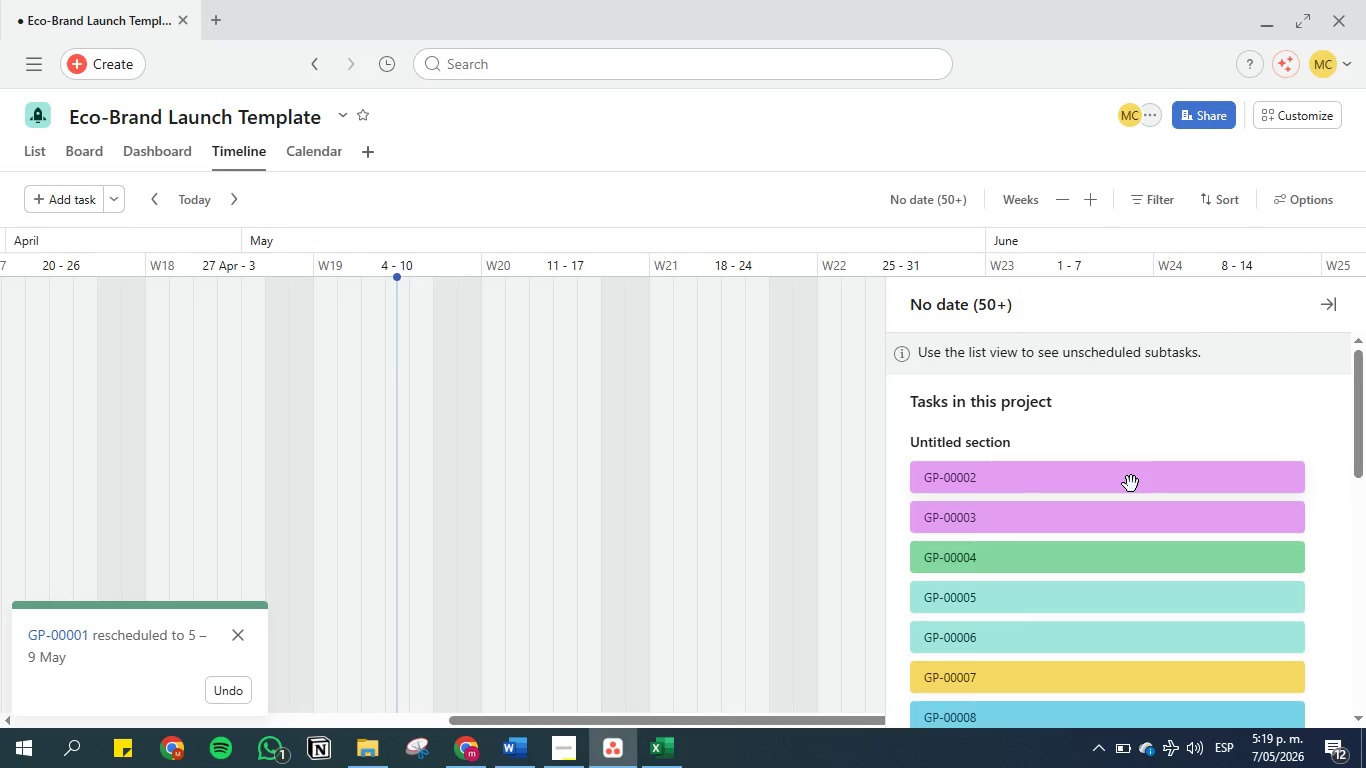 
left_click_drag(start_coordinate=[1131, 485], to_coordinate=[391, 376])
 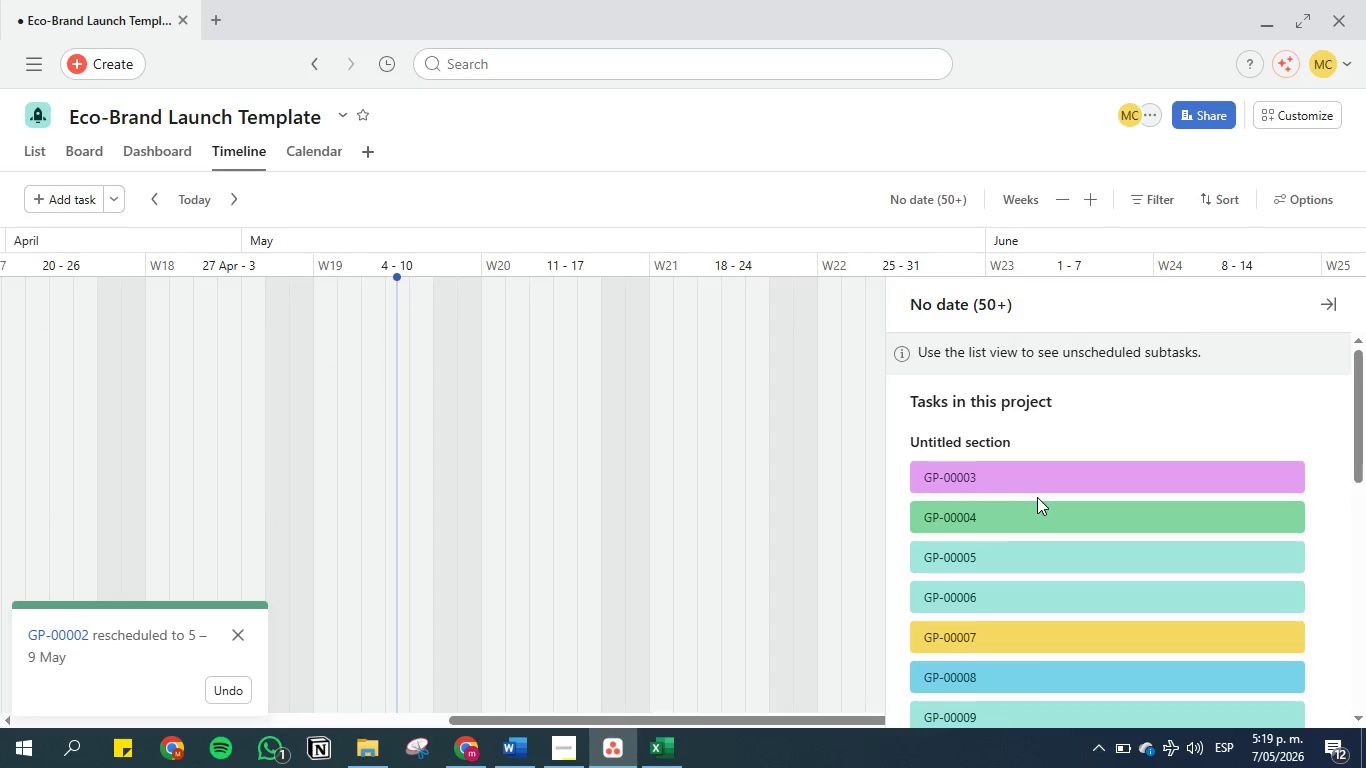 
left_click_drag(start_coordinate=[1044, 479], to_coordinate=[408, 422])
 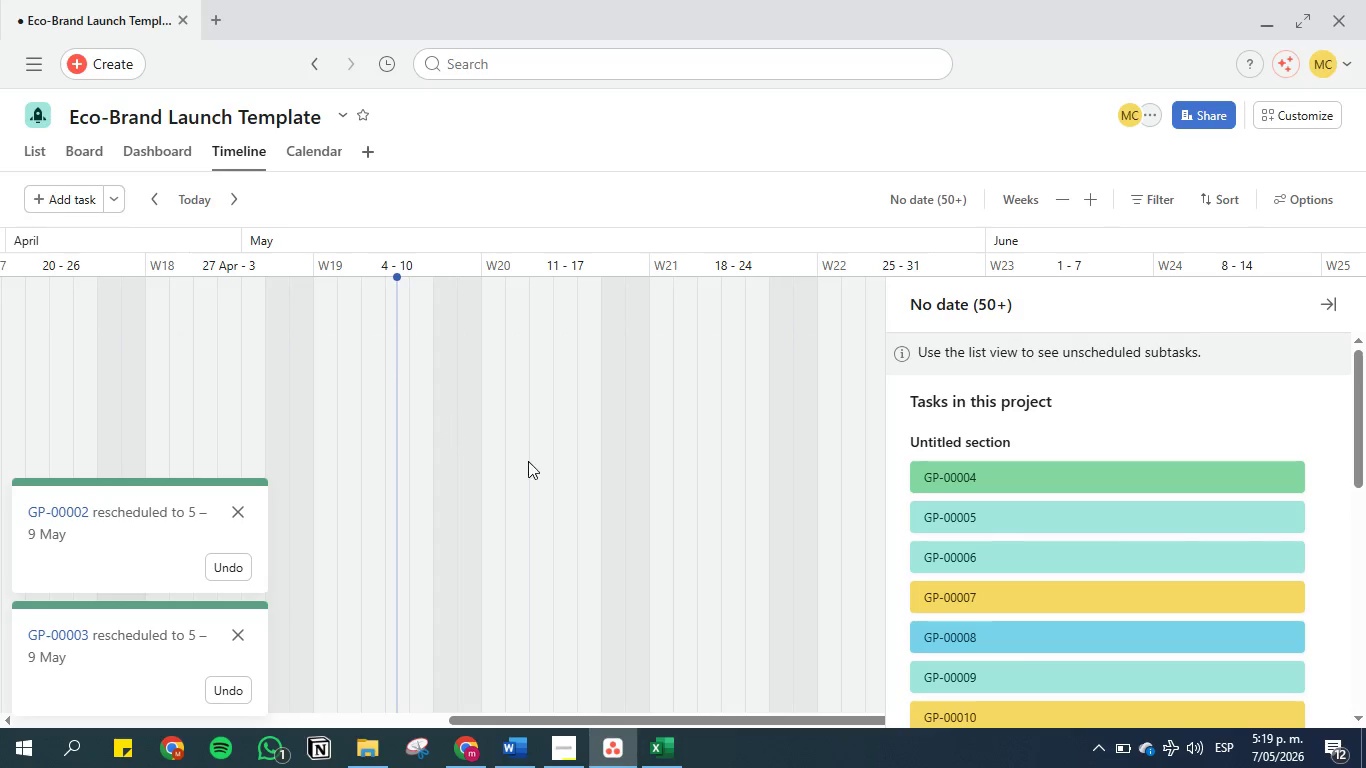 
scroll: coordinate [528, 460], scroll_direction: down, amount: 9.0
 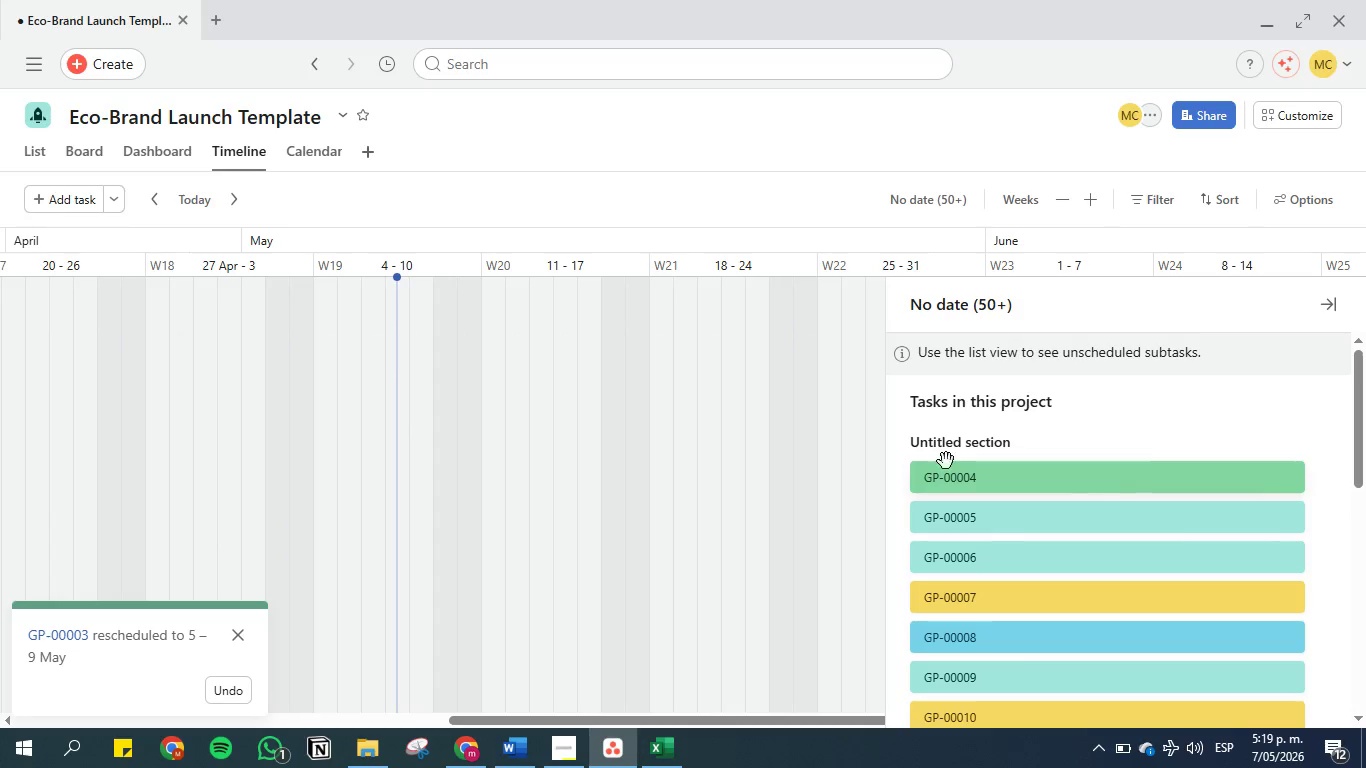 
scroll: coordinate [444, 460], scroll_direction: up, amount: 22.0
 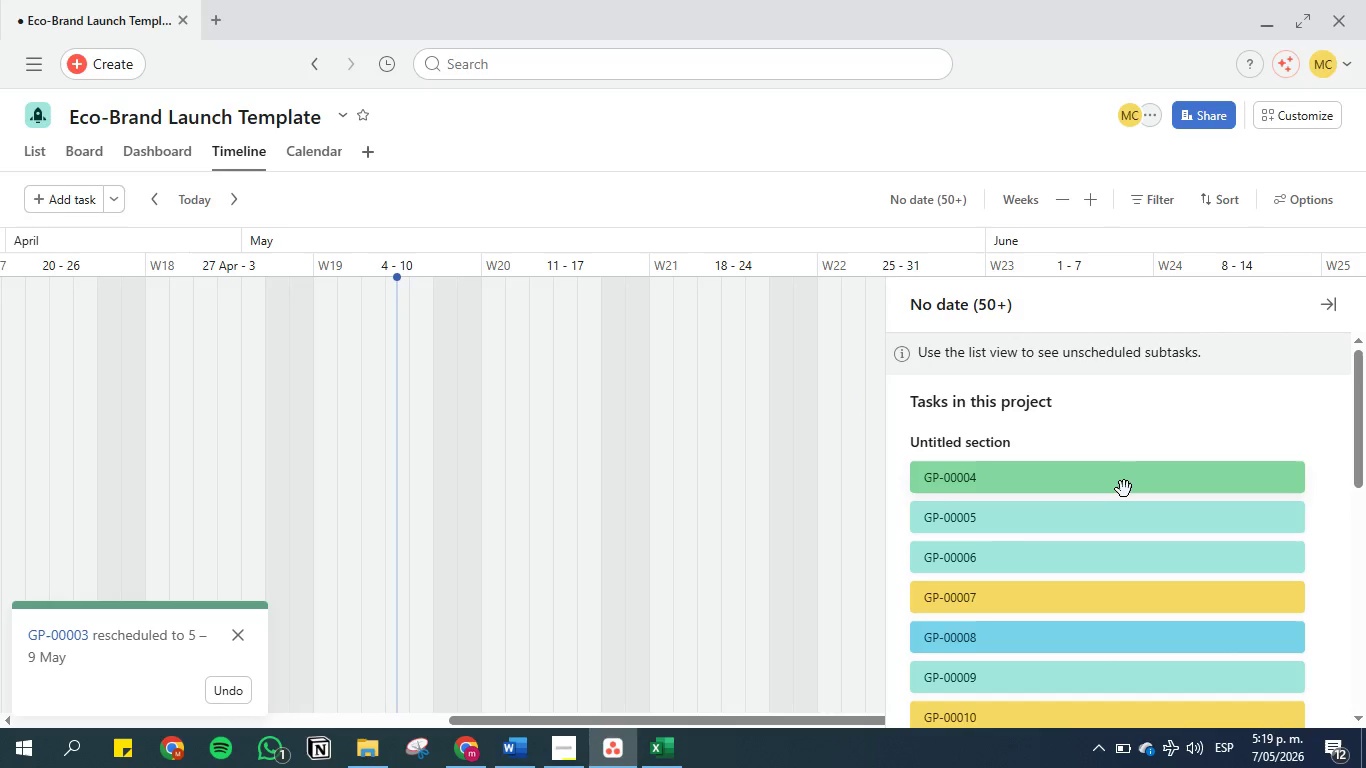 
left_click_drag(start_coordinate=[1124, 484], to_coordinate=[490, 401])
 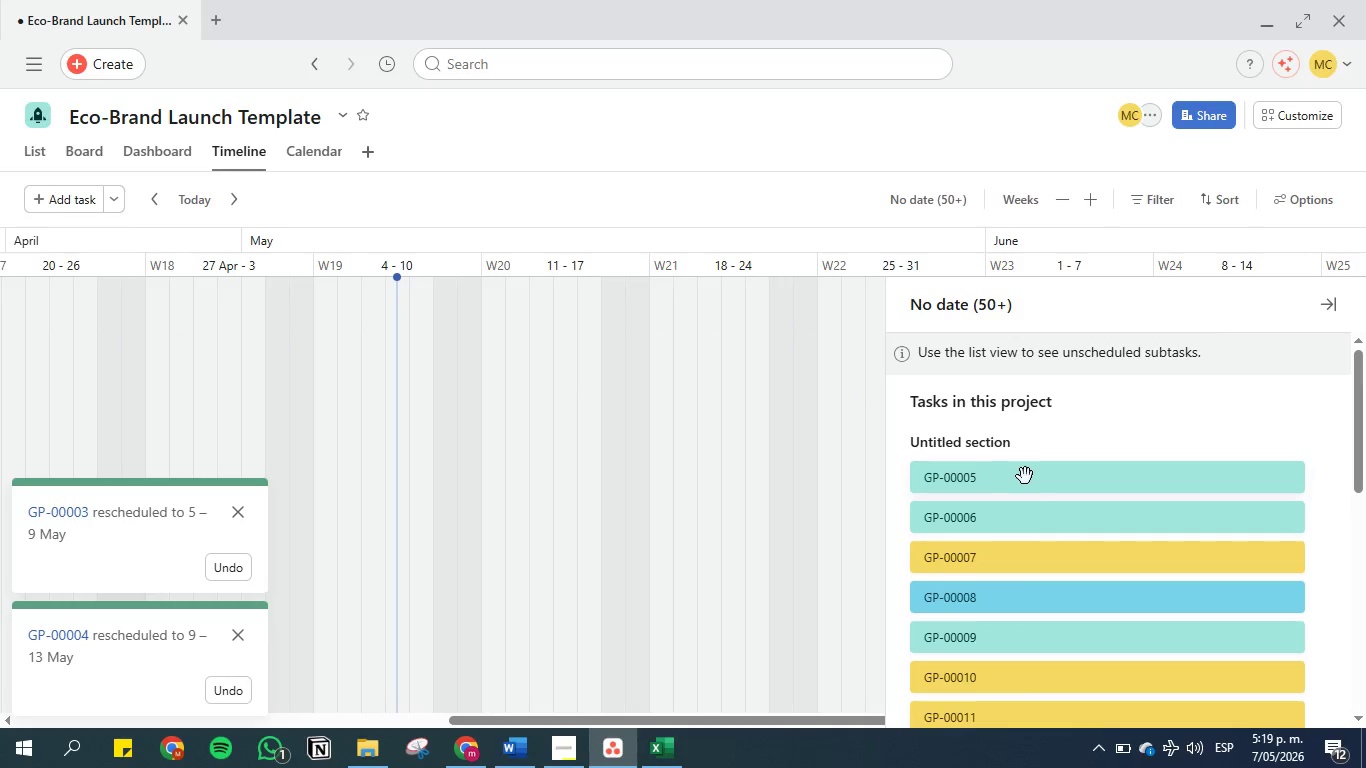 
left_click_drag(start_coordinate=[1028, 479], to_coordinate=[457, 401])
 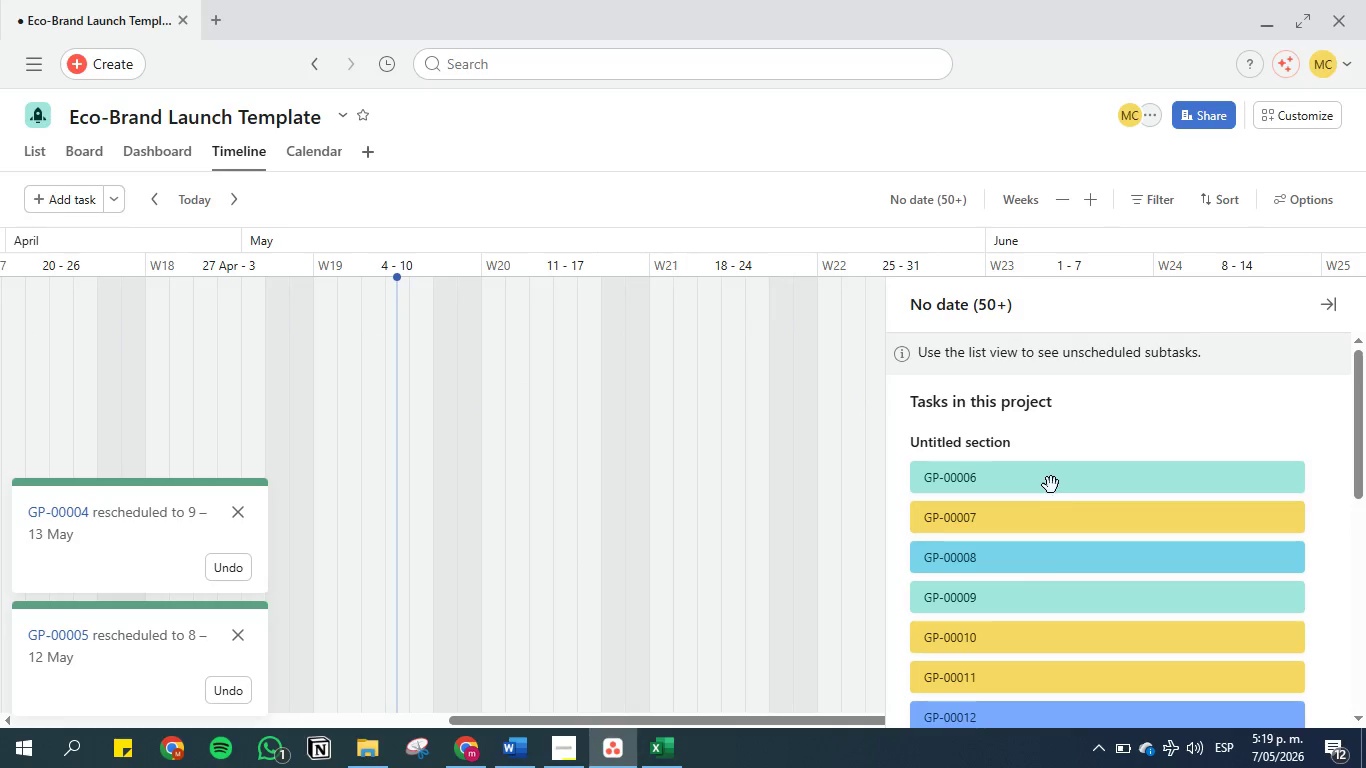 
left_click_drag(start_coordinate=[1050, 483], to_coordinate=[467, 422])
 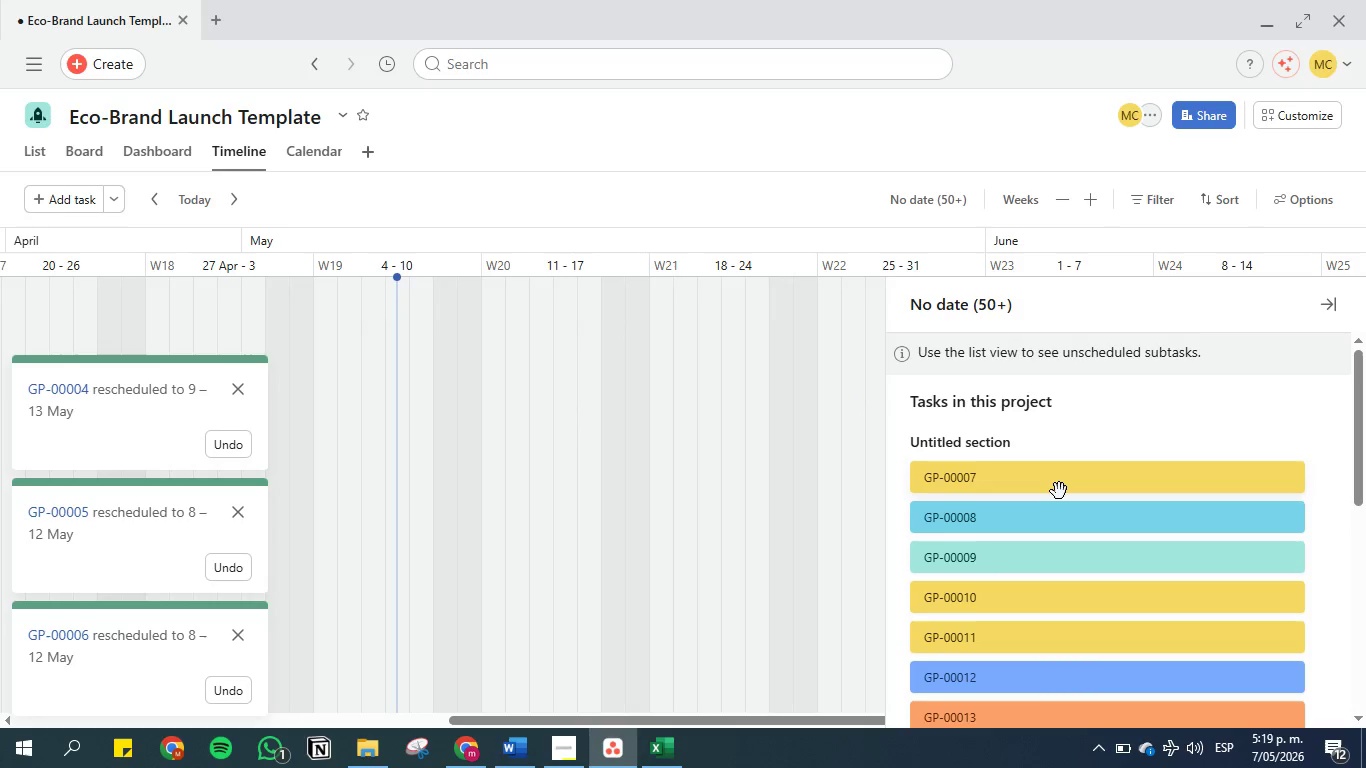 
left_click_drag(start_coordinate=[1059, 491], to_coordinate=[683, 486])
 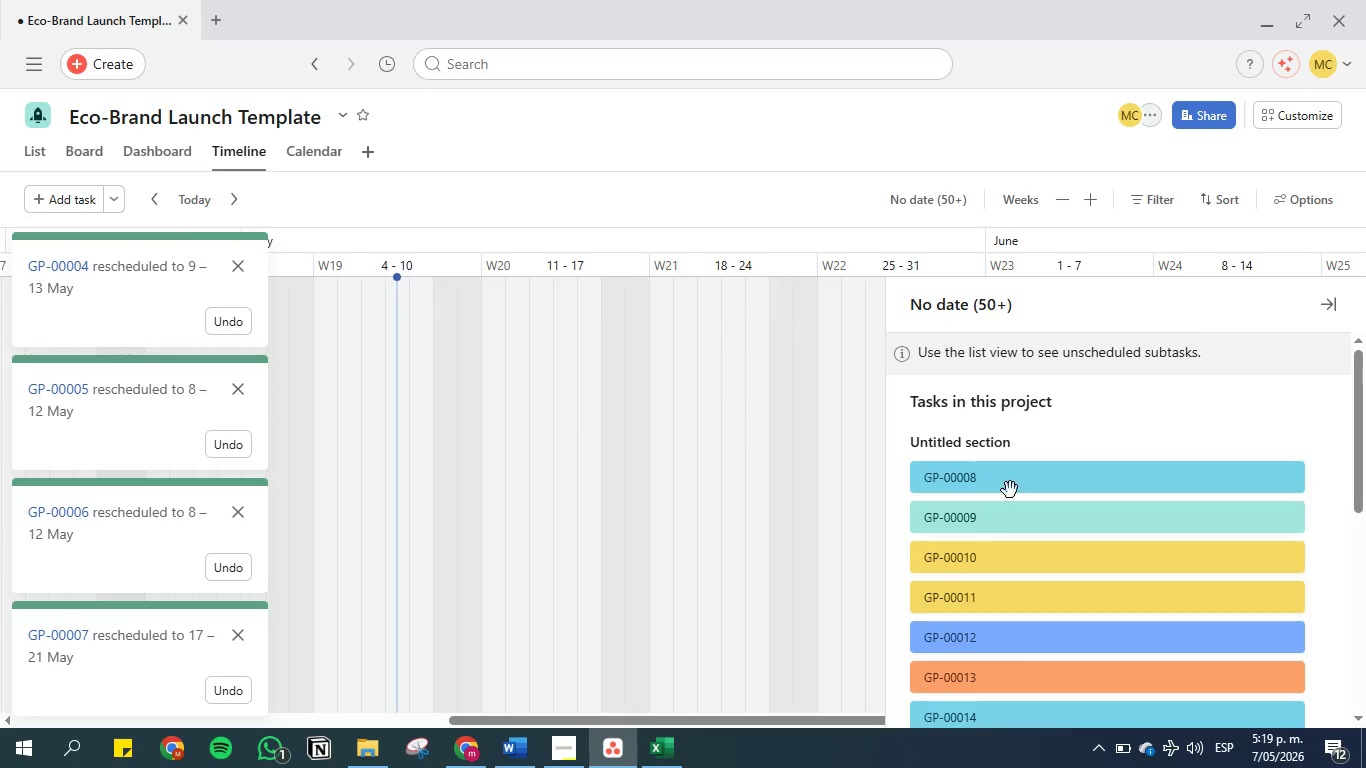 
left_click_drag(start_coordinate=[1008, 482], to_coordinate=[671, 504])
 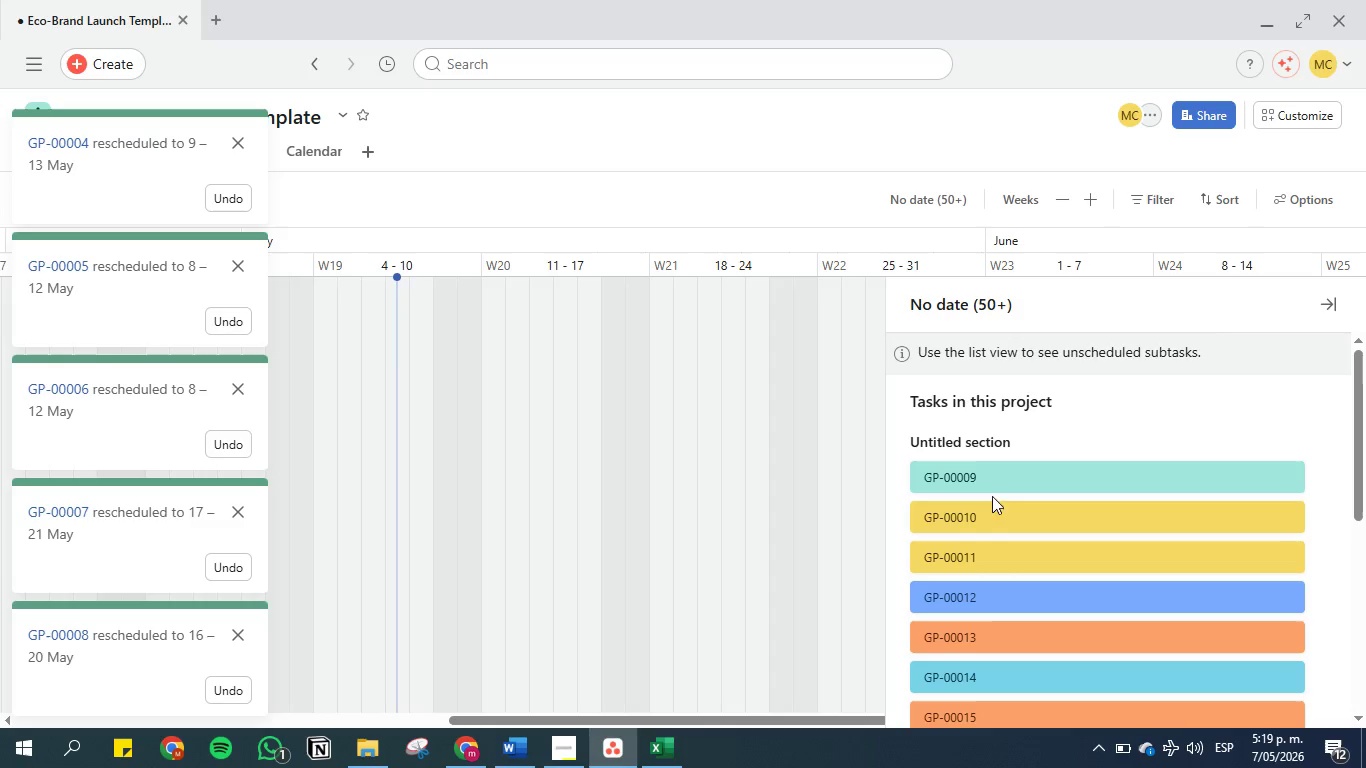 
left_click_drag(start_coordinate=[991, 486], to_coordinate=[640, 526])
 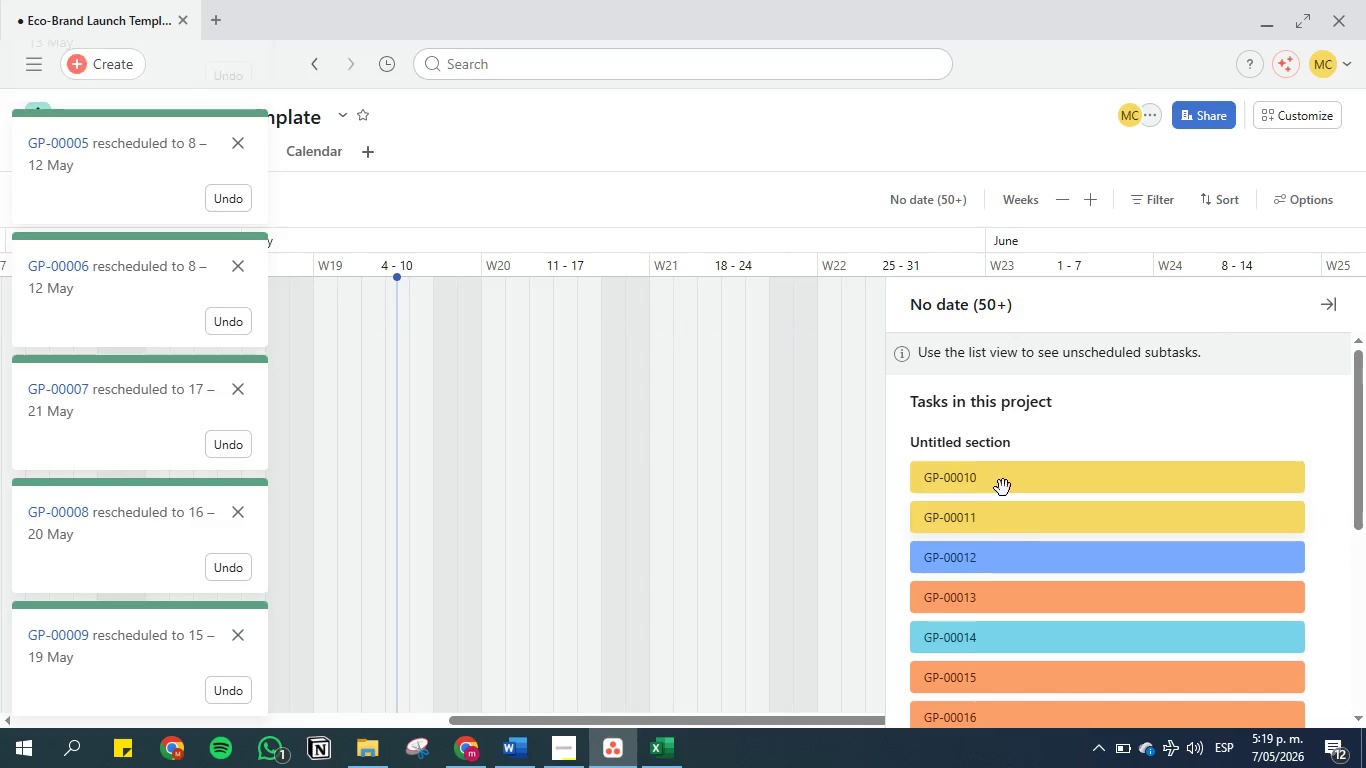 
left_click_drag(start_coordinate=[1003, 483], to_coordinate=[797, 611])
 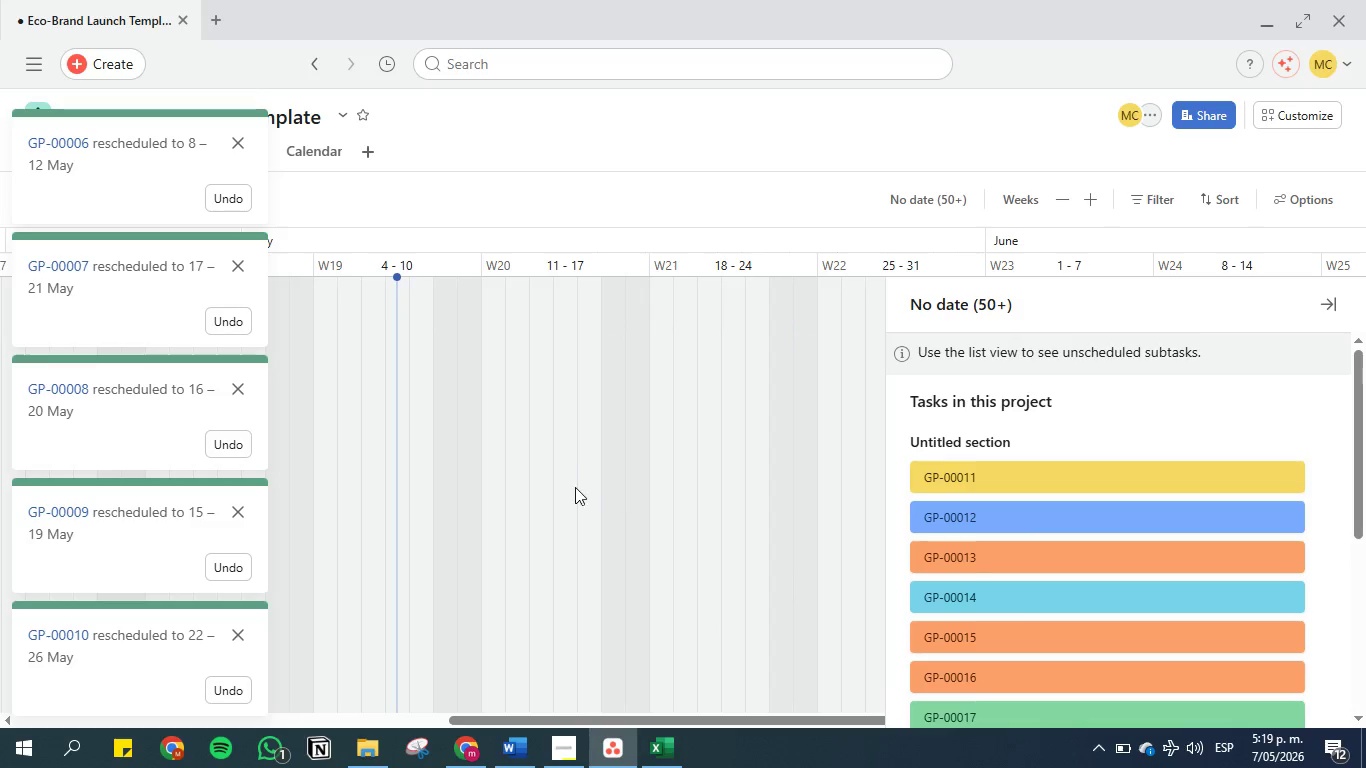 
scroll: coordinate [586, 532], scroll_direction: up, amount: 2.0
 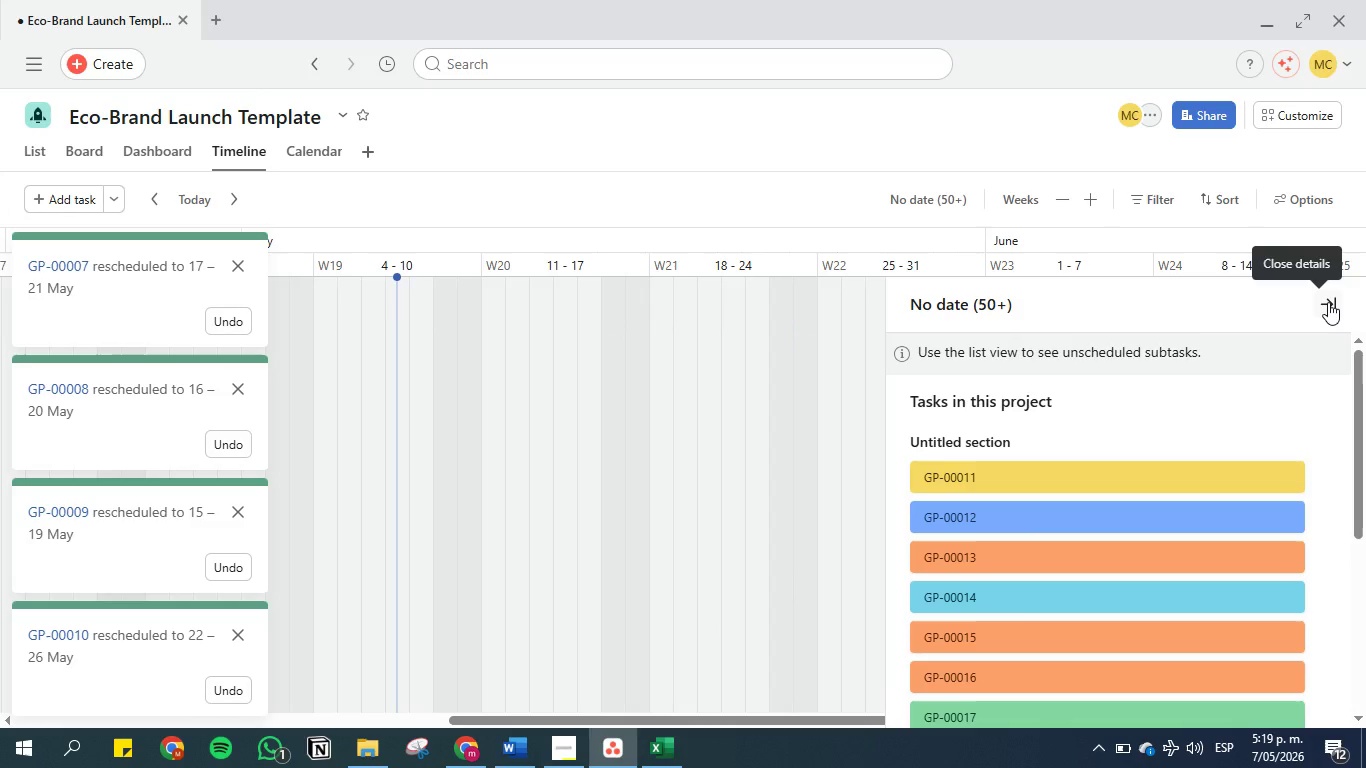 
left_click([1328, 302])
 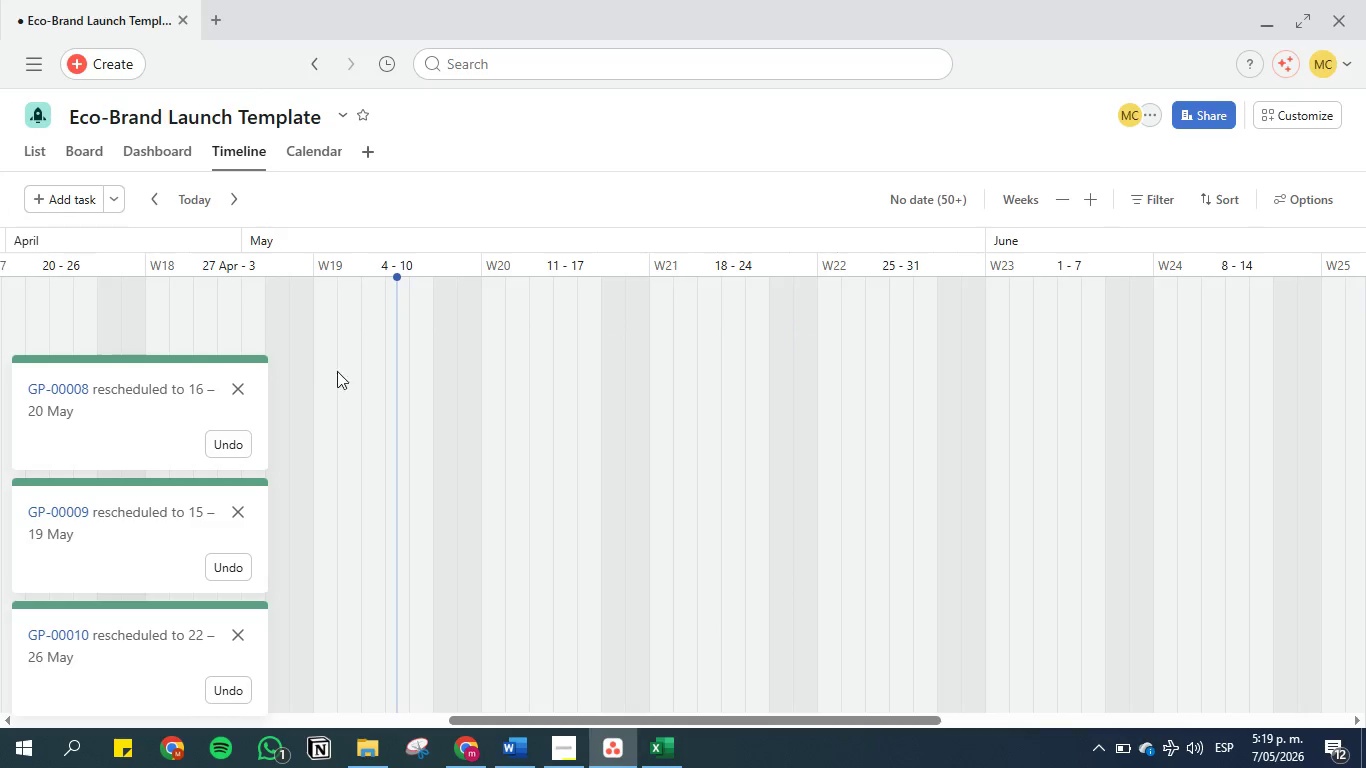 
scroll: coordinate [563, 571], scroll_direction: down, amount: 6.0
 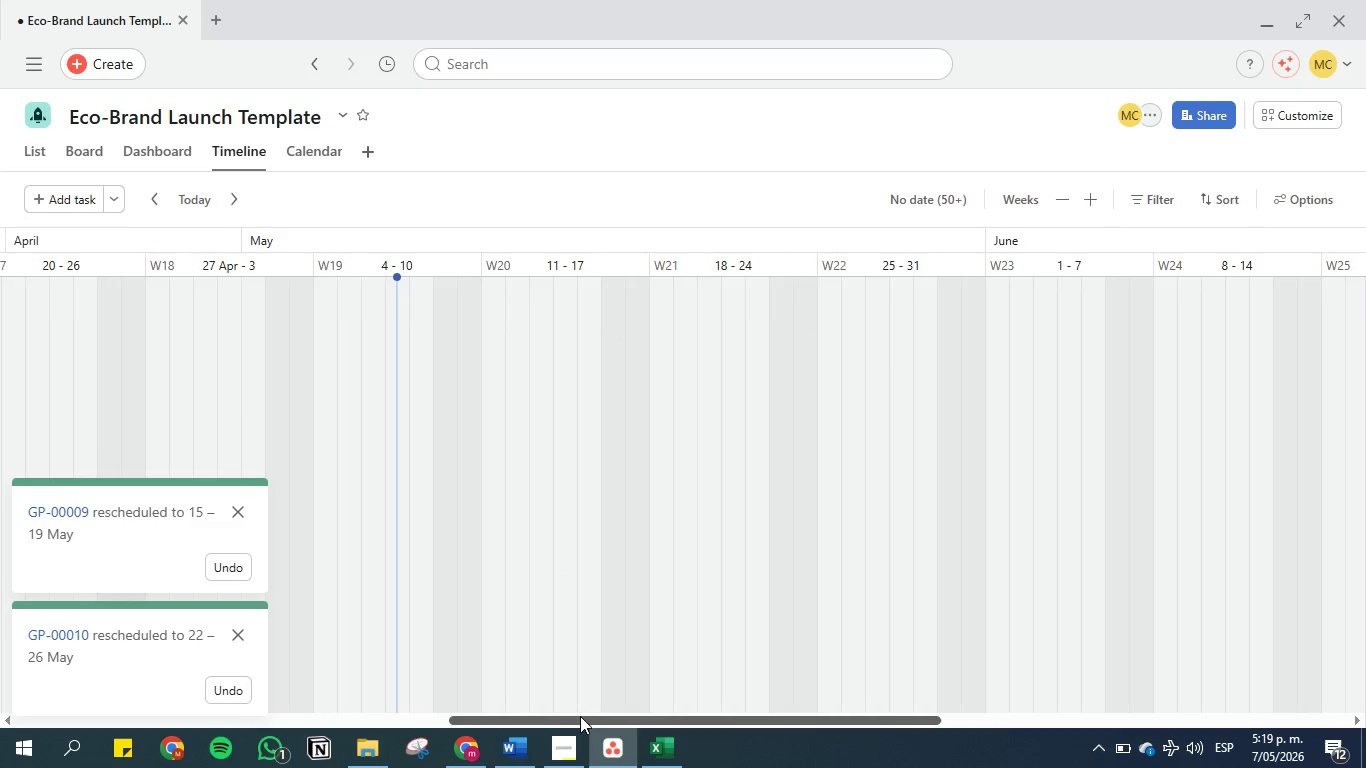 
left_click_drag(start_coordinate=[580, 716], to_coordinate=[906, 595])
 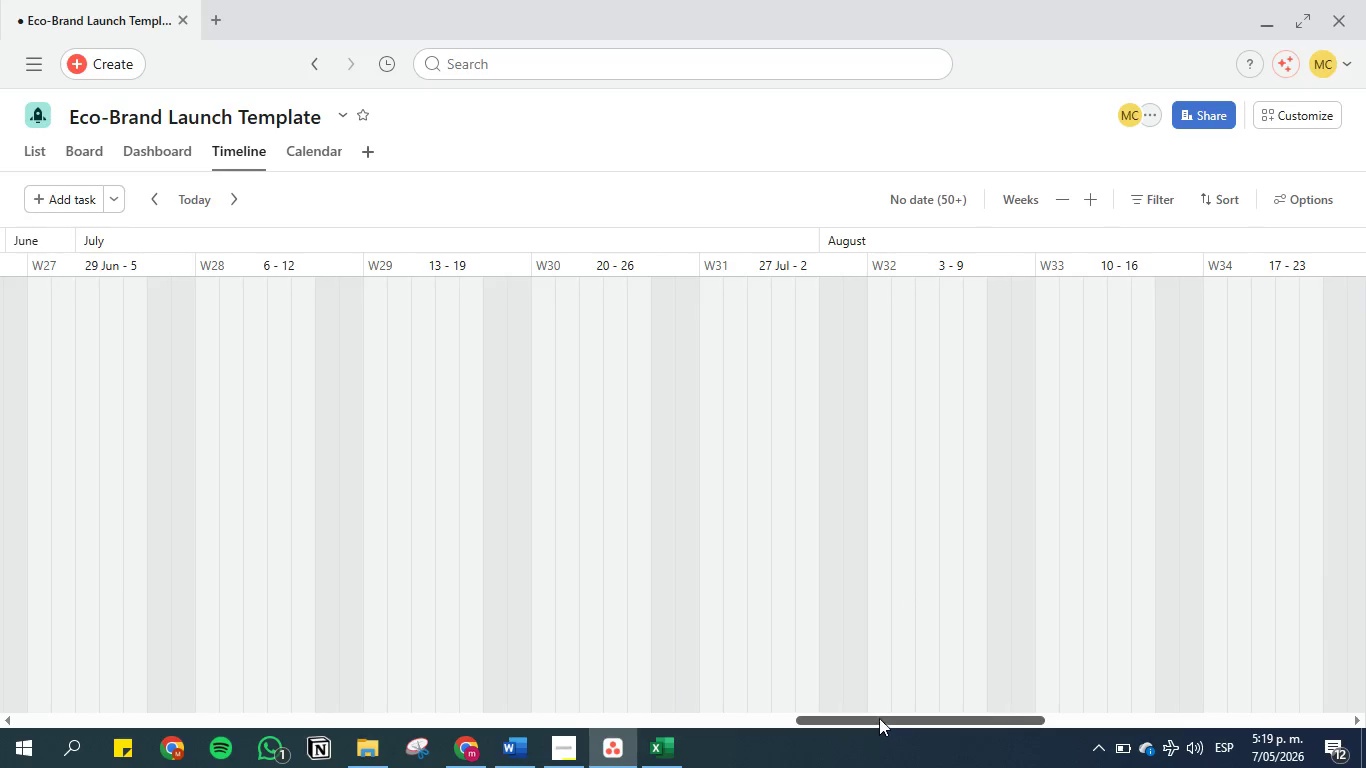 
left_click_drag(start_coordinate=[879, 715], to_coordinate=[727, 697])
 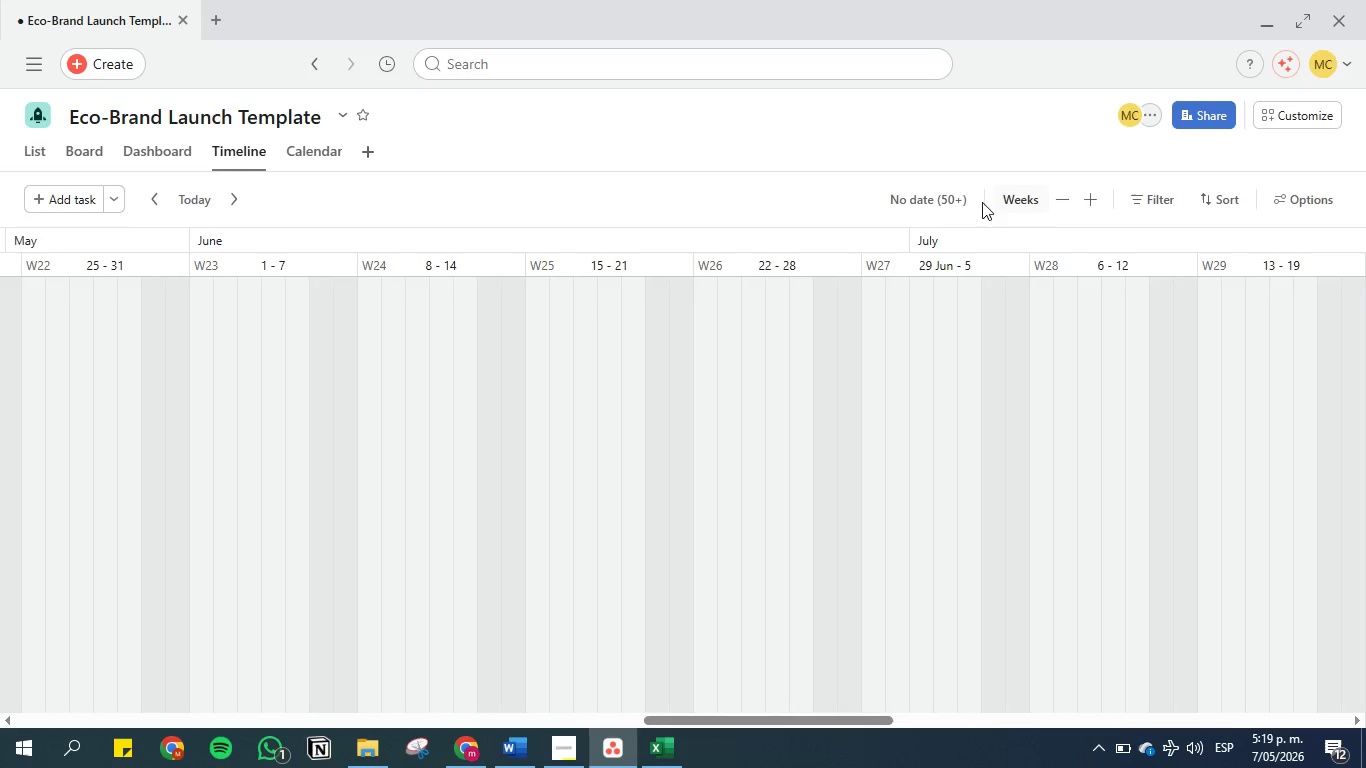 
left_click([927, 199])
 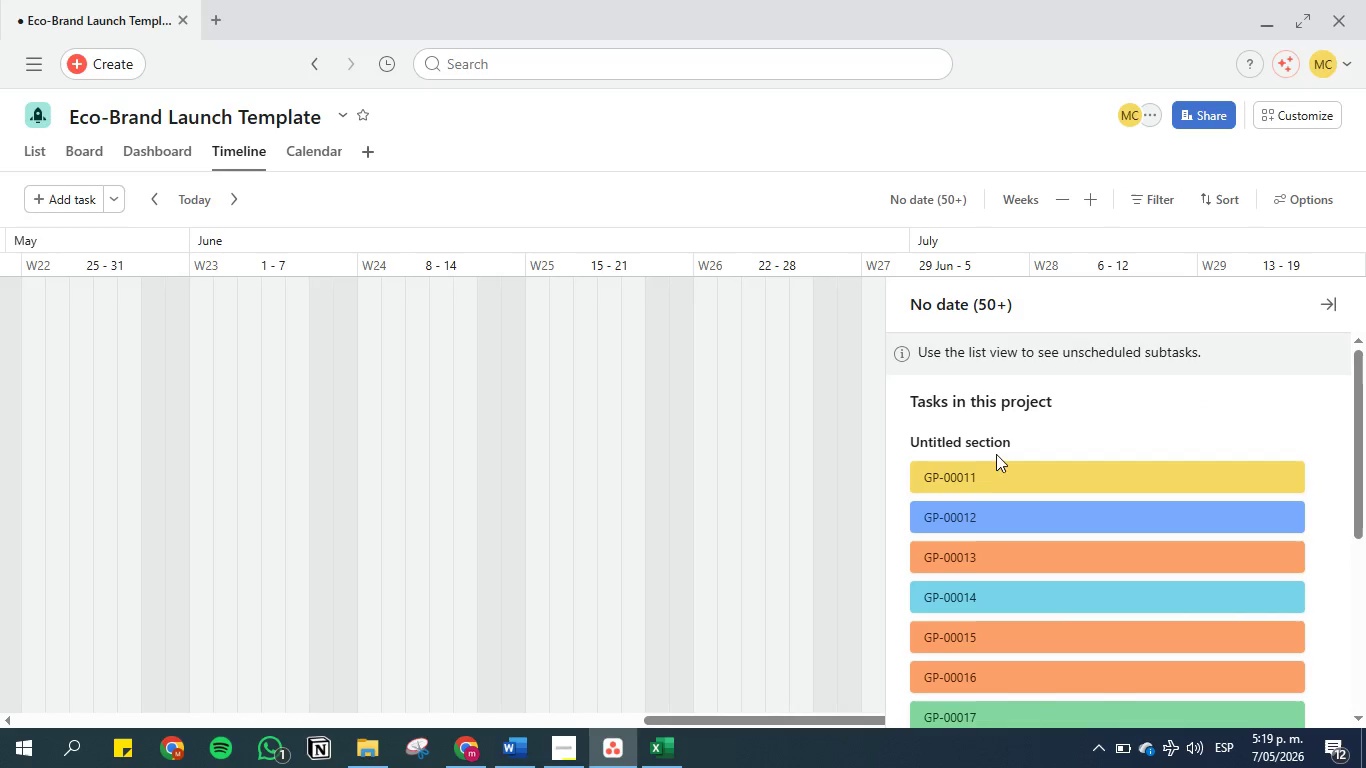 
left_click_drag(start_coordinate=[996, 477], to_coordinate=[739, 339])
 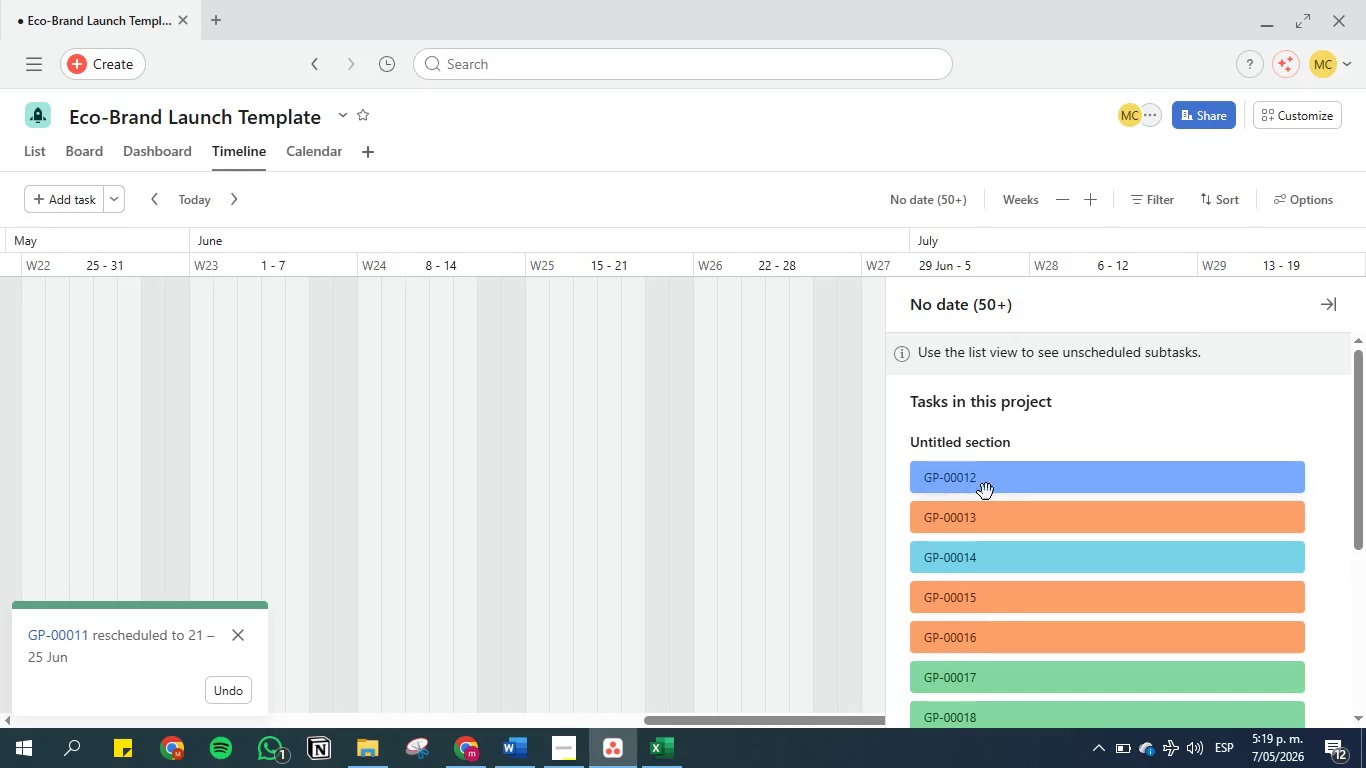 
left_click_drag(start_coordinate=[1014, 484], to_coordinate=[708, 435])
 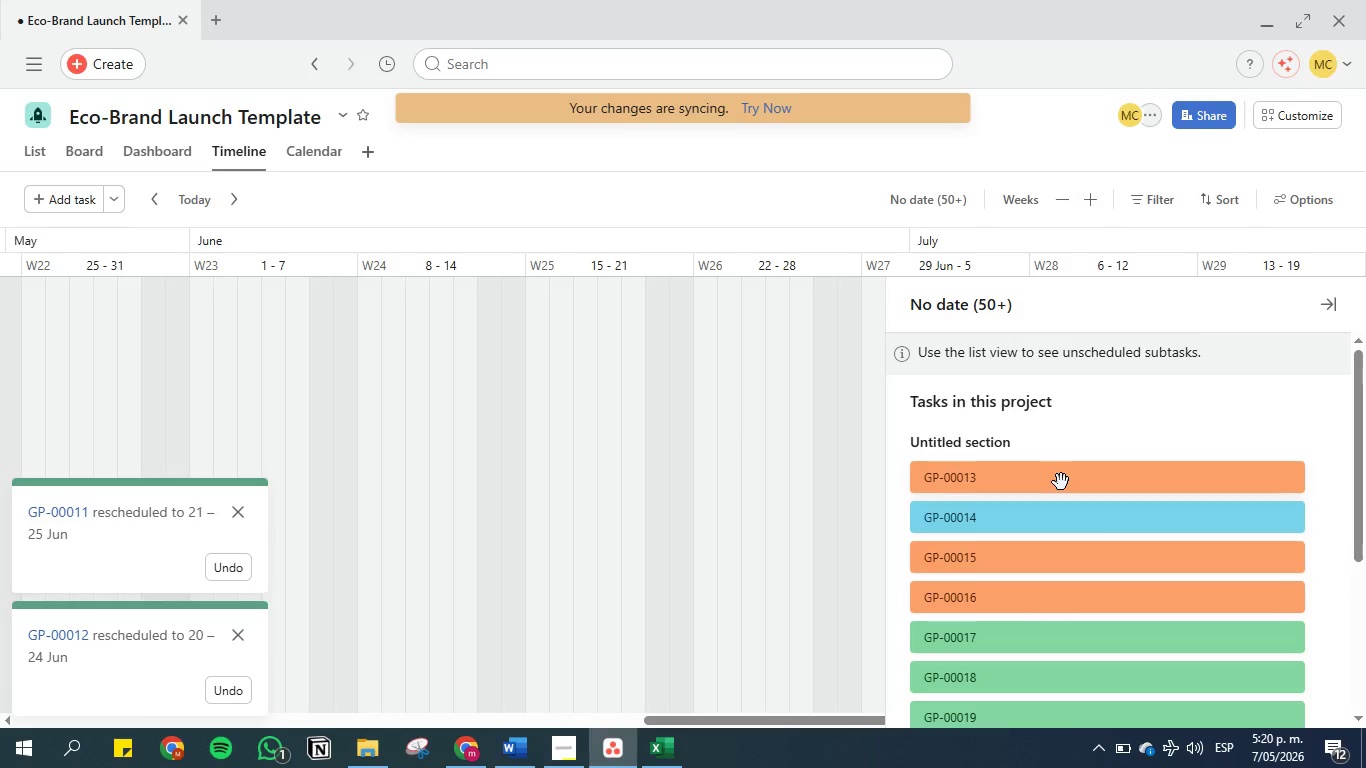 
wait(6.09)
 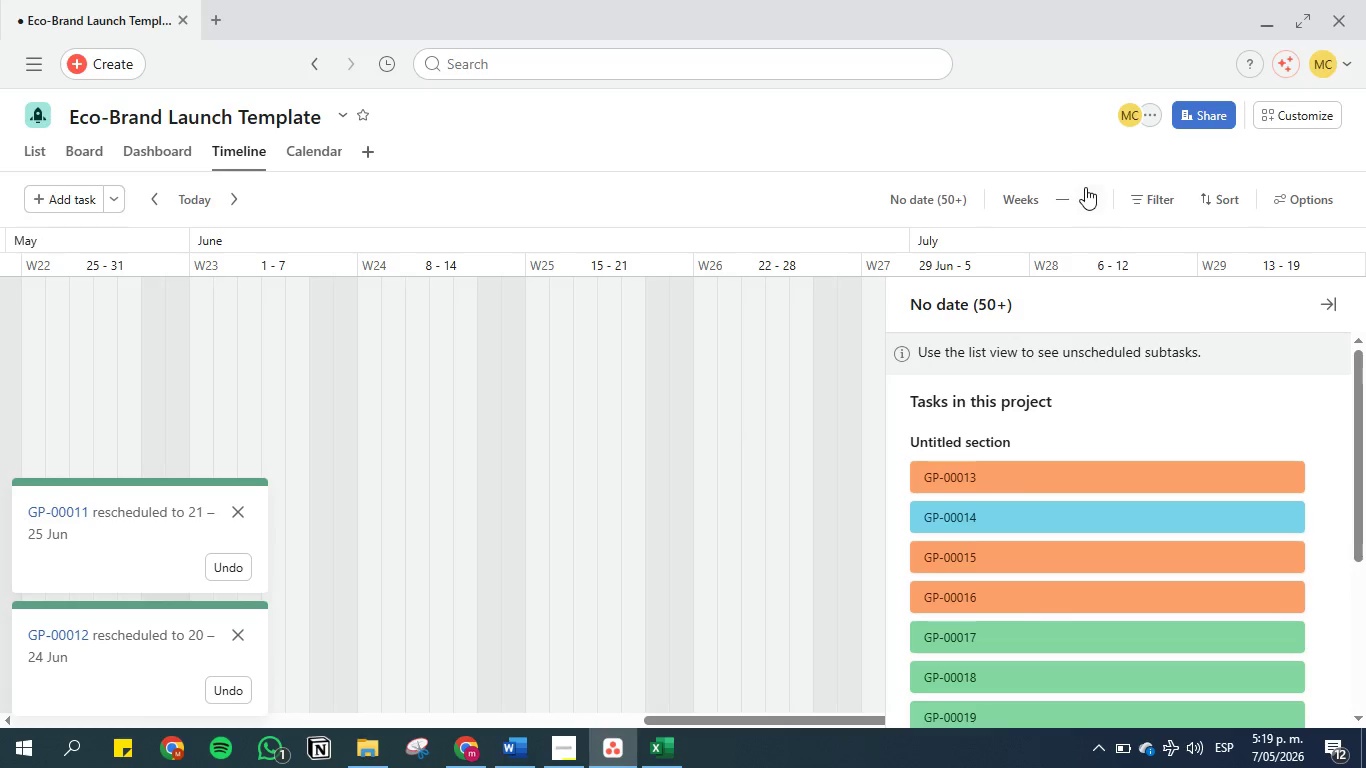 
left_click_drag(start_coordinate=[1062, 482], to_coordinate=[751, 449])
 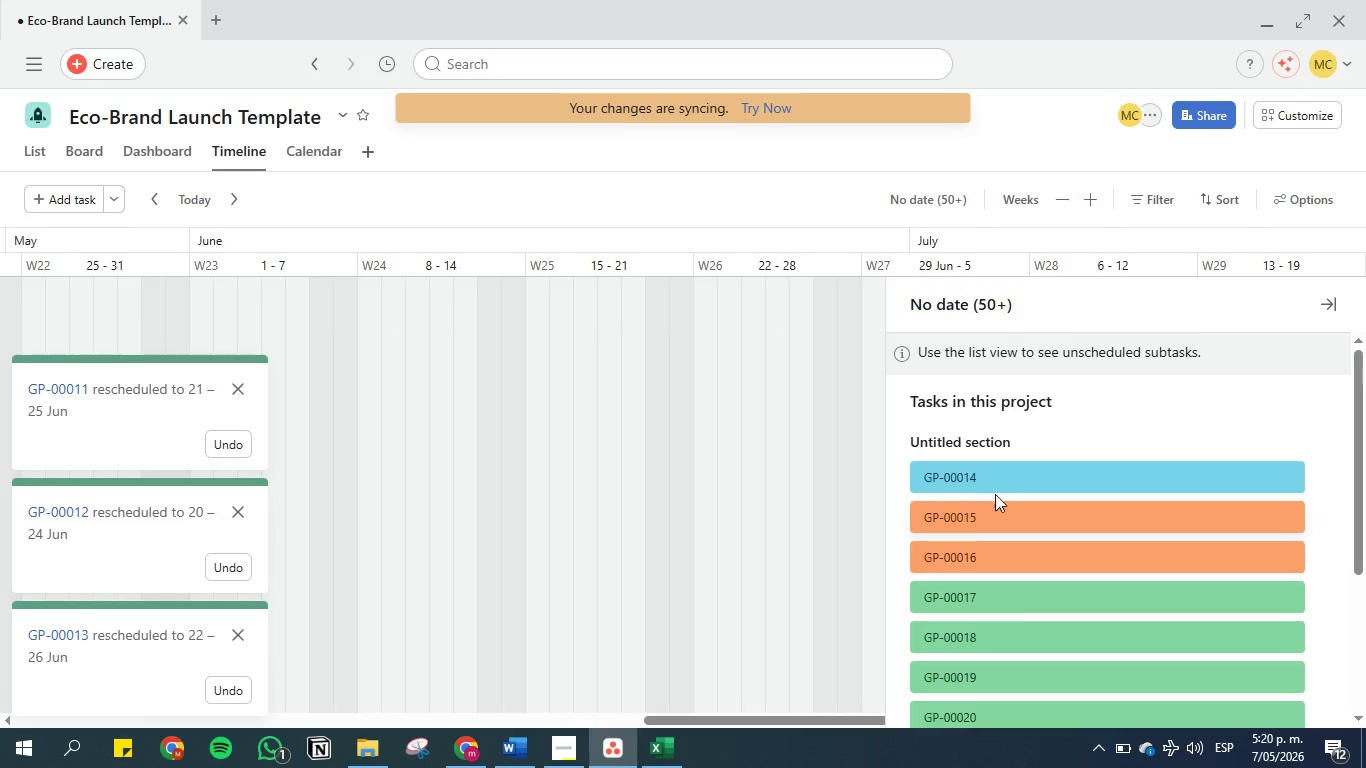 
left_click_drag(start_coordinate=[995, 485], to_coordinate=[848, 487])
 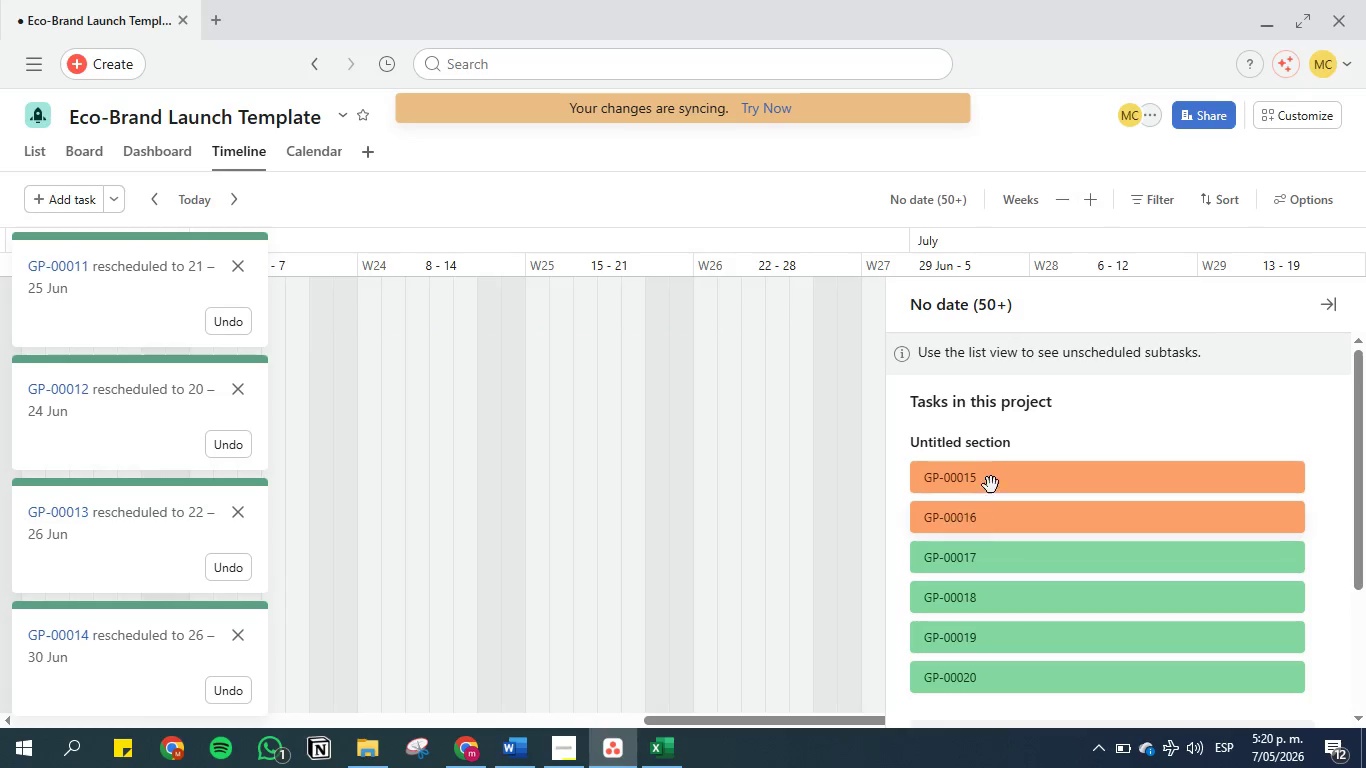 
left_click_drag(start_coordinate=[991, 471], to_coordinate=[800, 477])
 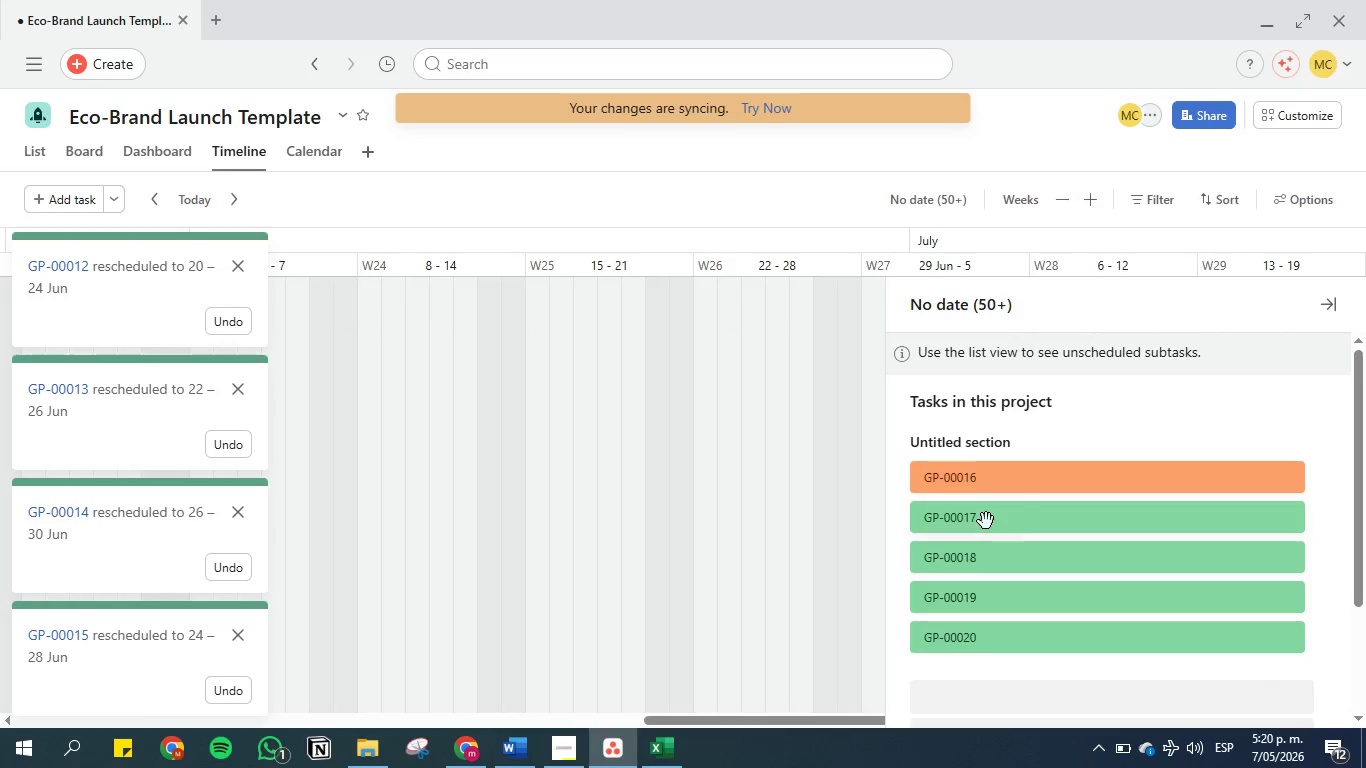 
left_click_drag(start_coordinate=[986, 521], to_coordinate=[752, 525])
 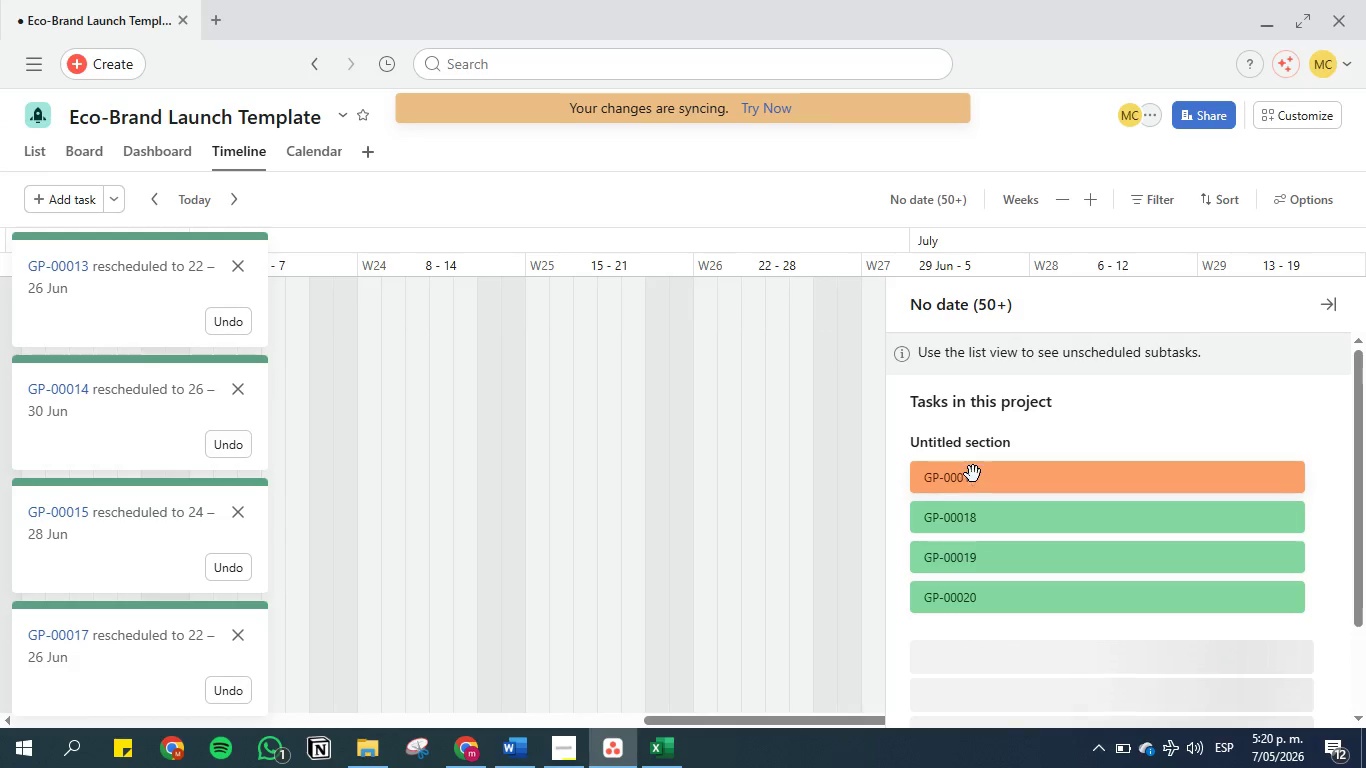 
left_click_drag(start_coordinate=[973, 475], to_coordinate=[801, 479])
 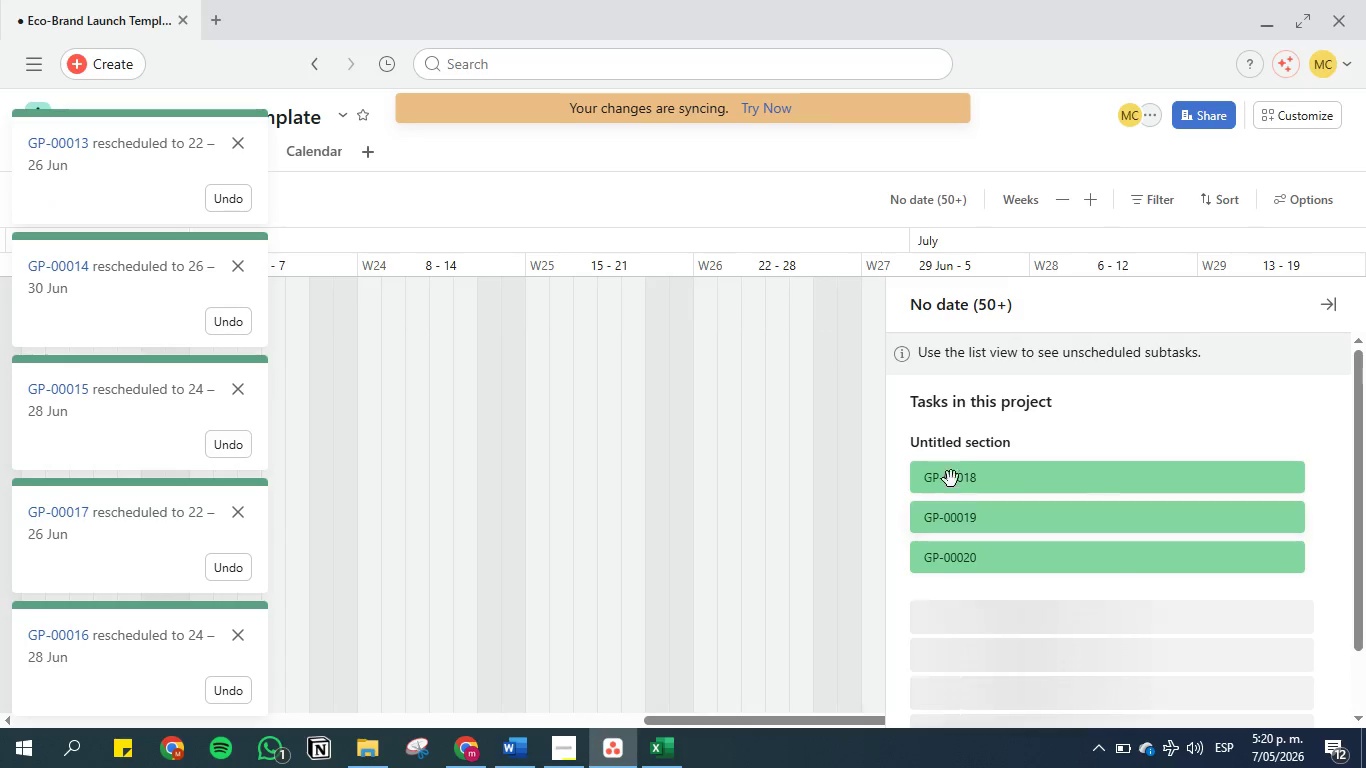 
left_click_drag(start_coordinate=[953, 470], to_coordinate=[755, 514])
 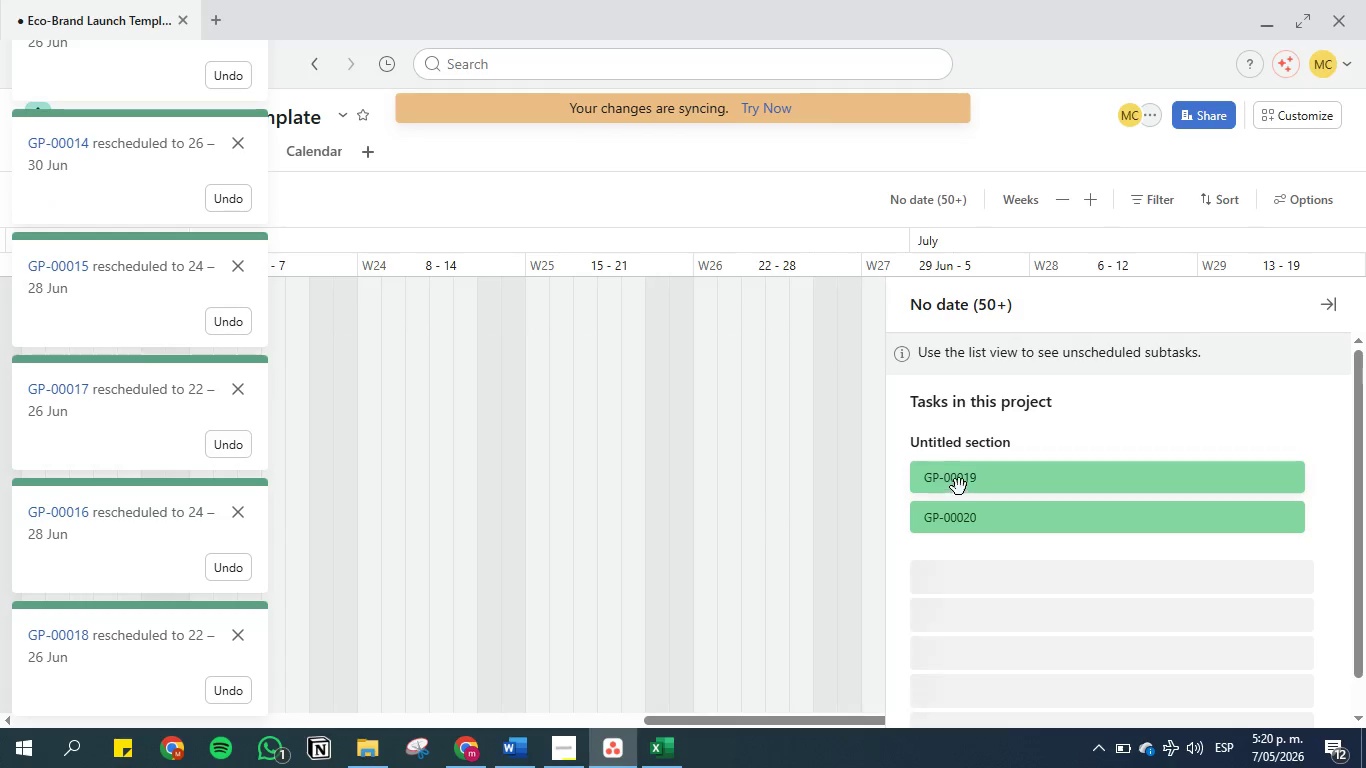 
left_click_drag(start_coordinate=[953, 485], to_coordinate=[748, 568])
 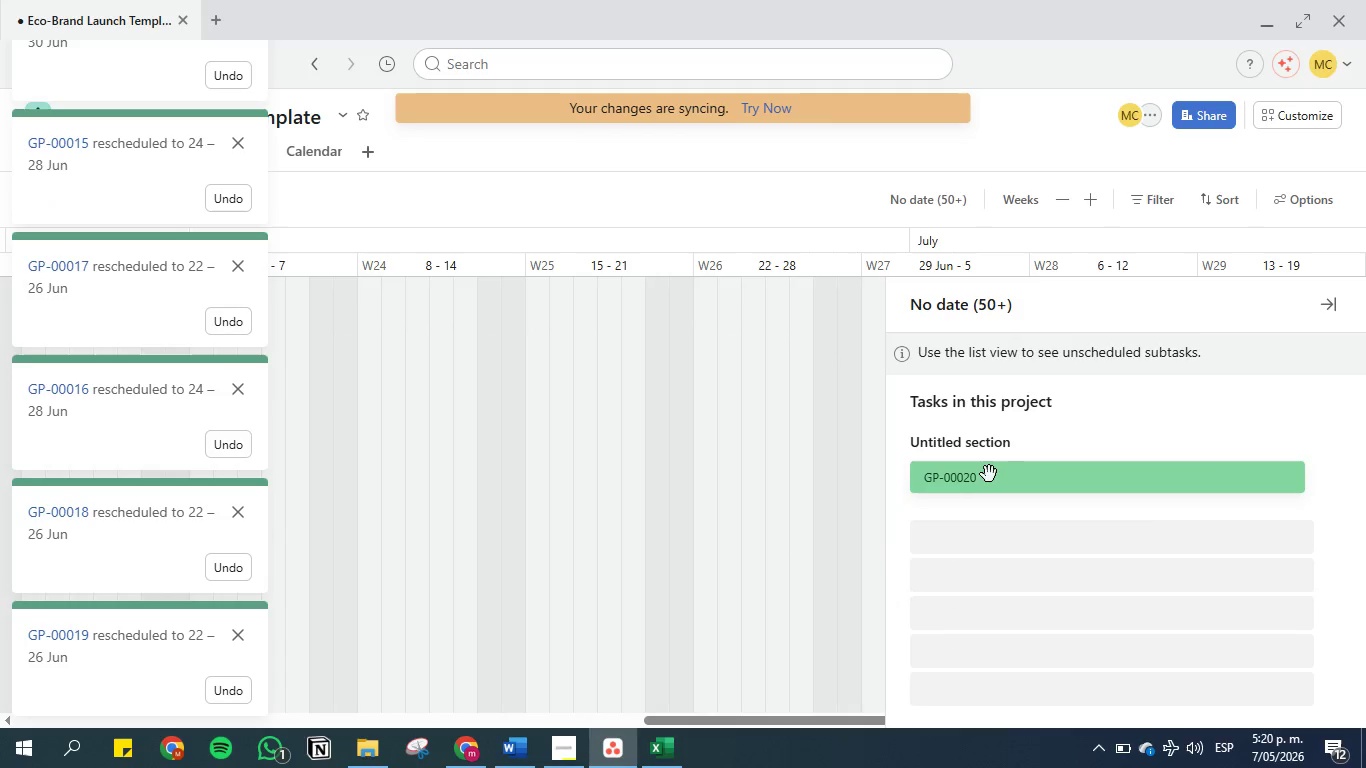 
left_click_drag(start_coordinate=[989, 474], to_coordinate=[772, 548])
 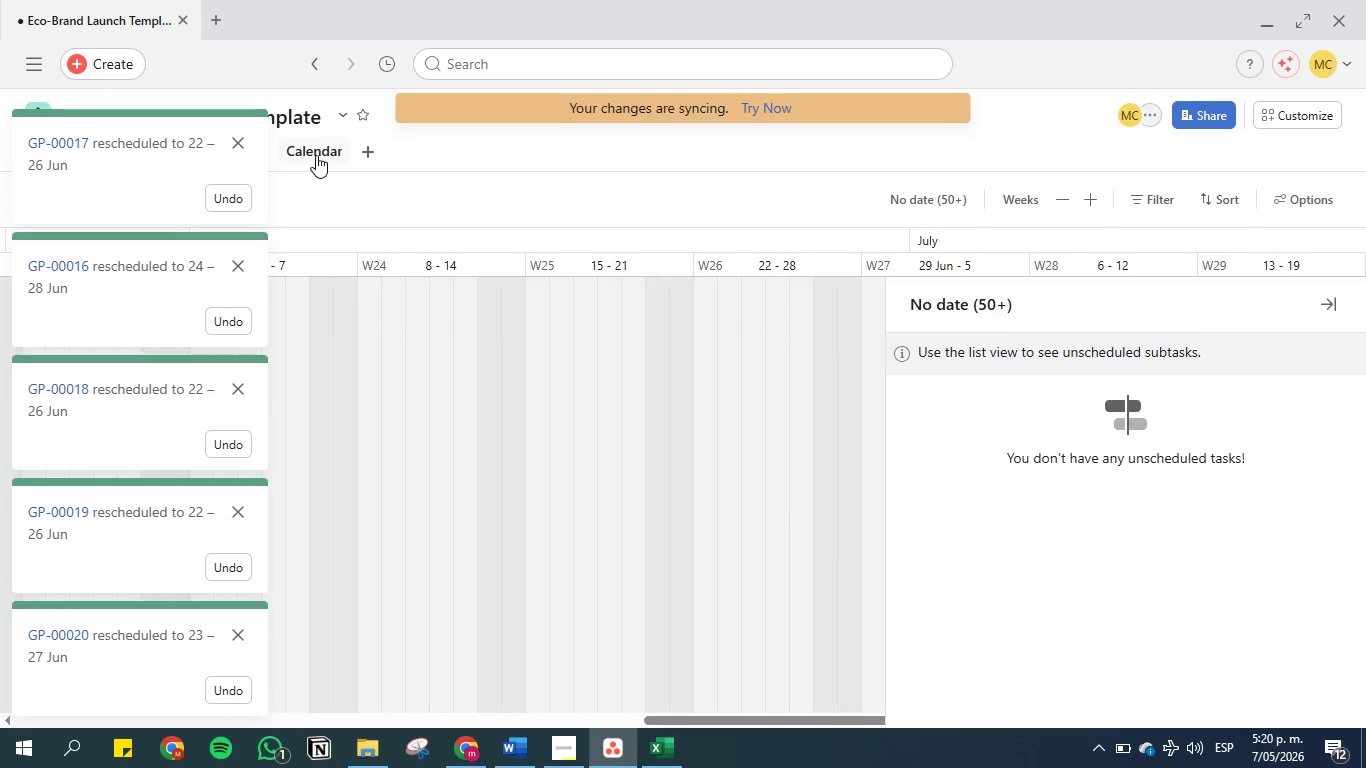 
wait(6.66)
 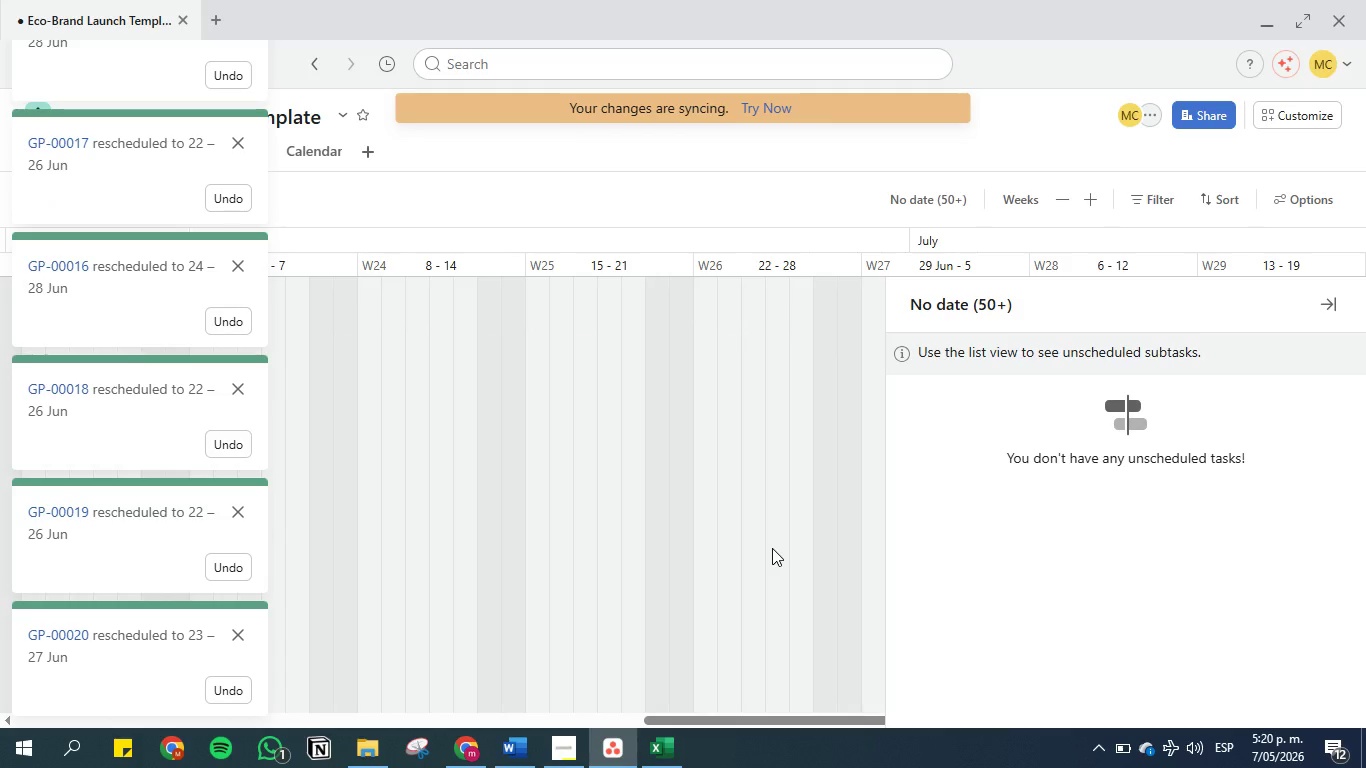 
left_click([30, 155])
 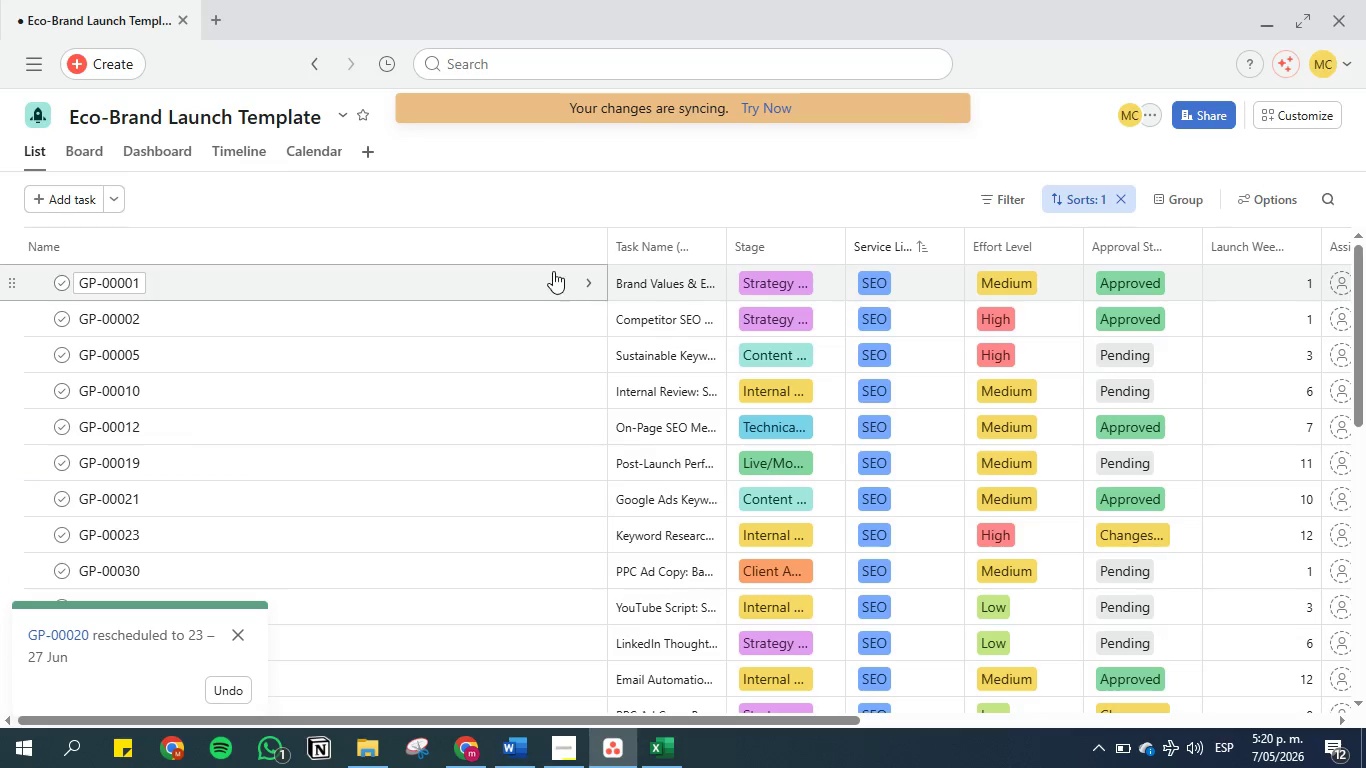 
left_click([589, 284])
 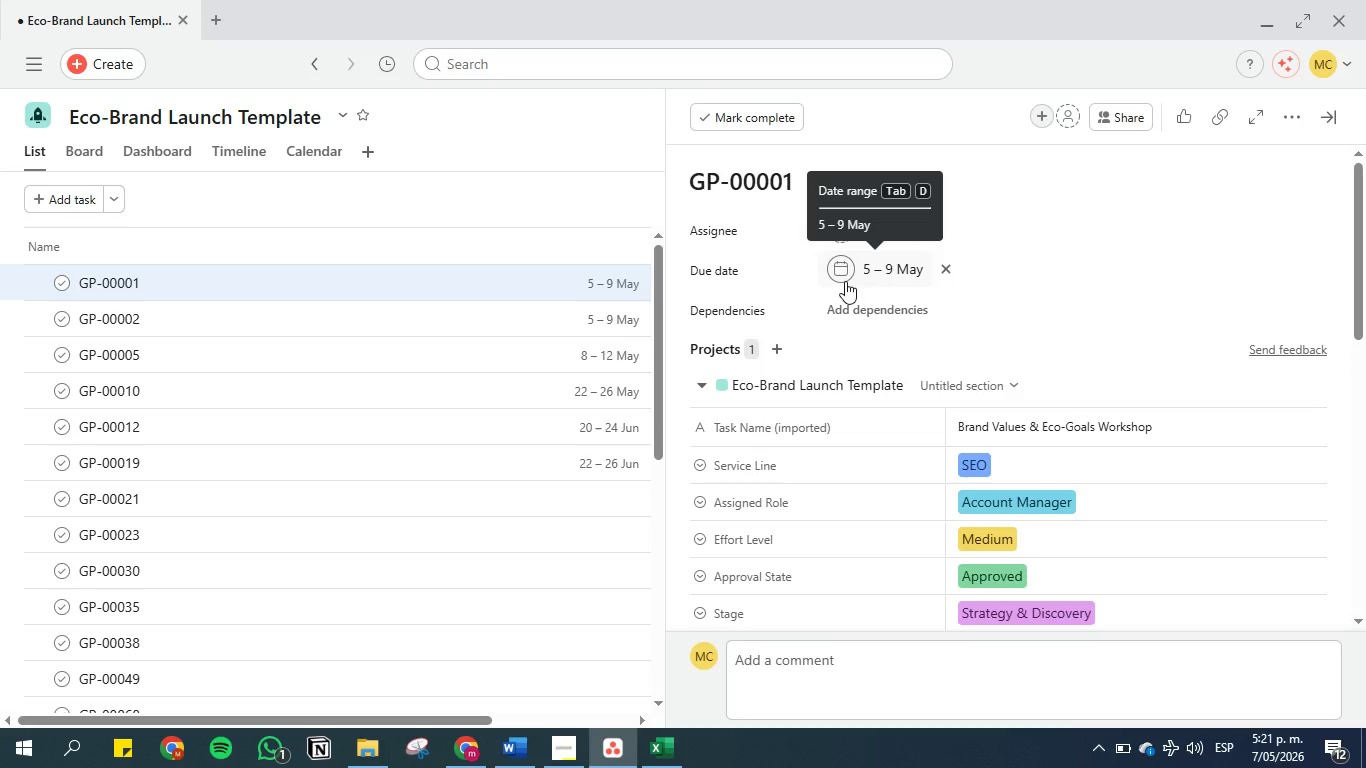 
wait(100.25)
 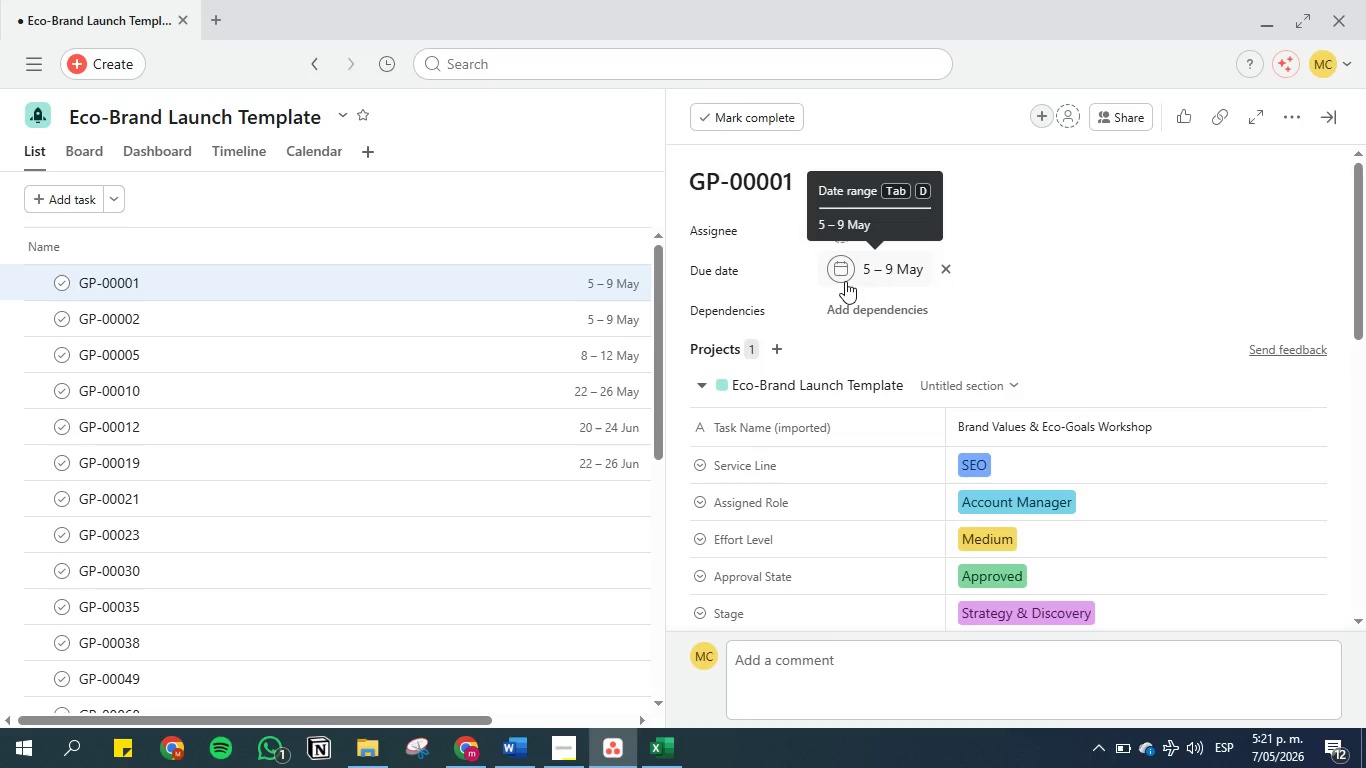 
scroll: coordinate [821, 420], scroll_direction: down, amount: 11.0
 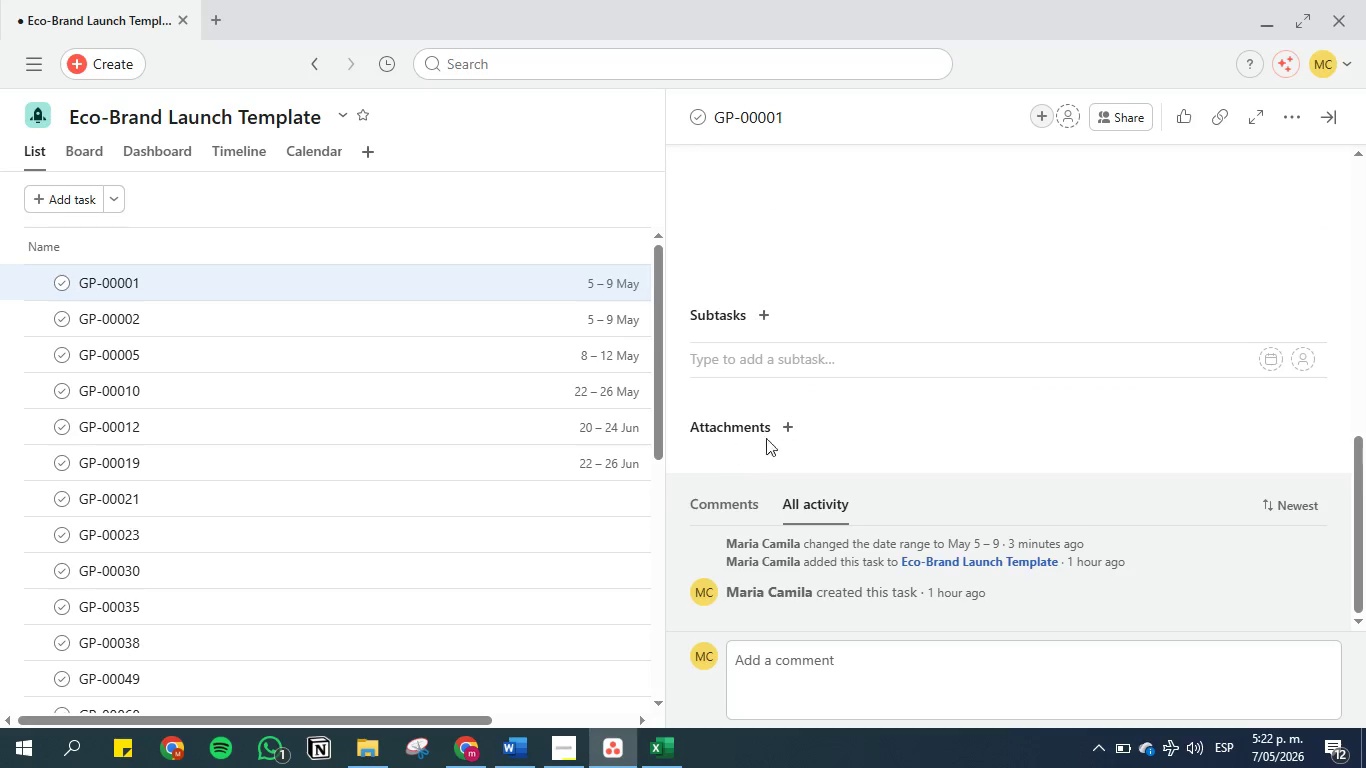 
scroll: coordinate [797, 437], scroll_direction: up, amount: 9.0
 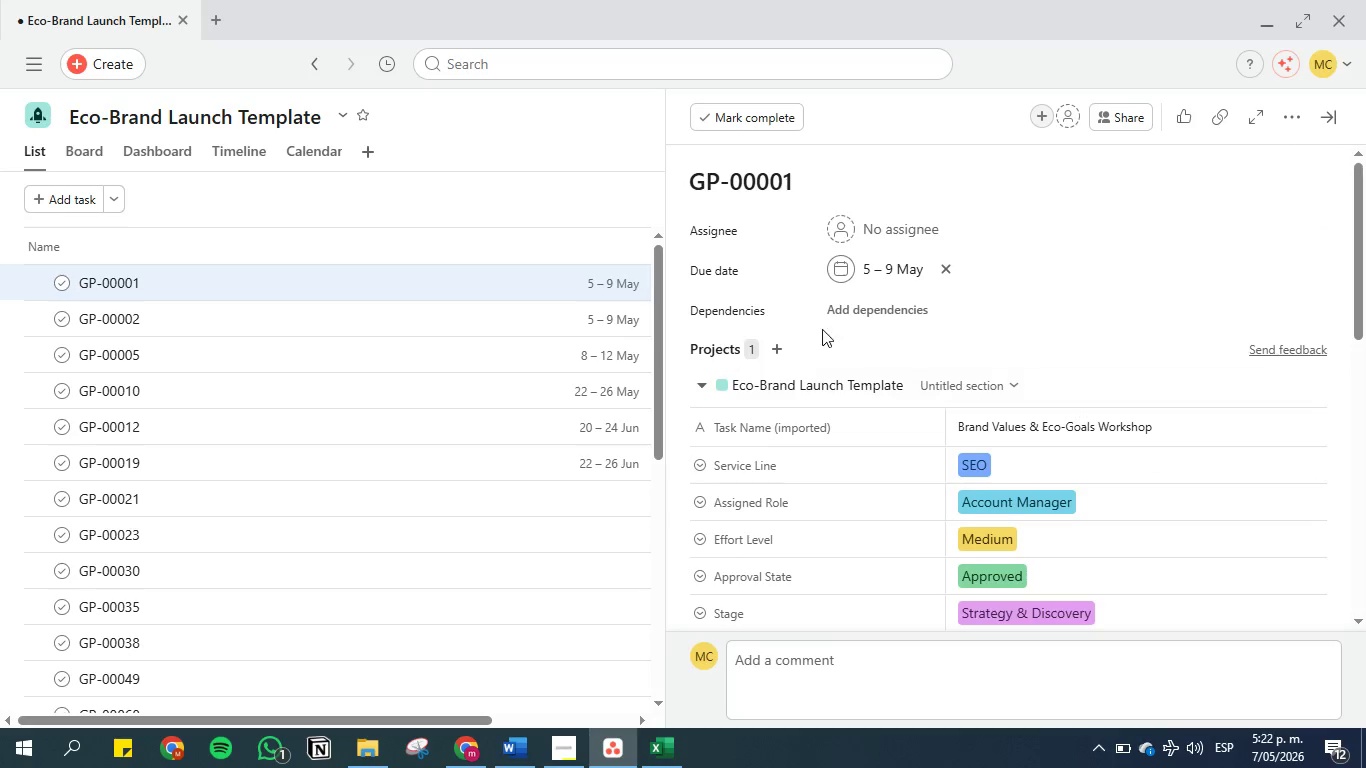 
left_click([873, 300])
 